 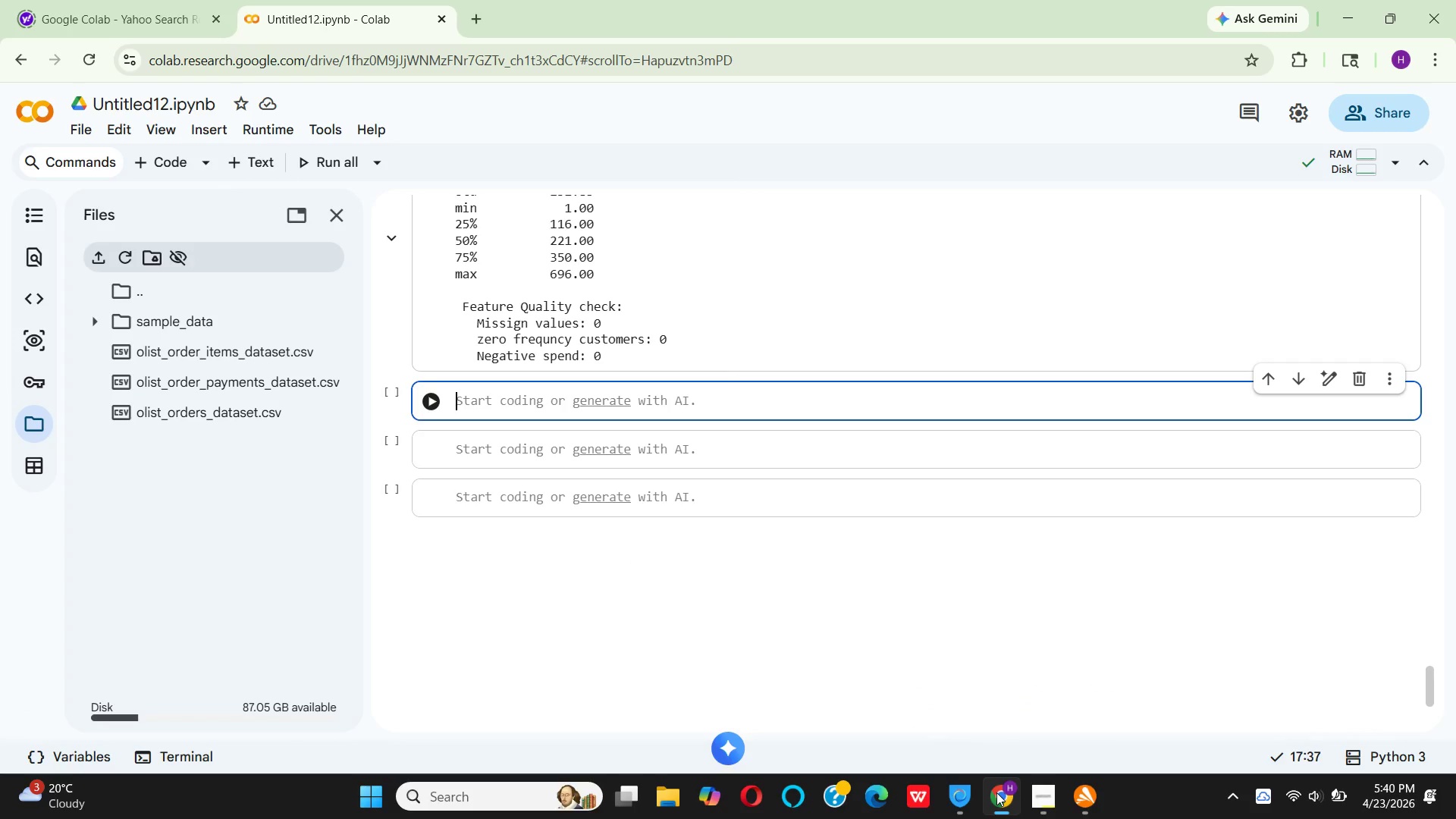 
key(Shift+3)
 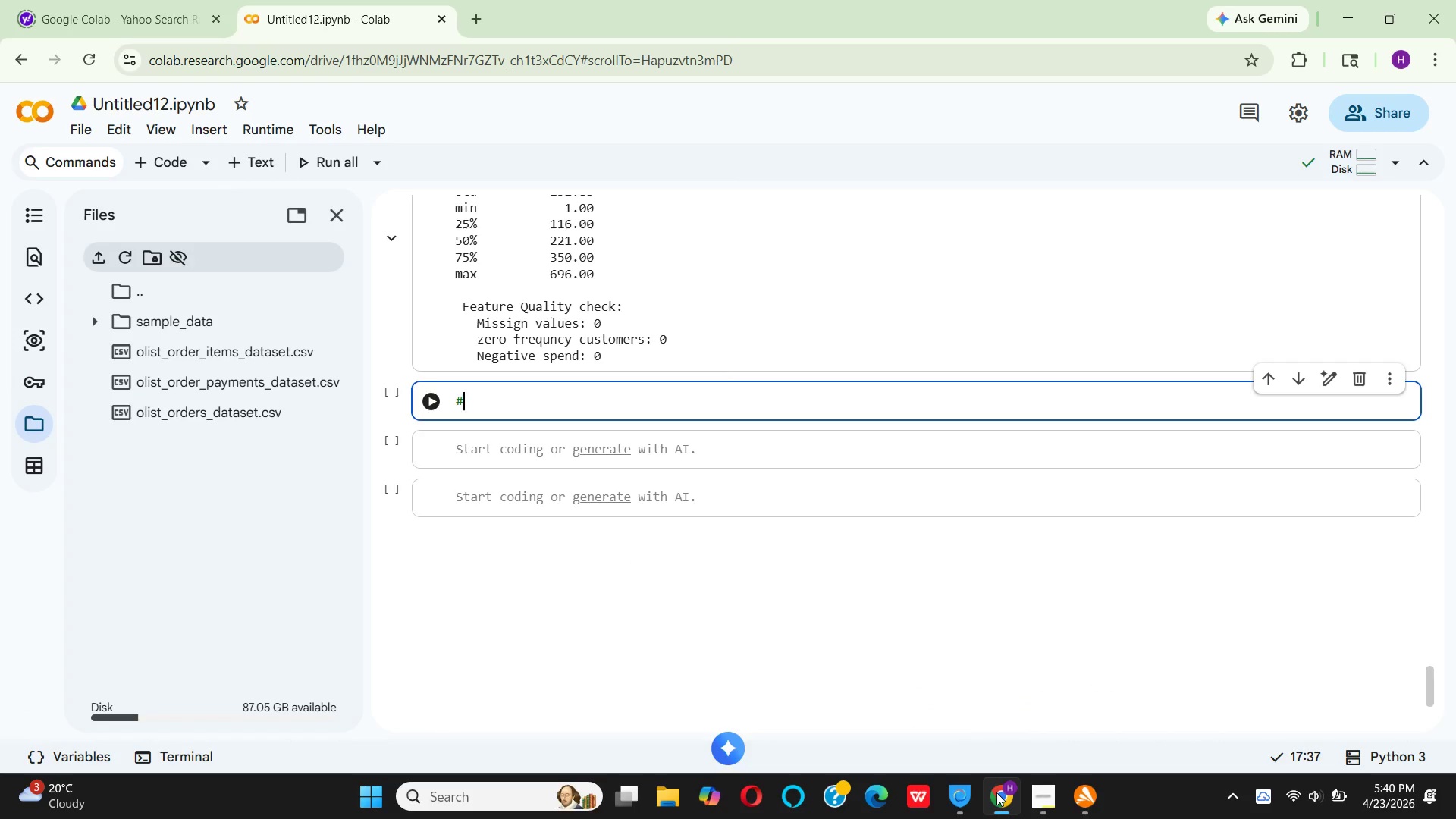 
hold_key(key=Equal, duration=1.5)
 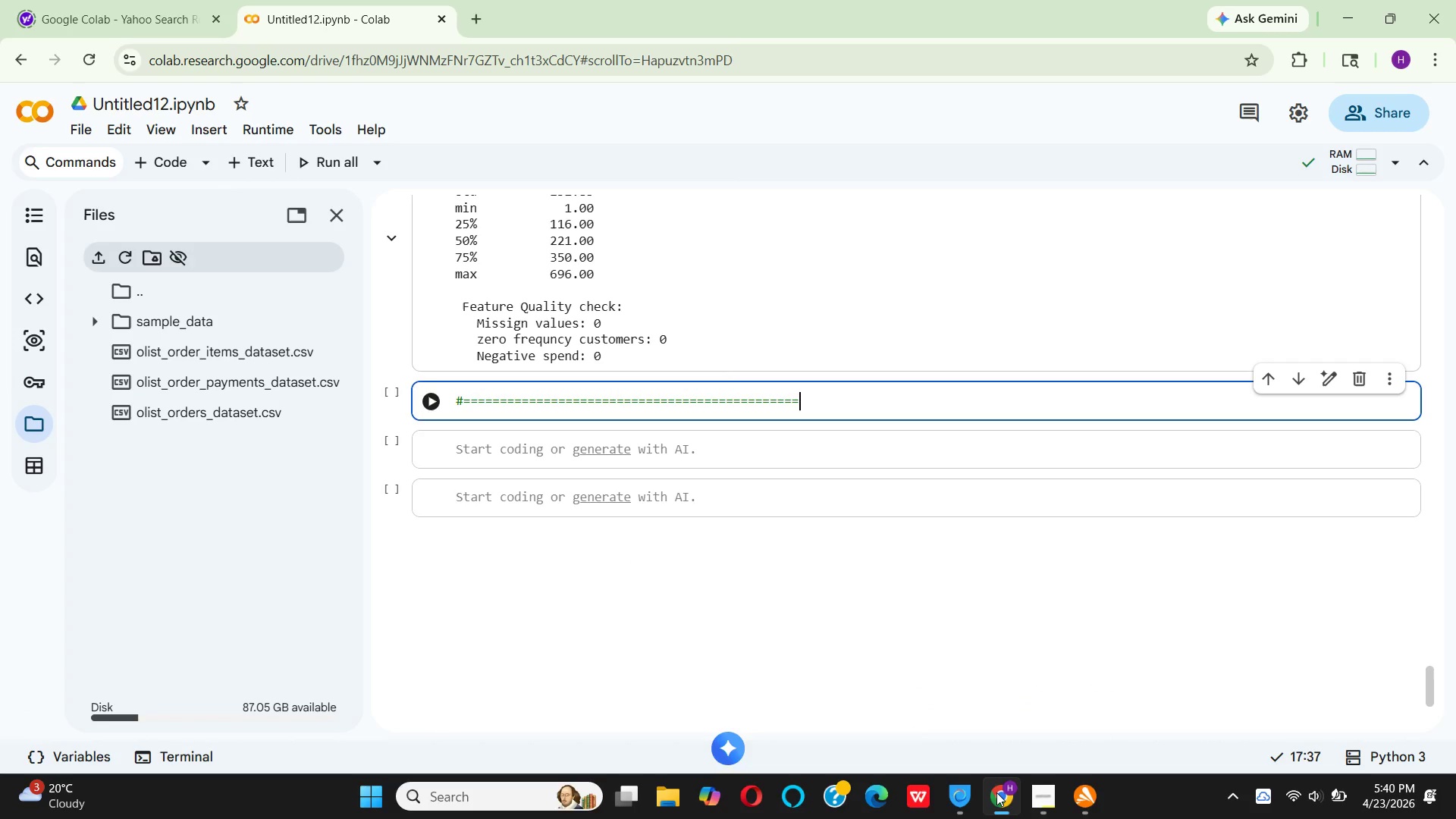 
hold_key(key=Equal, duration=0.52)
 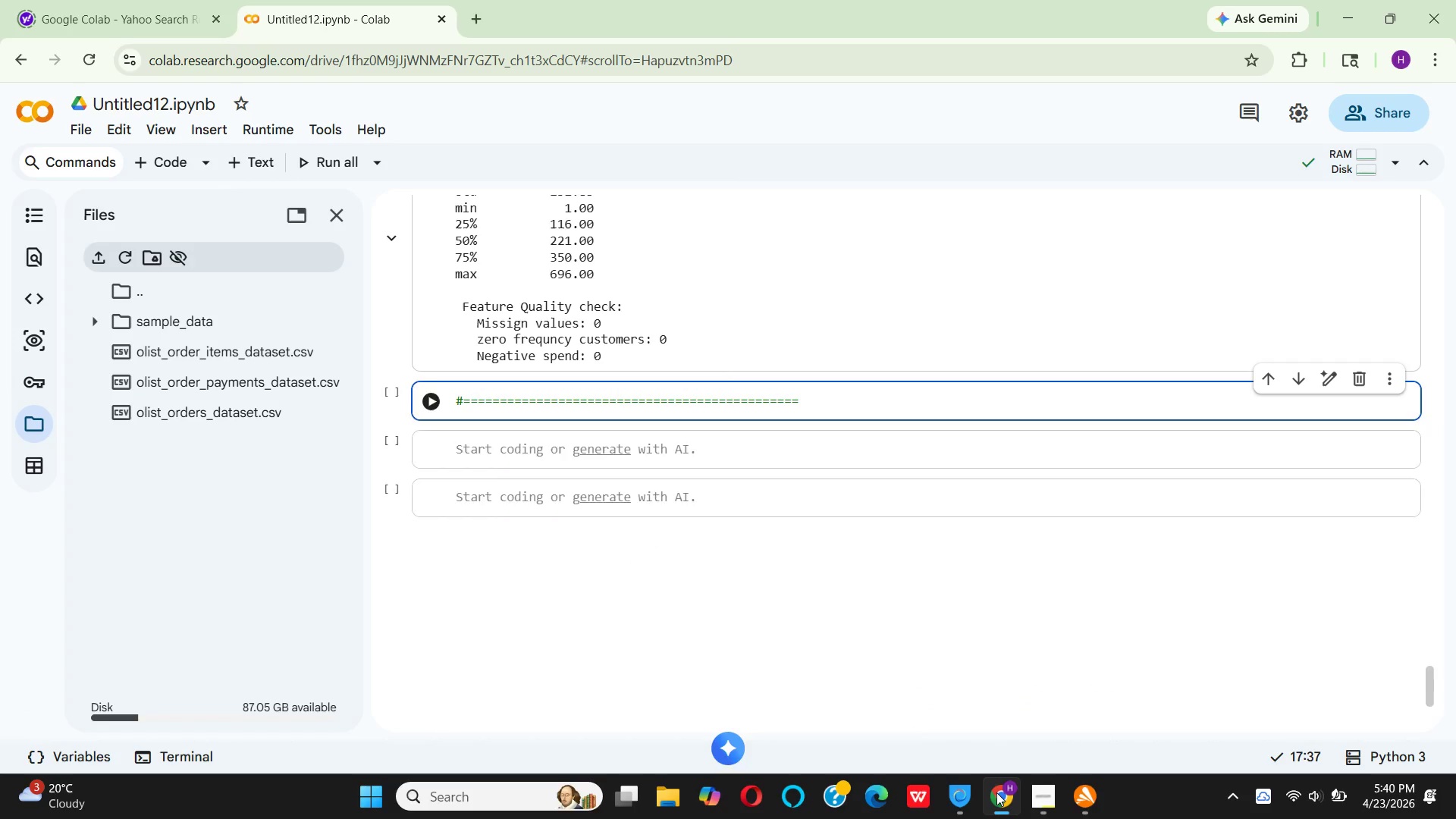 
key(Enter)
 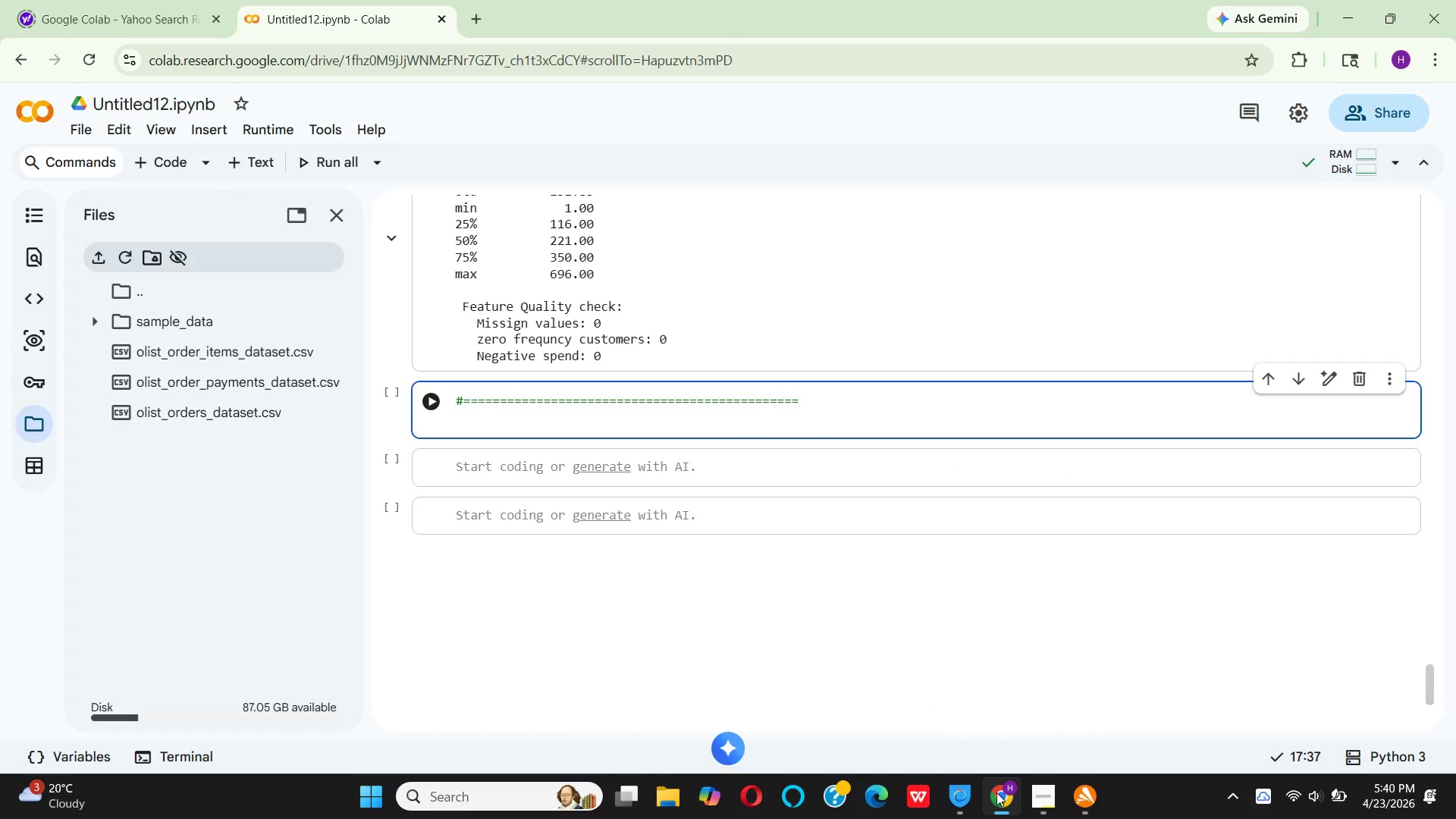 
type( # STEP6)
key(Backspace)
type( 6)
 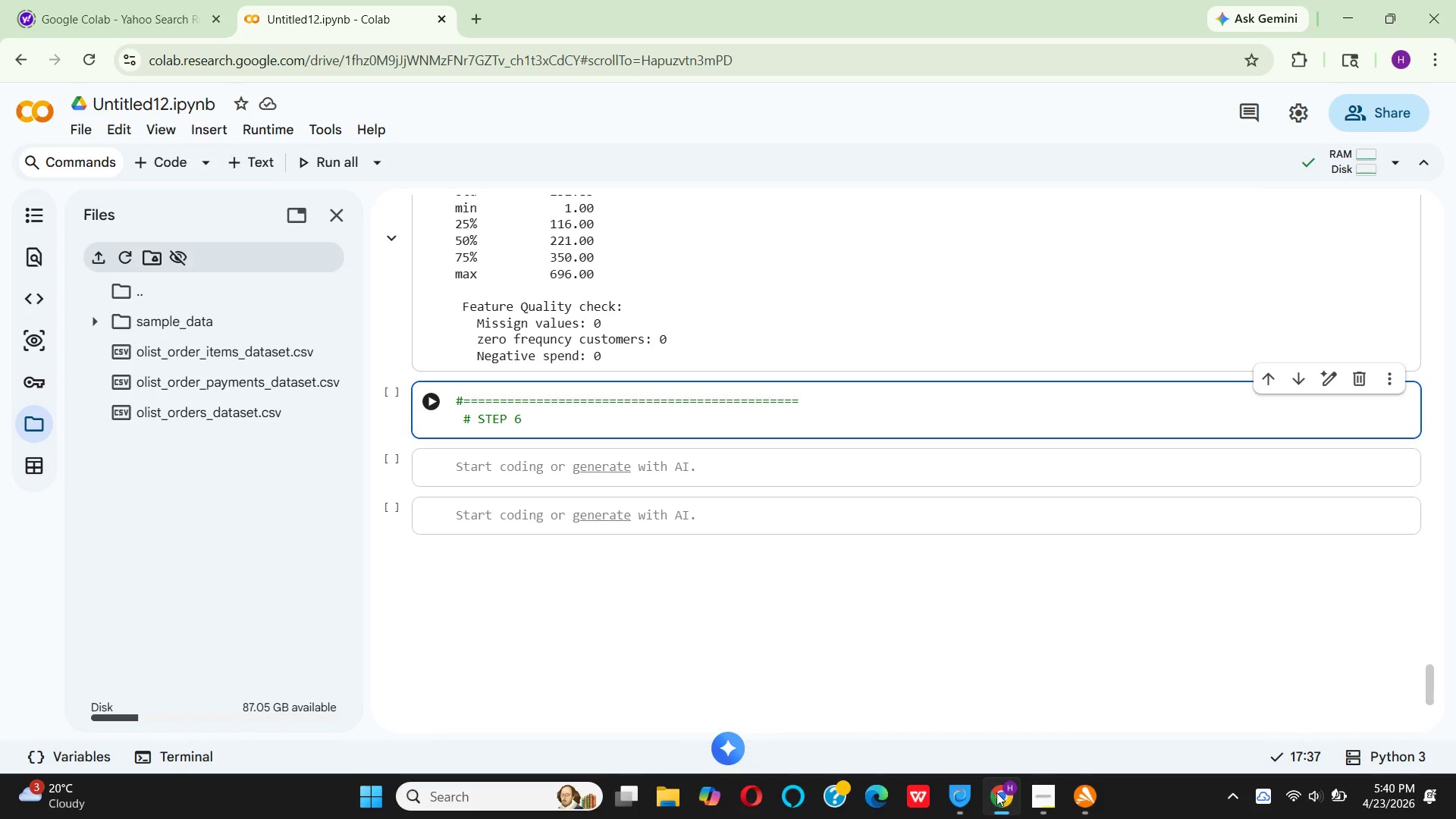 
key(Shift+Semicolon)
 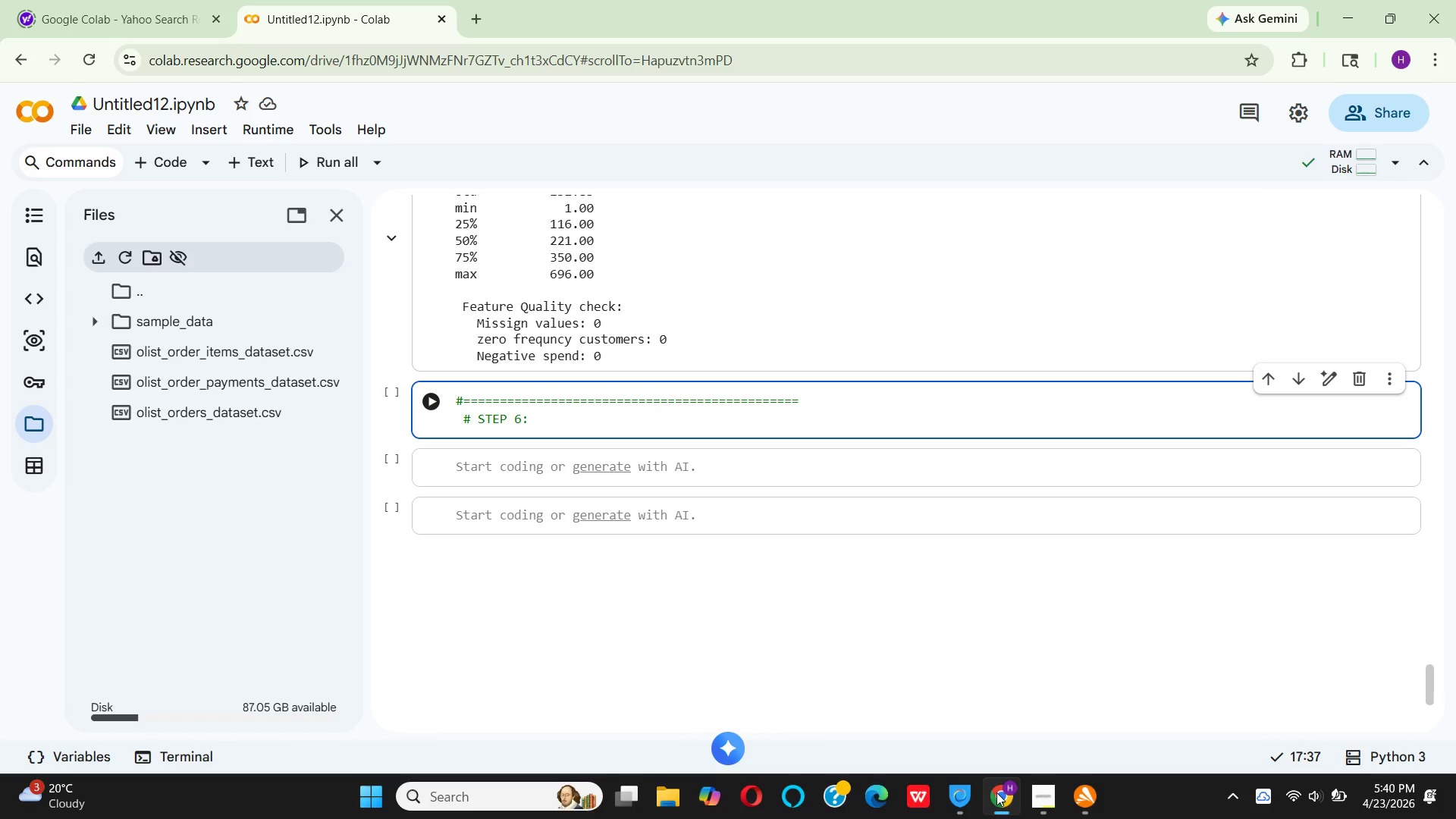 
key(Space)
 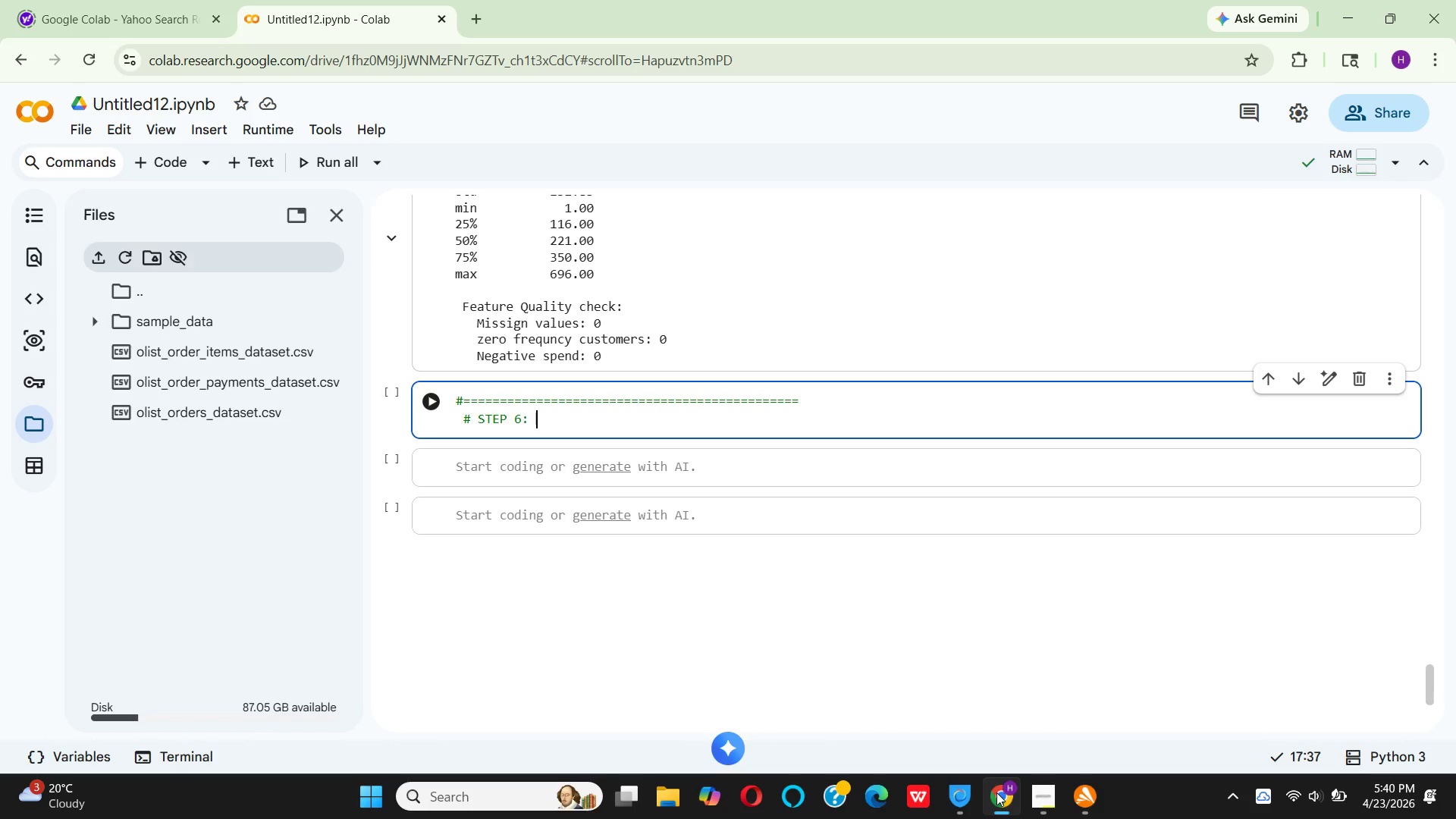 
key(CapsLock)
 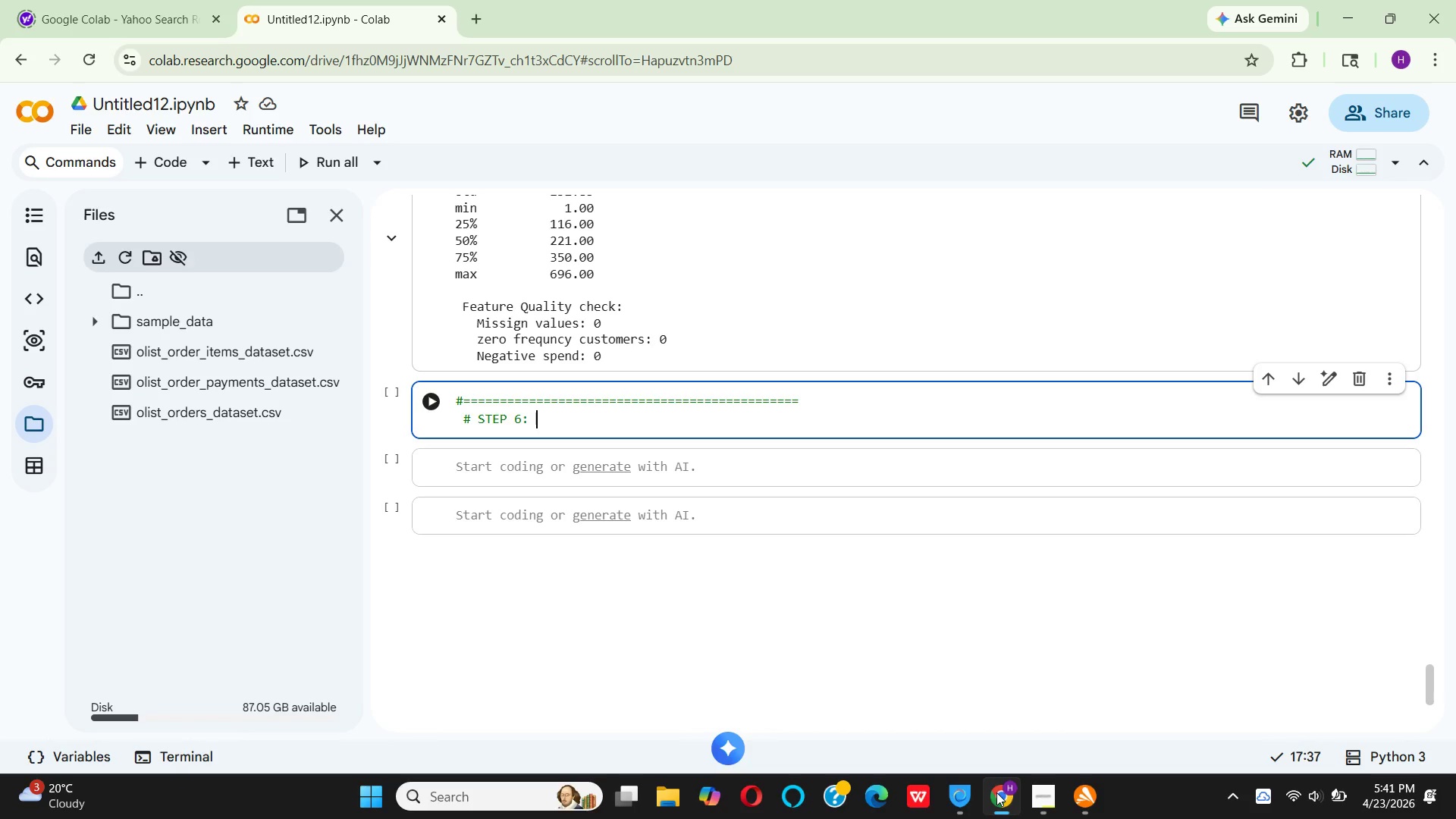 
wait(35.75)
 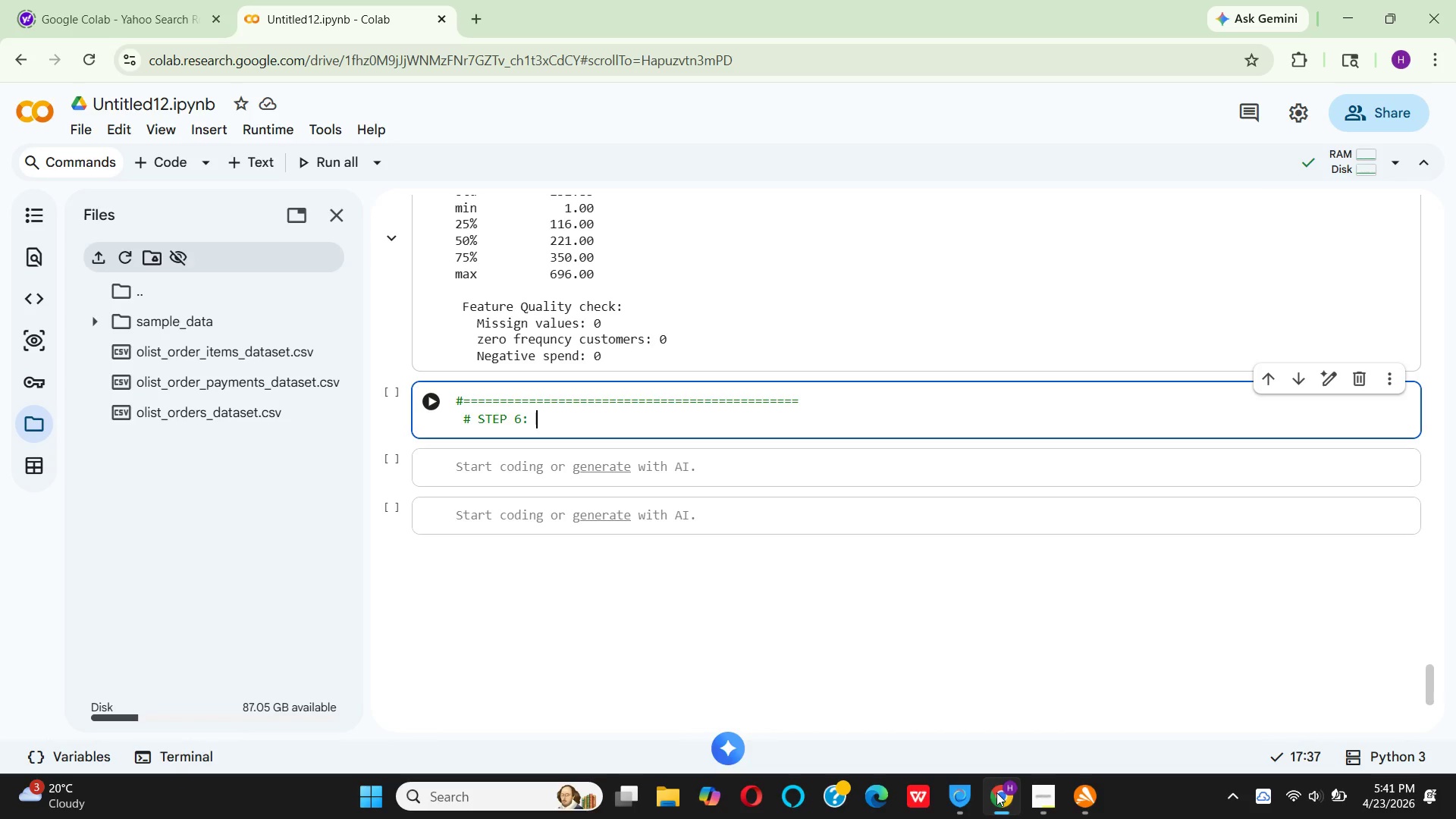 
type(Exploratory)
 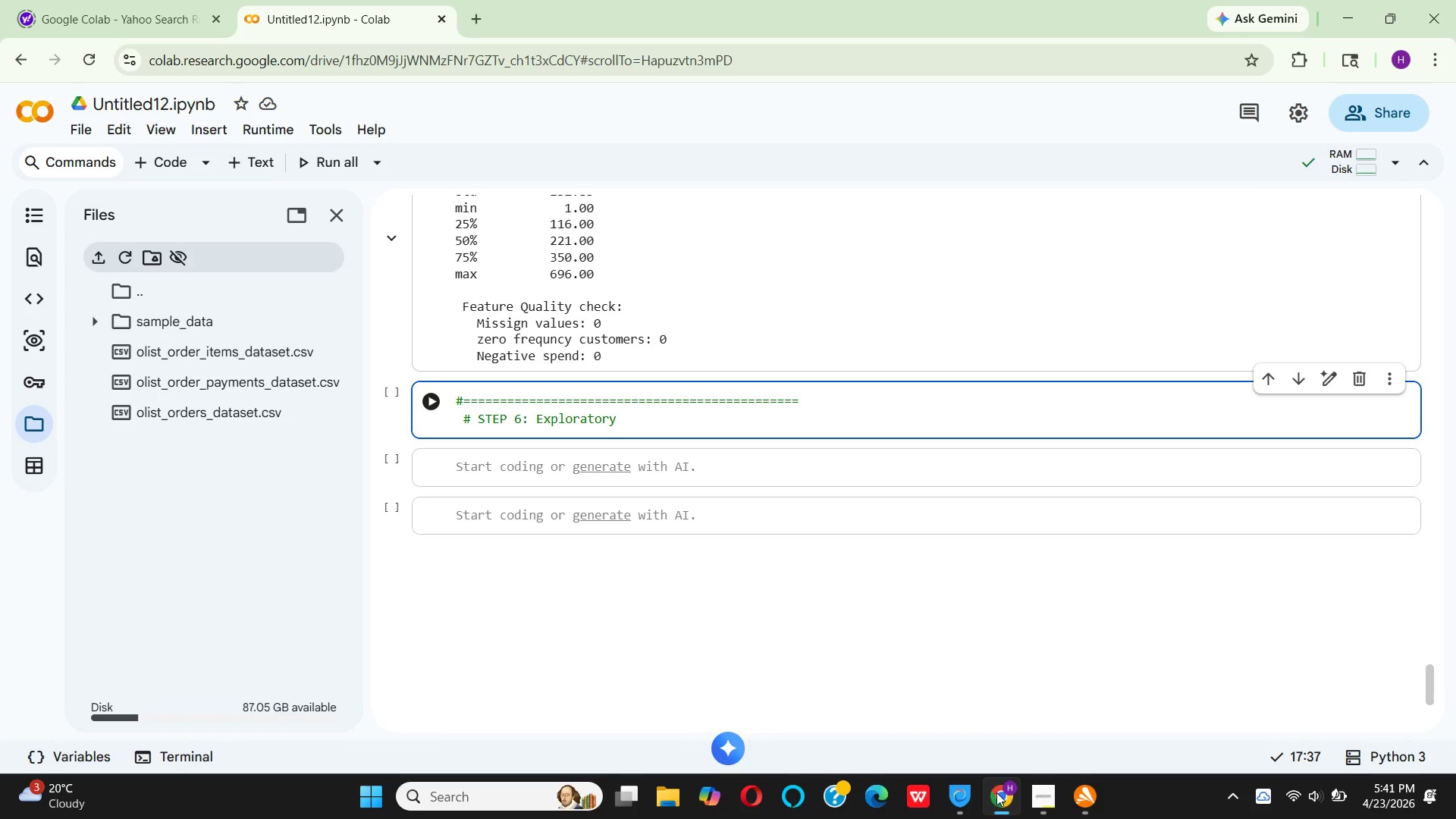 
type( data analysis (EDA)
 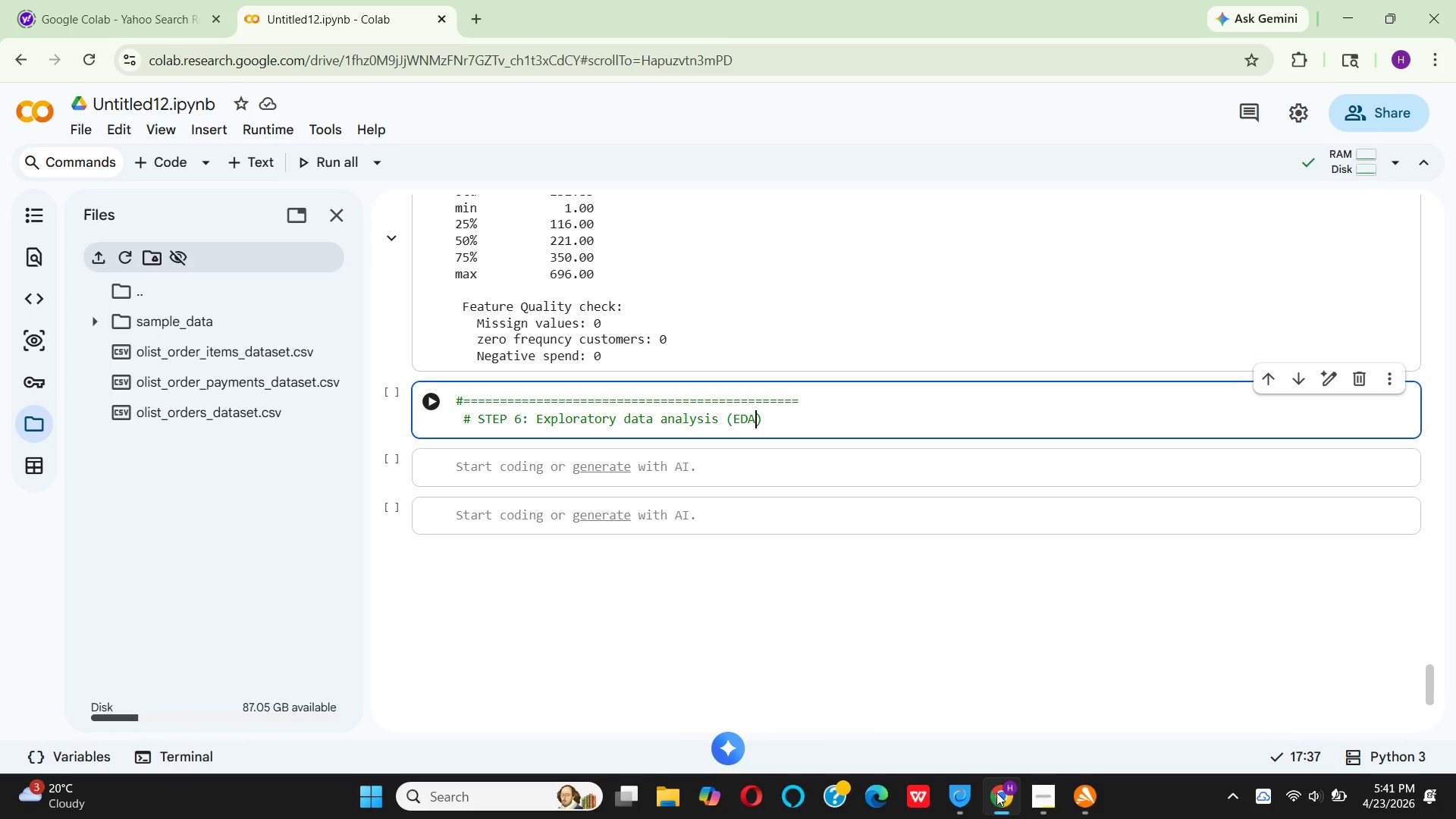 
key(ArrowRight)
 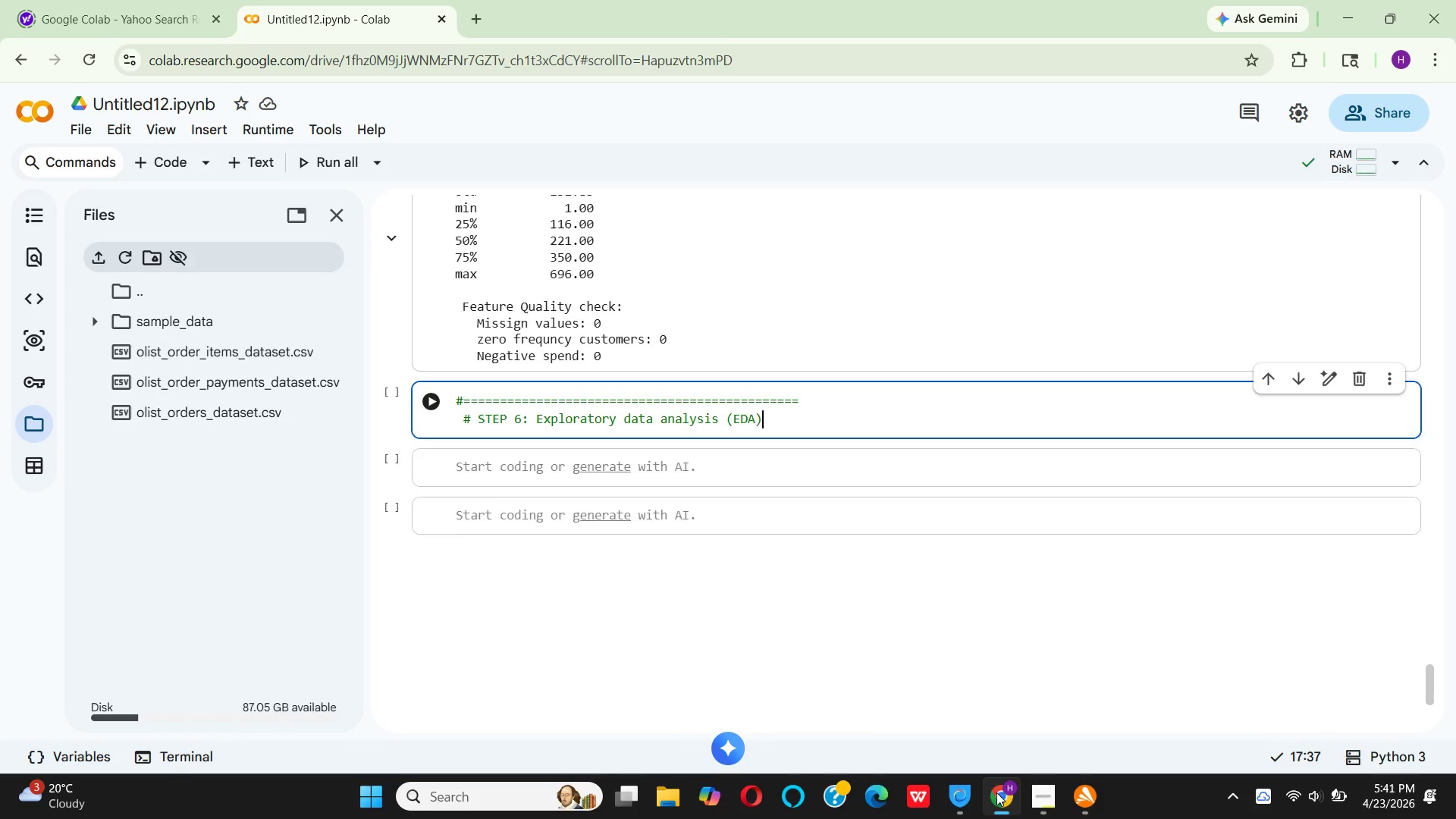 
key(Enter)
 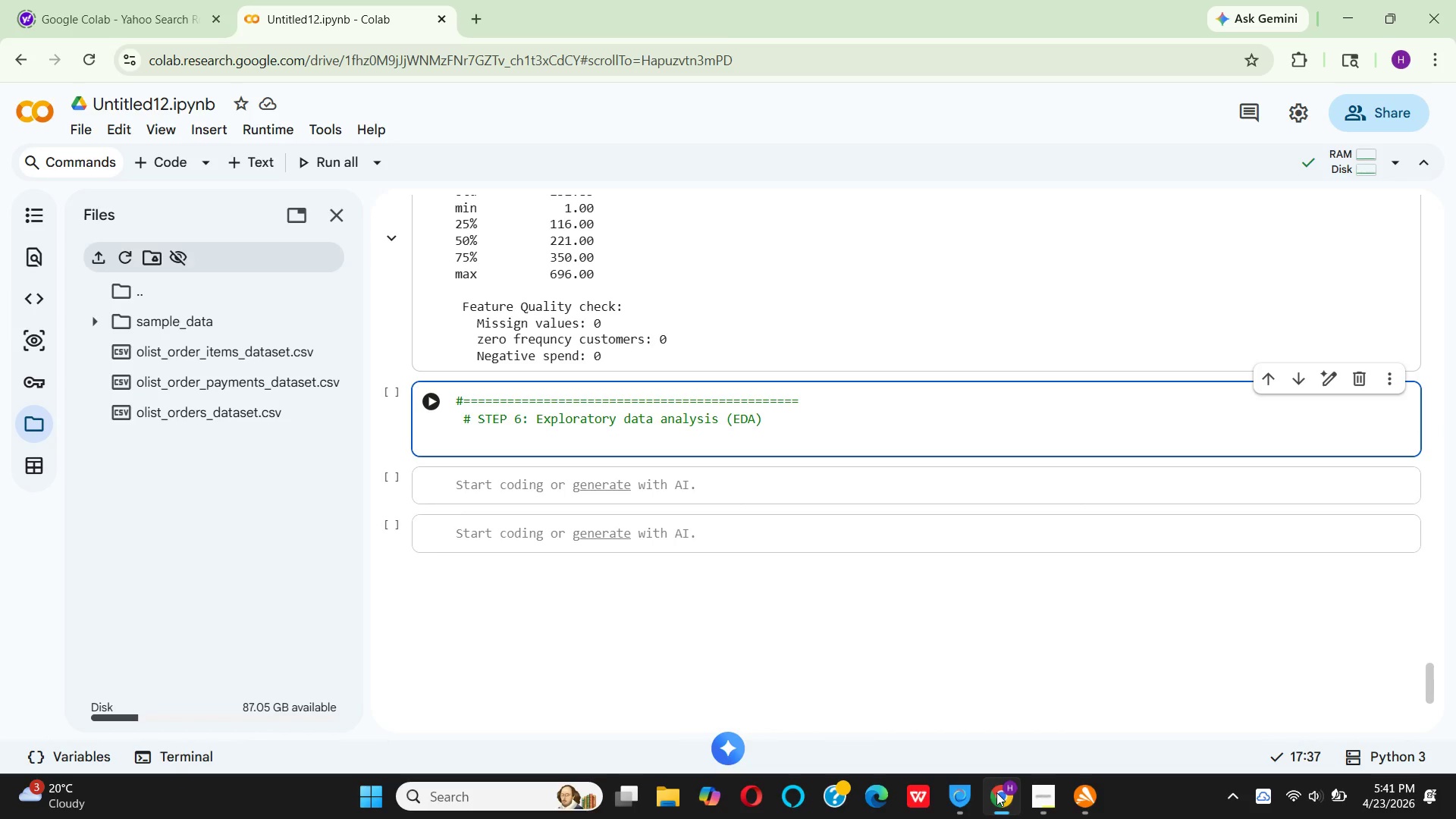 
key(Backspace)
 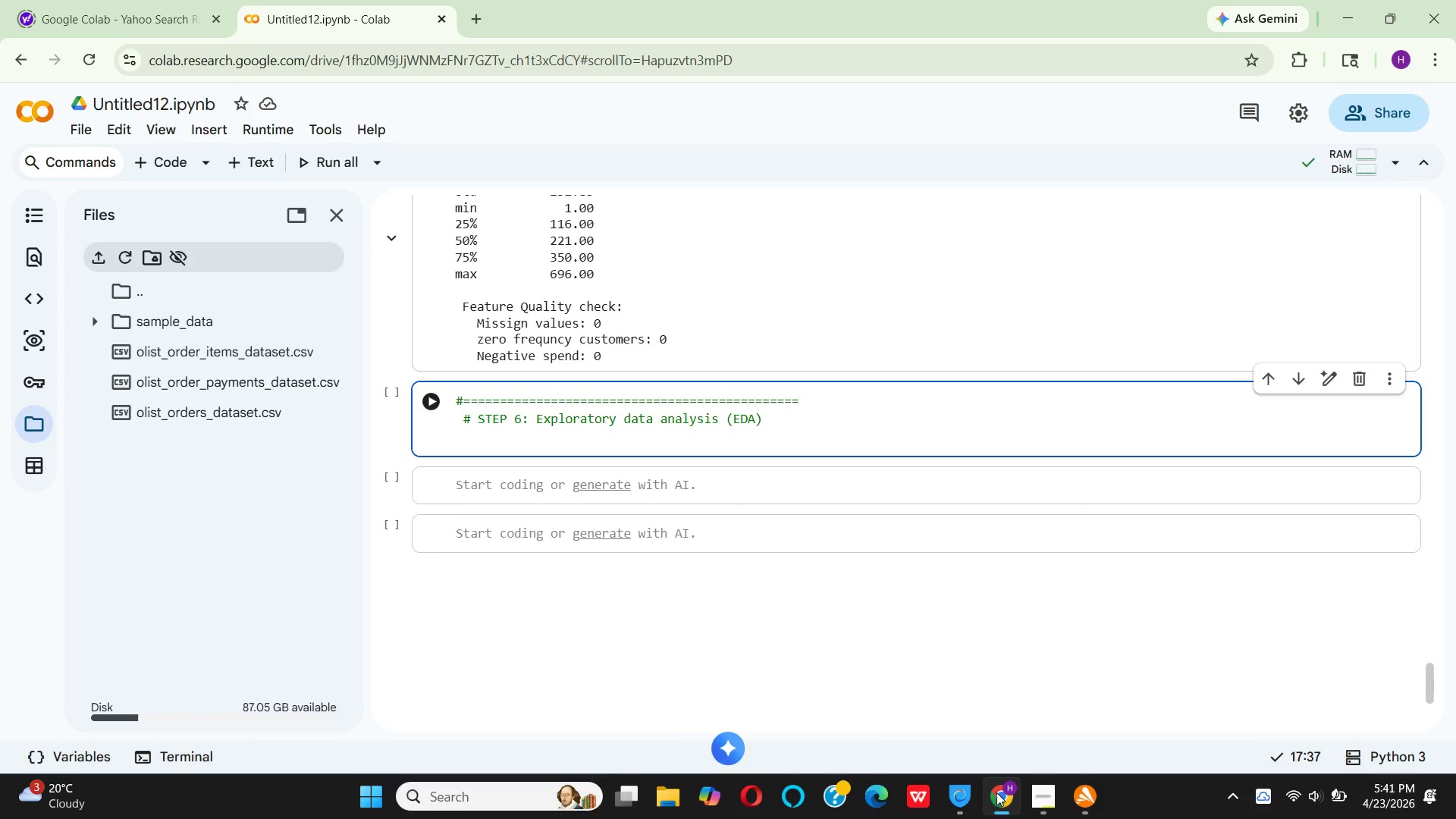 
key(Shift+3)
 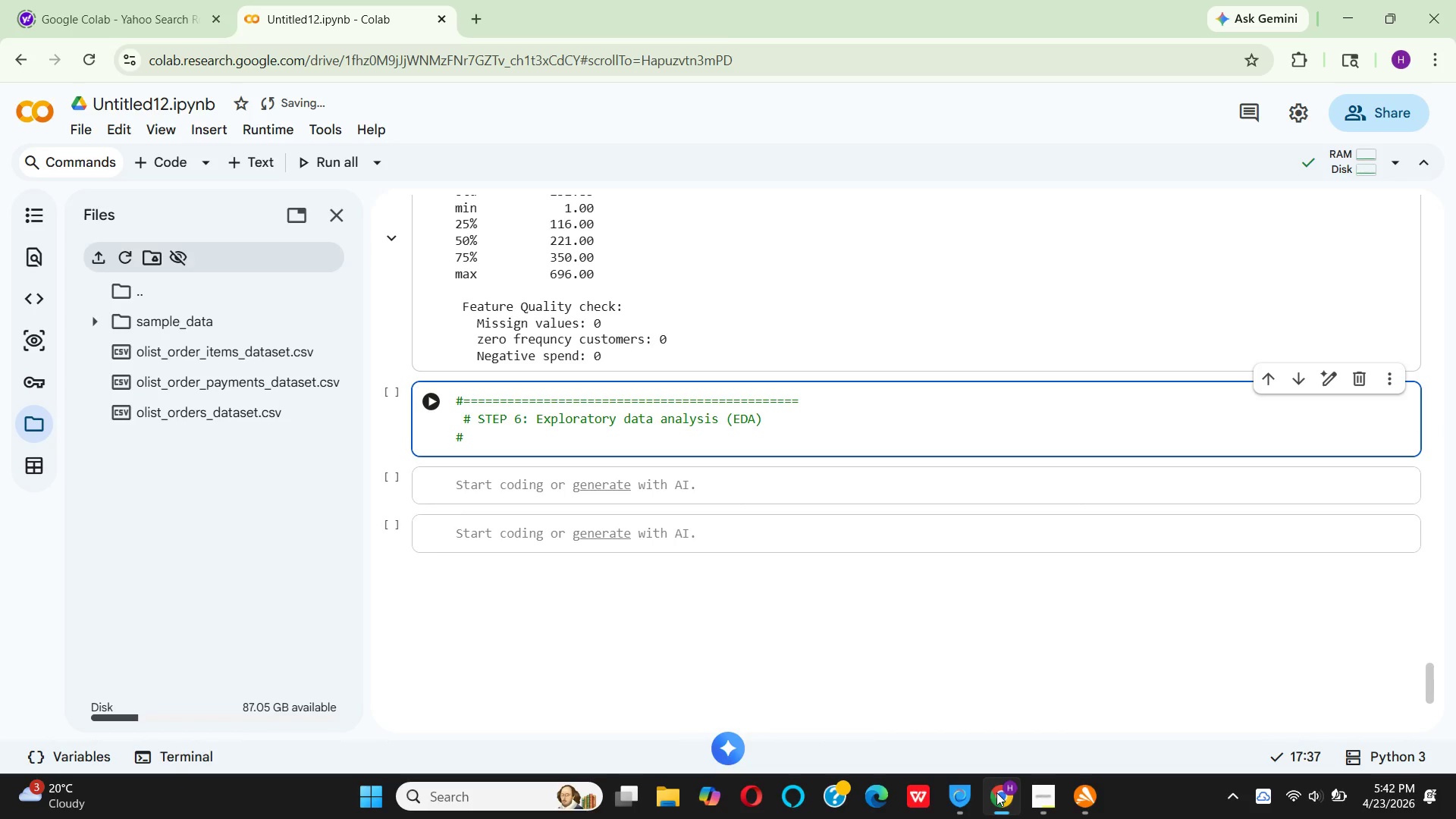 
hold_key(key=Equal, duration=1.5)
 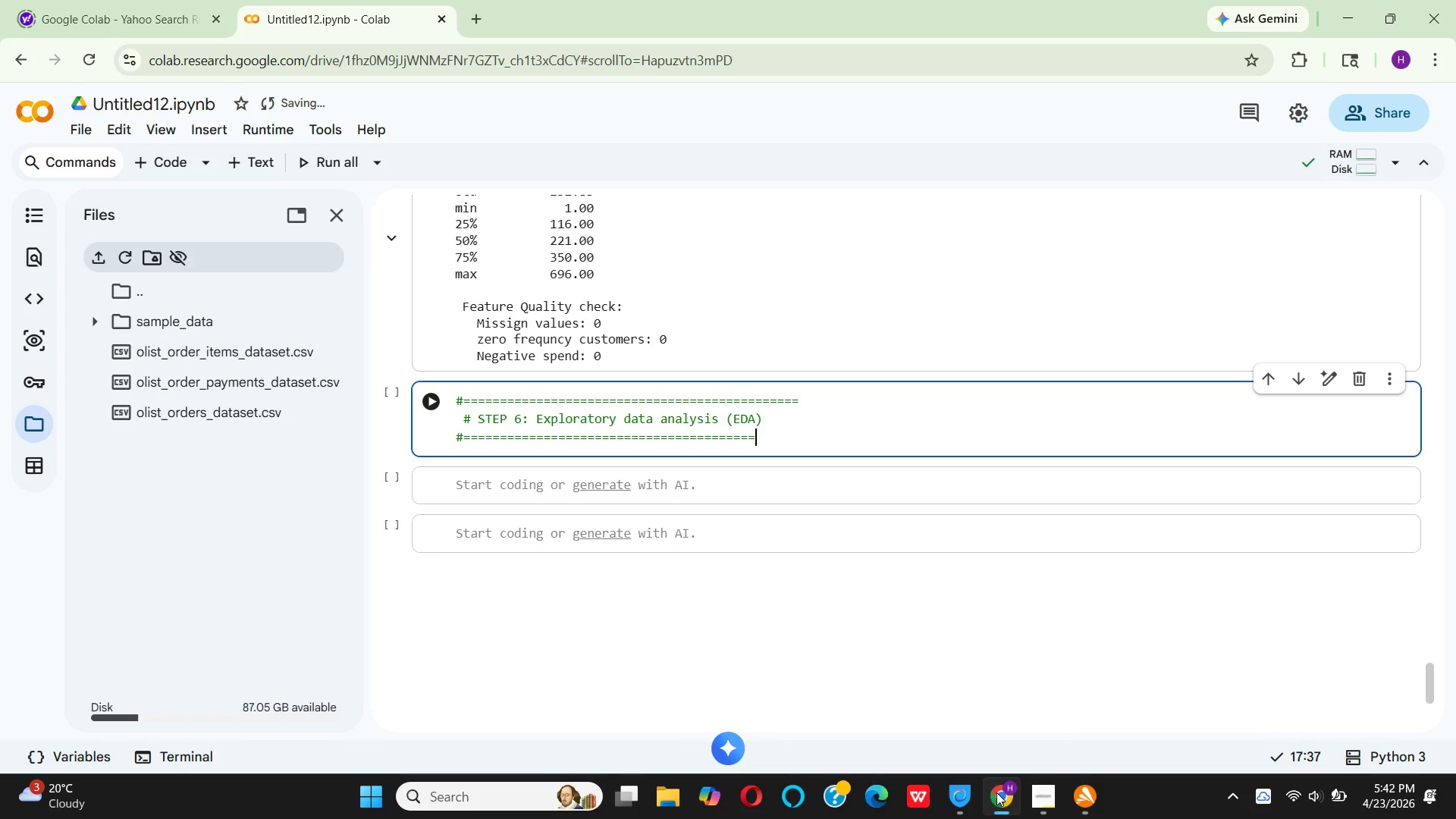 
key(Equal)
 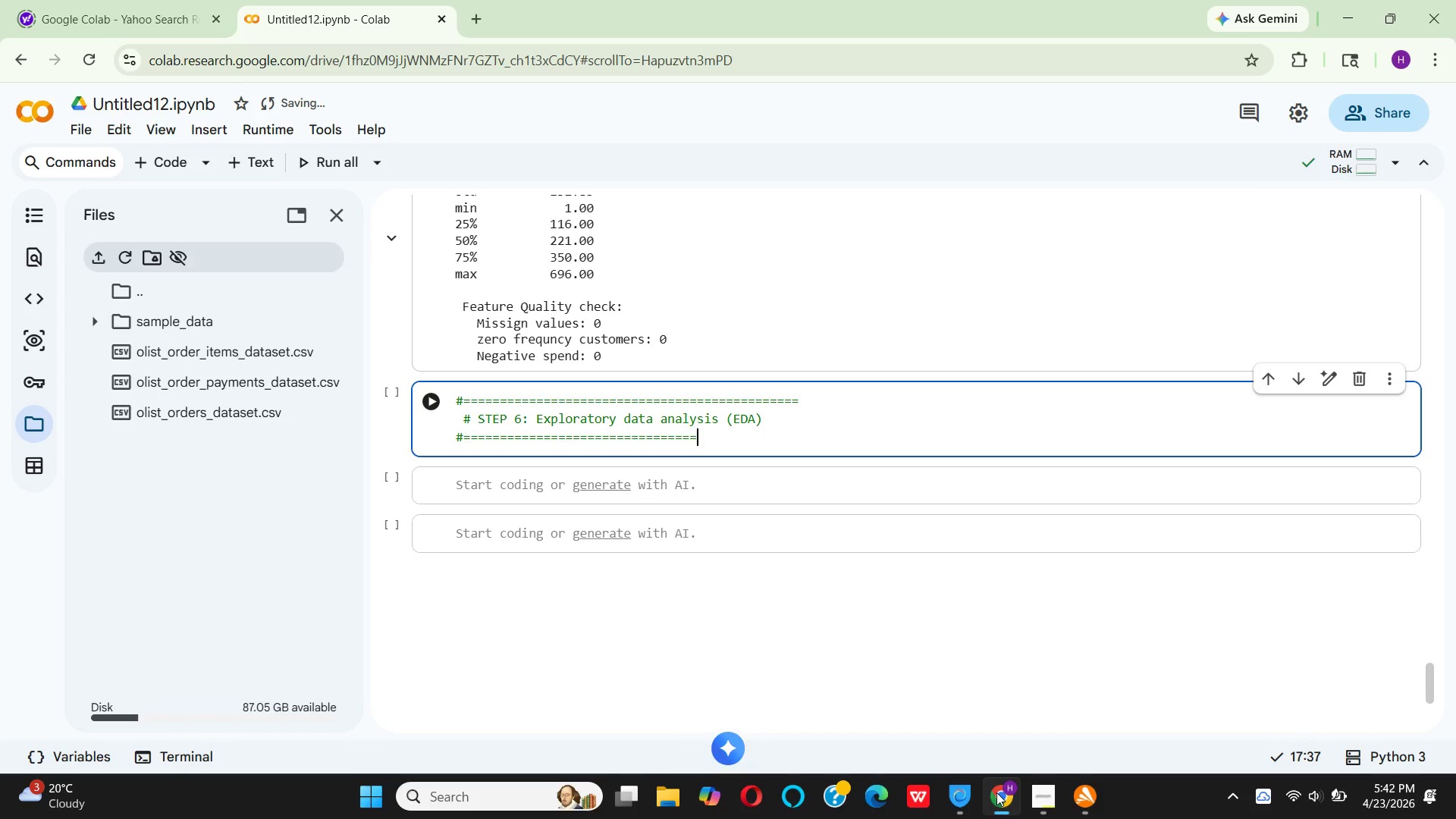 
key(Equal)
 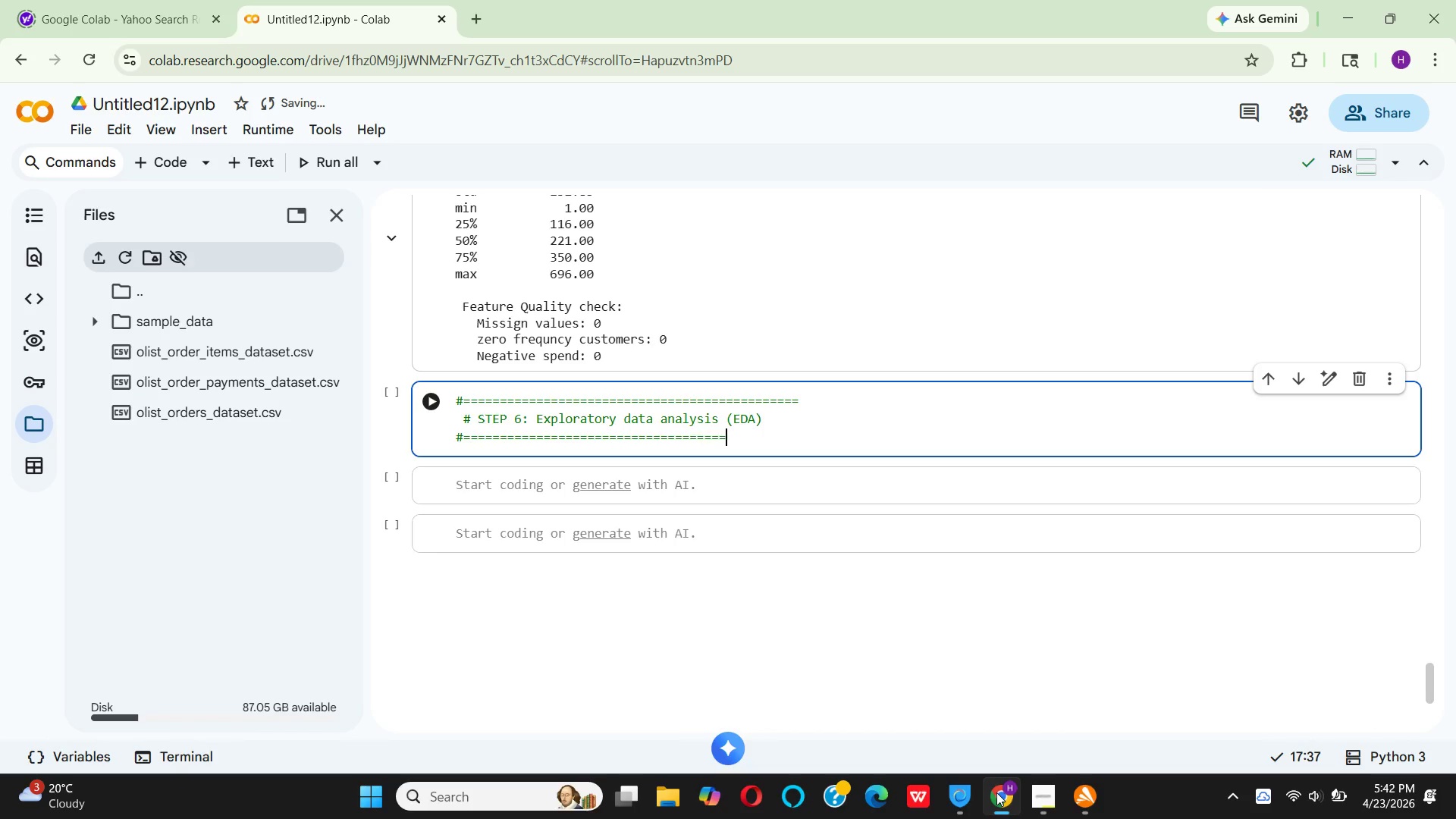 
key(Equal)
 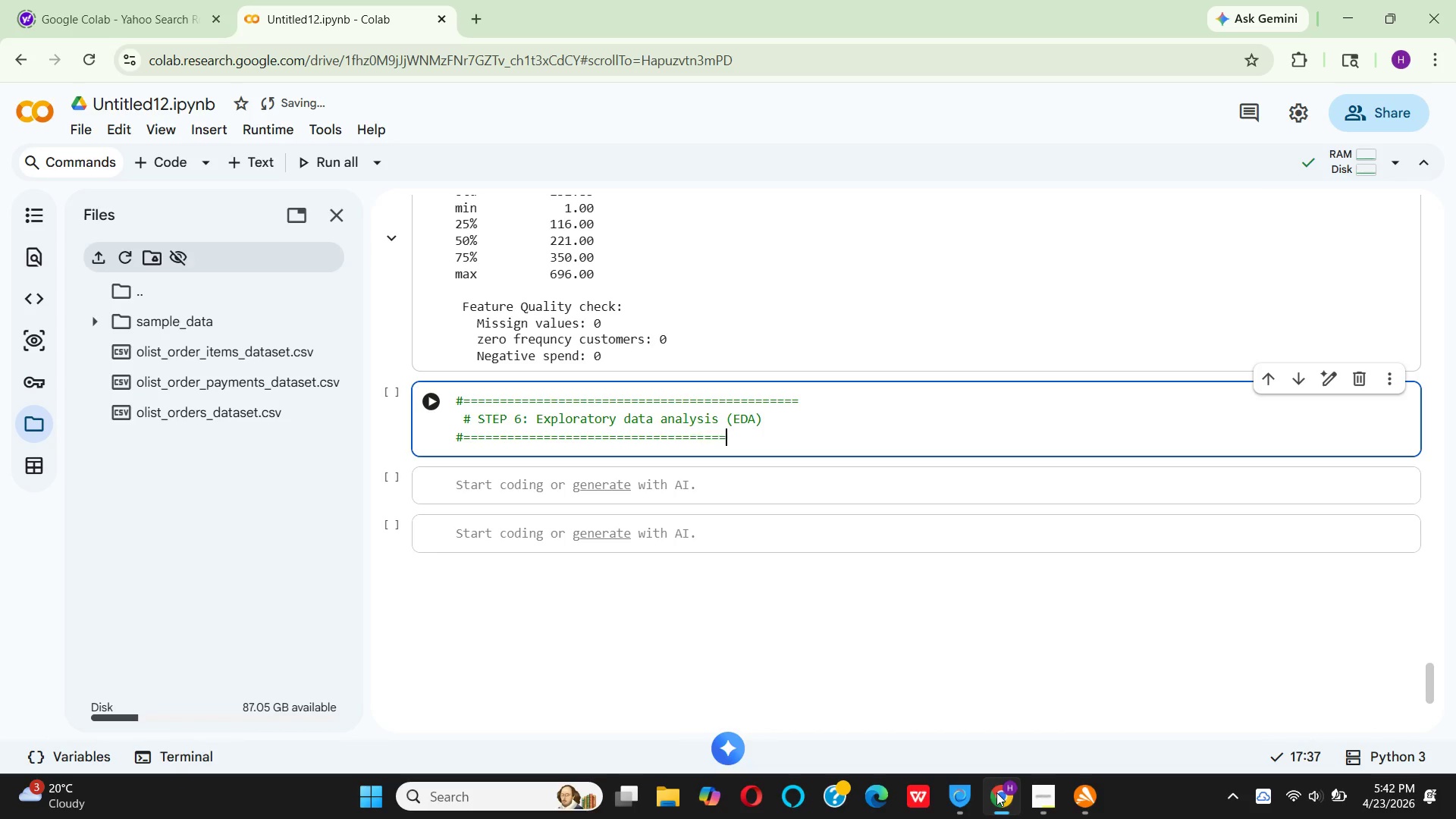 
key(Equal)
 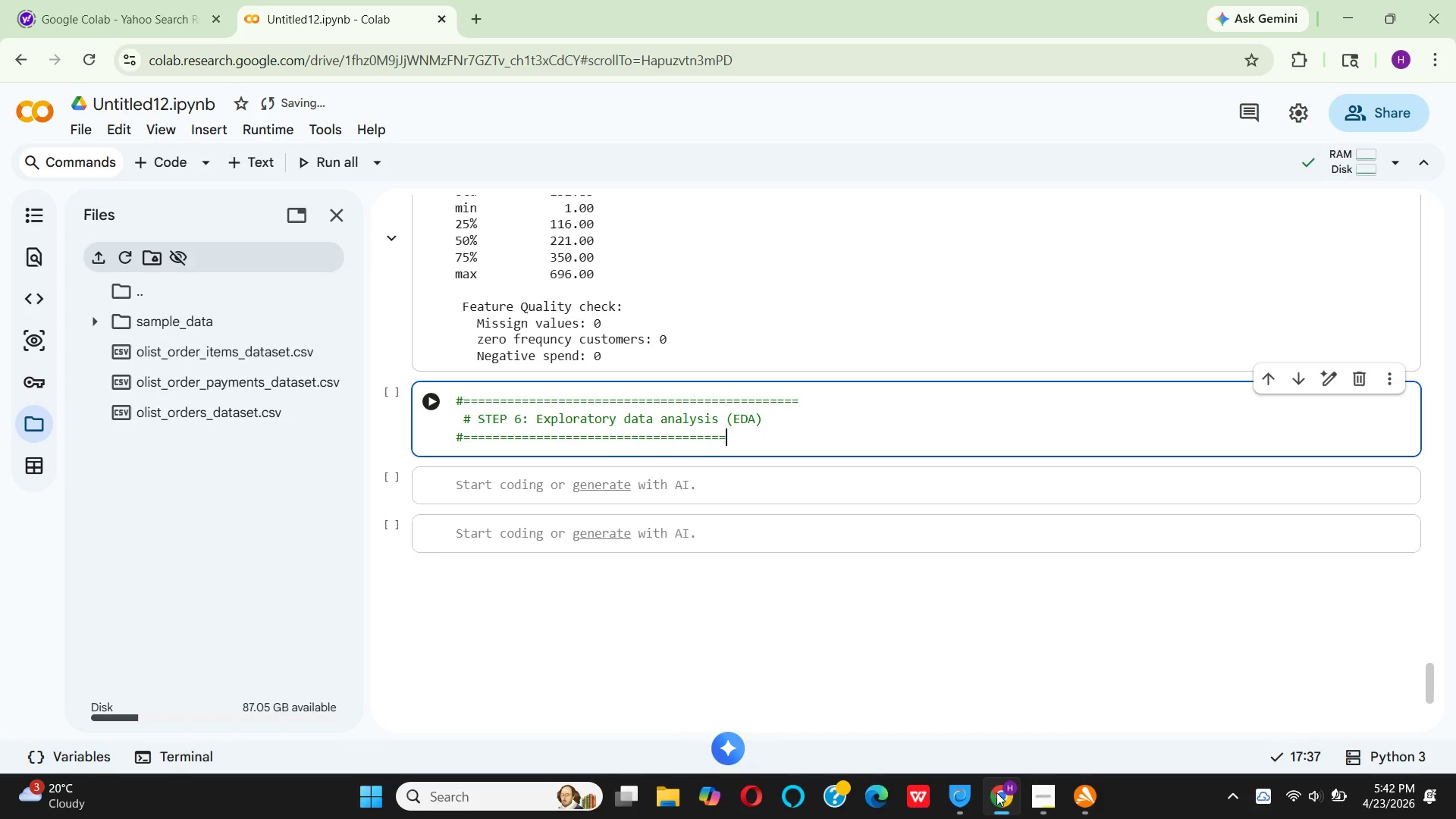 
key(Equal)
 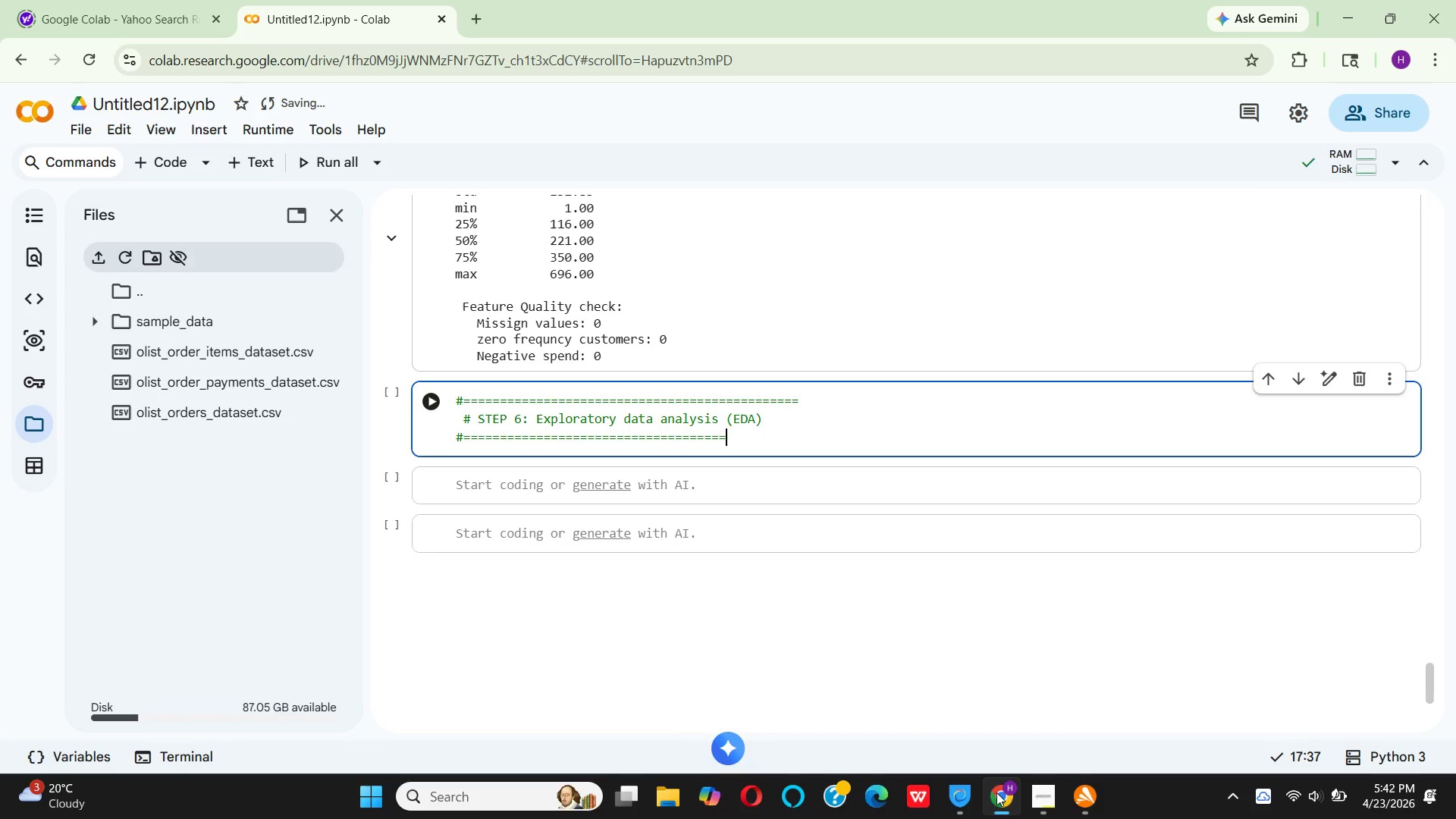 
key(Equal)
 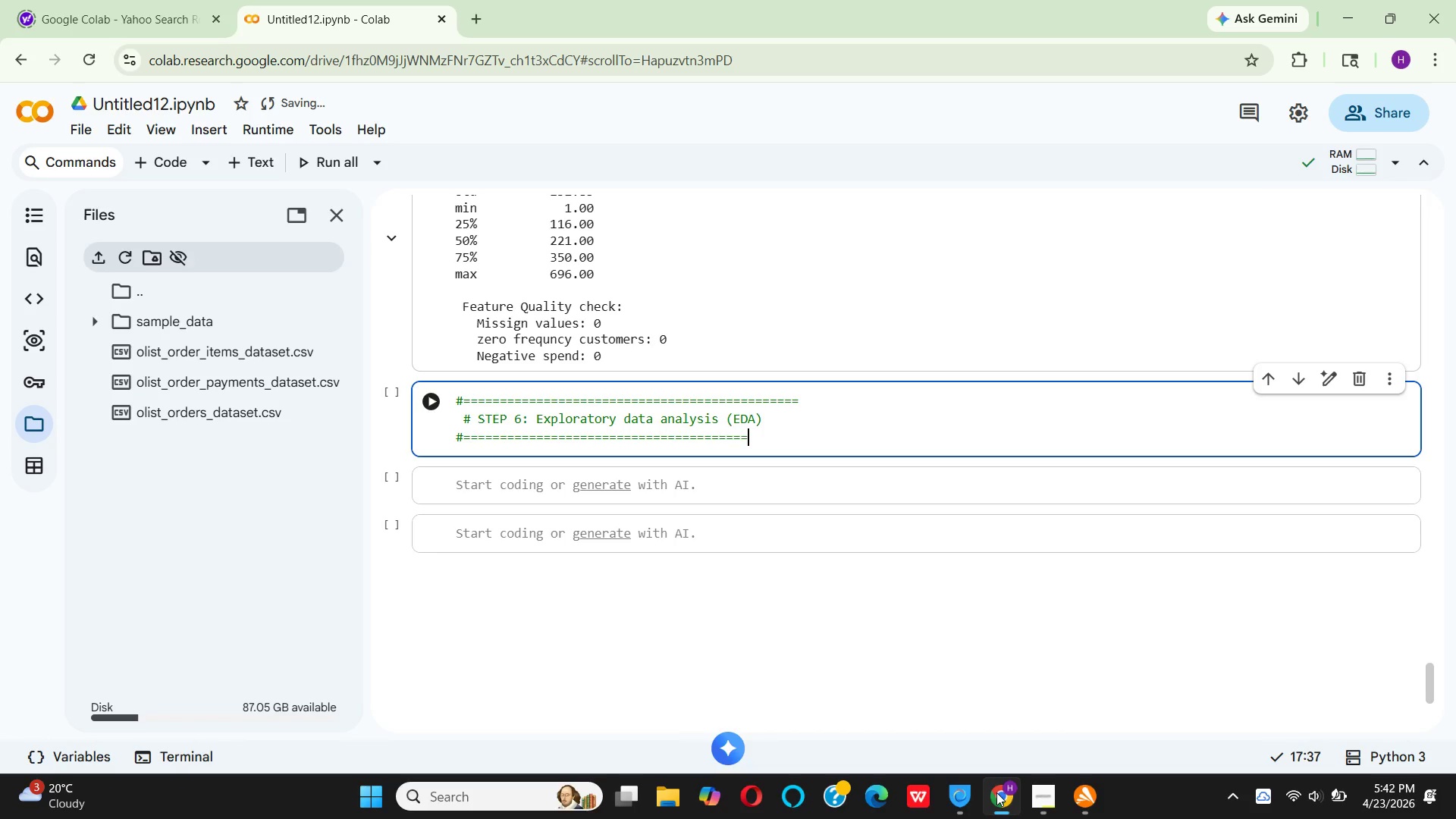 
key(Equal)
 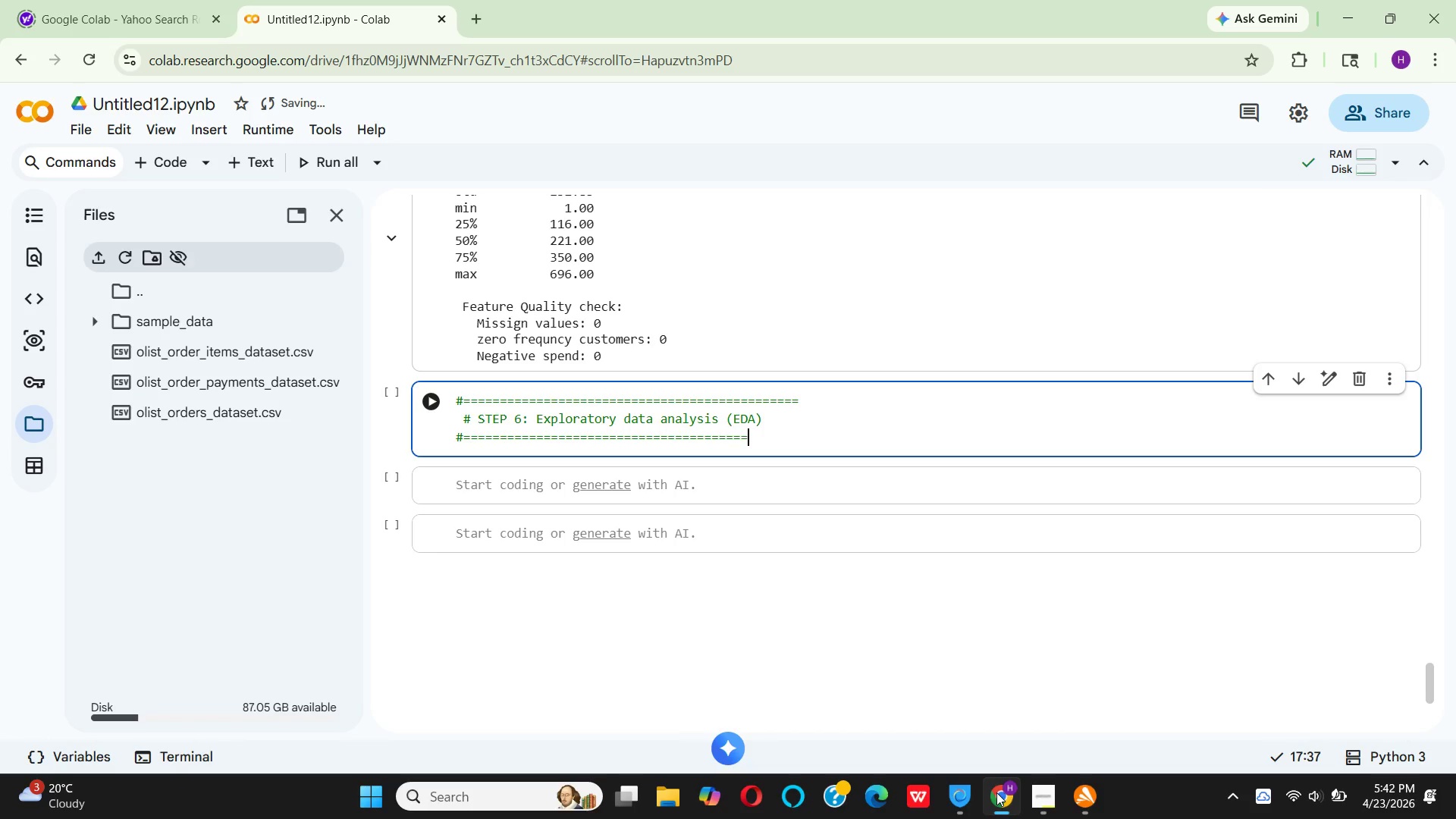 
hold_key(key=Equal, duration=0.86)
 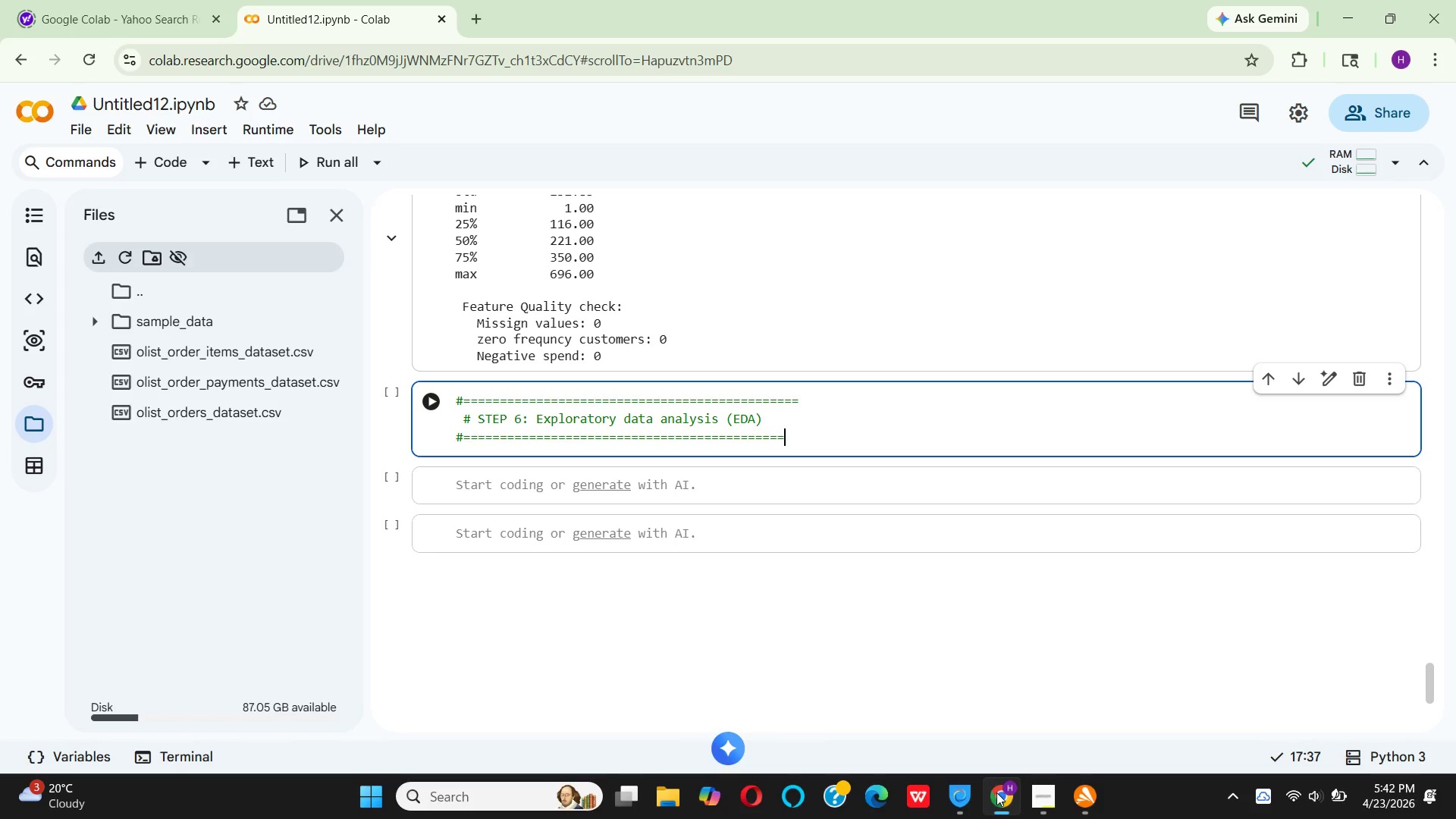 
key(Equal)
 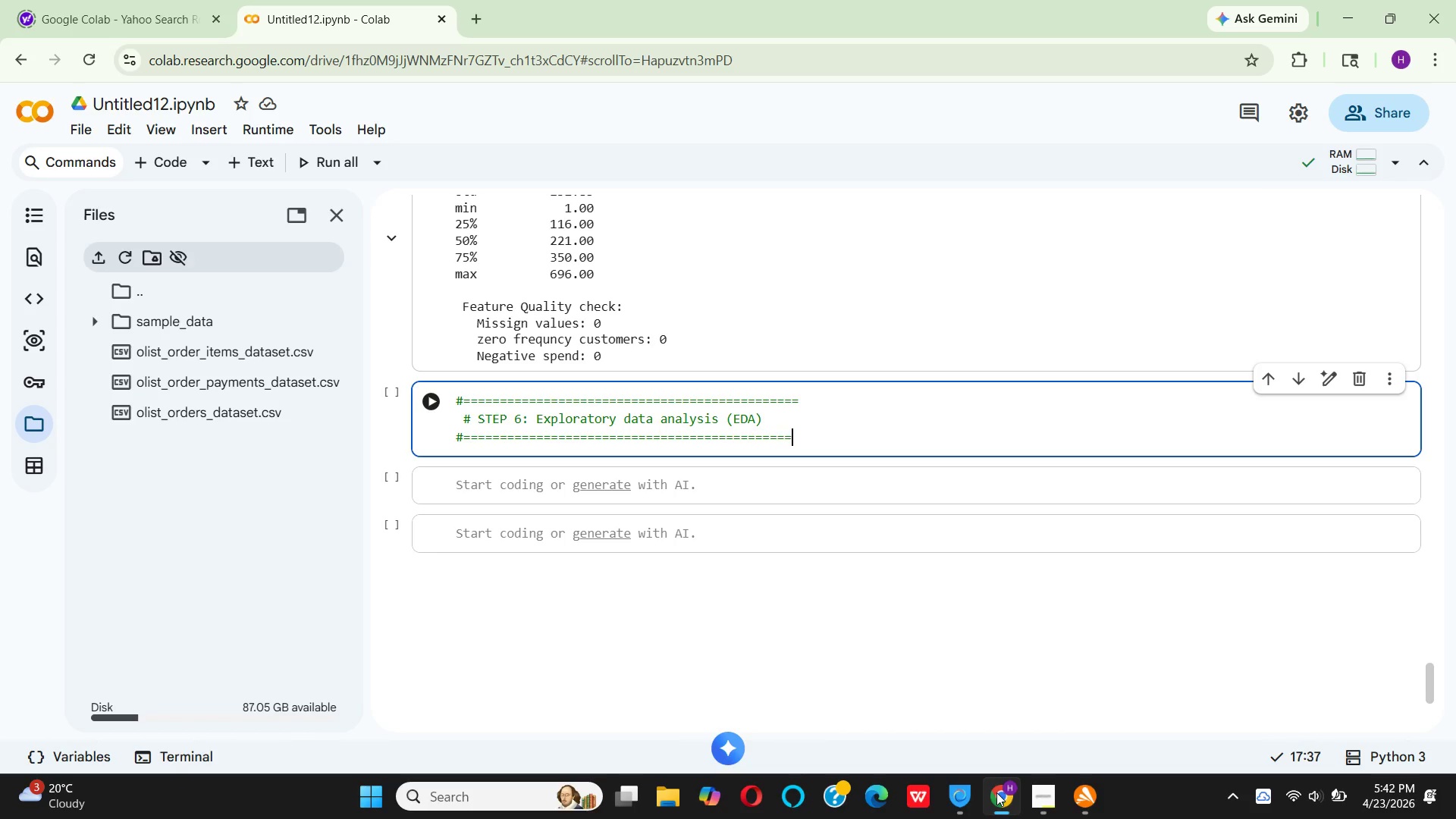 
key(Equal)
 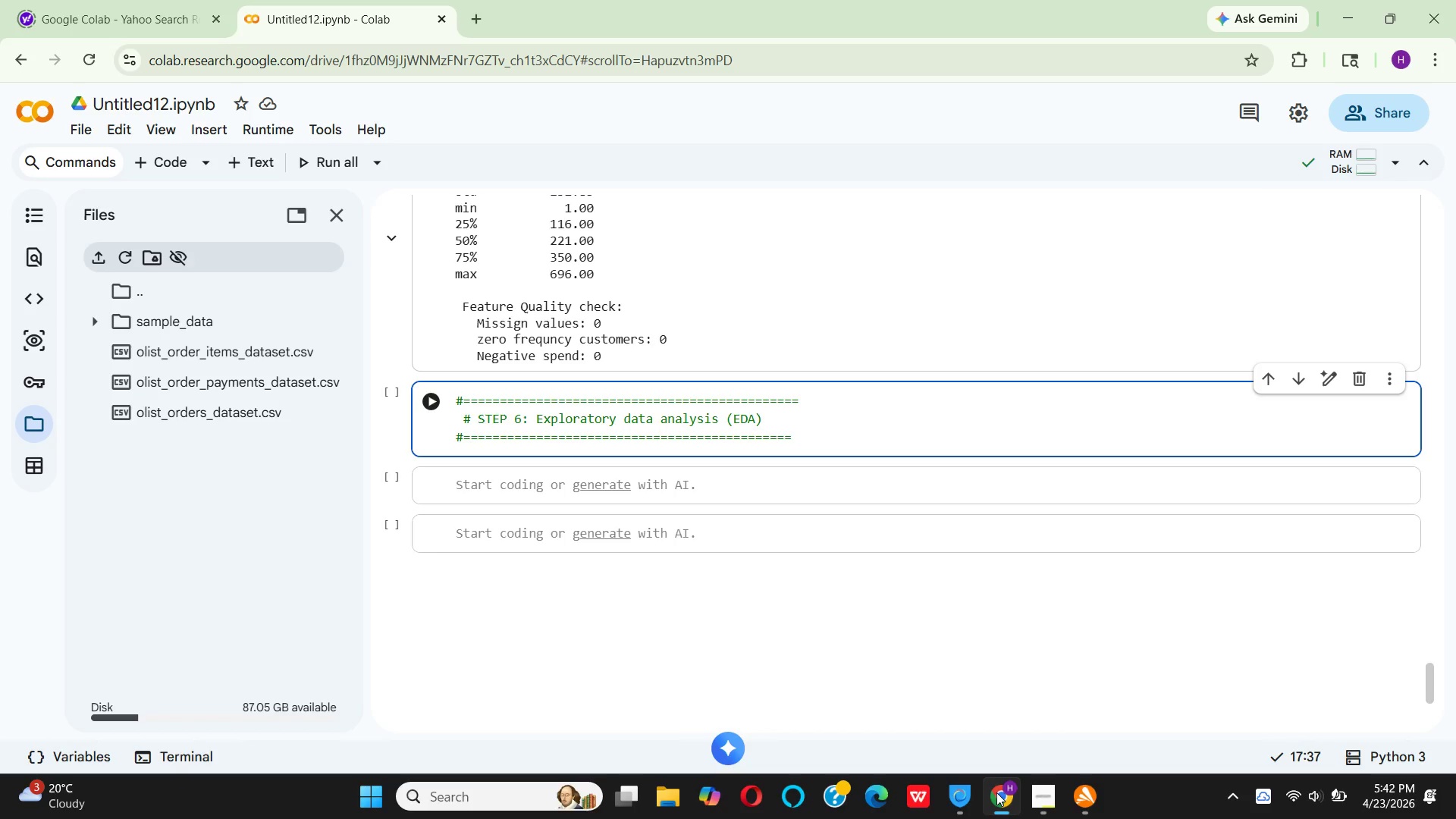 
key(Equal)
 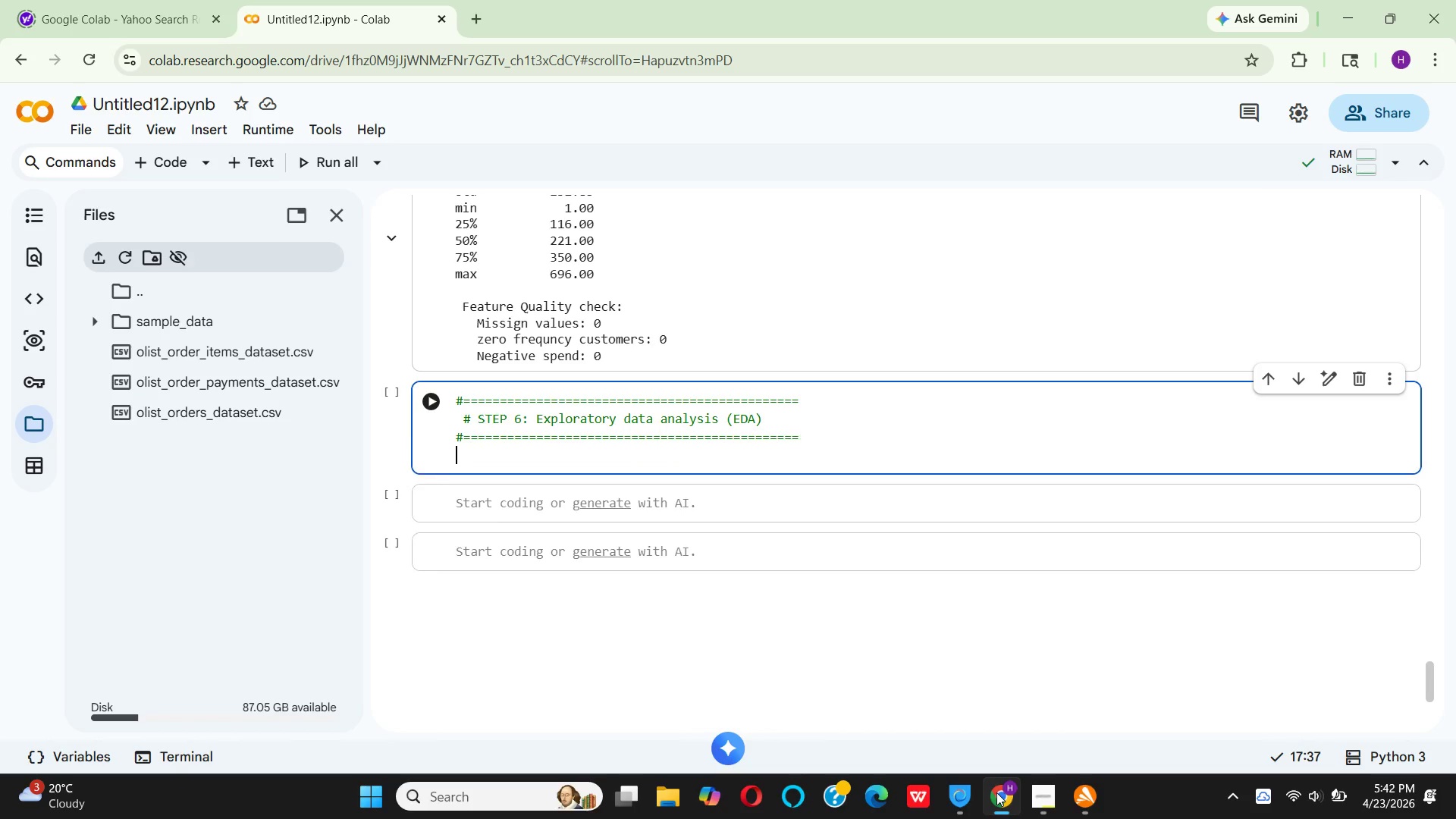 
key(Enter)
 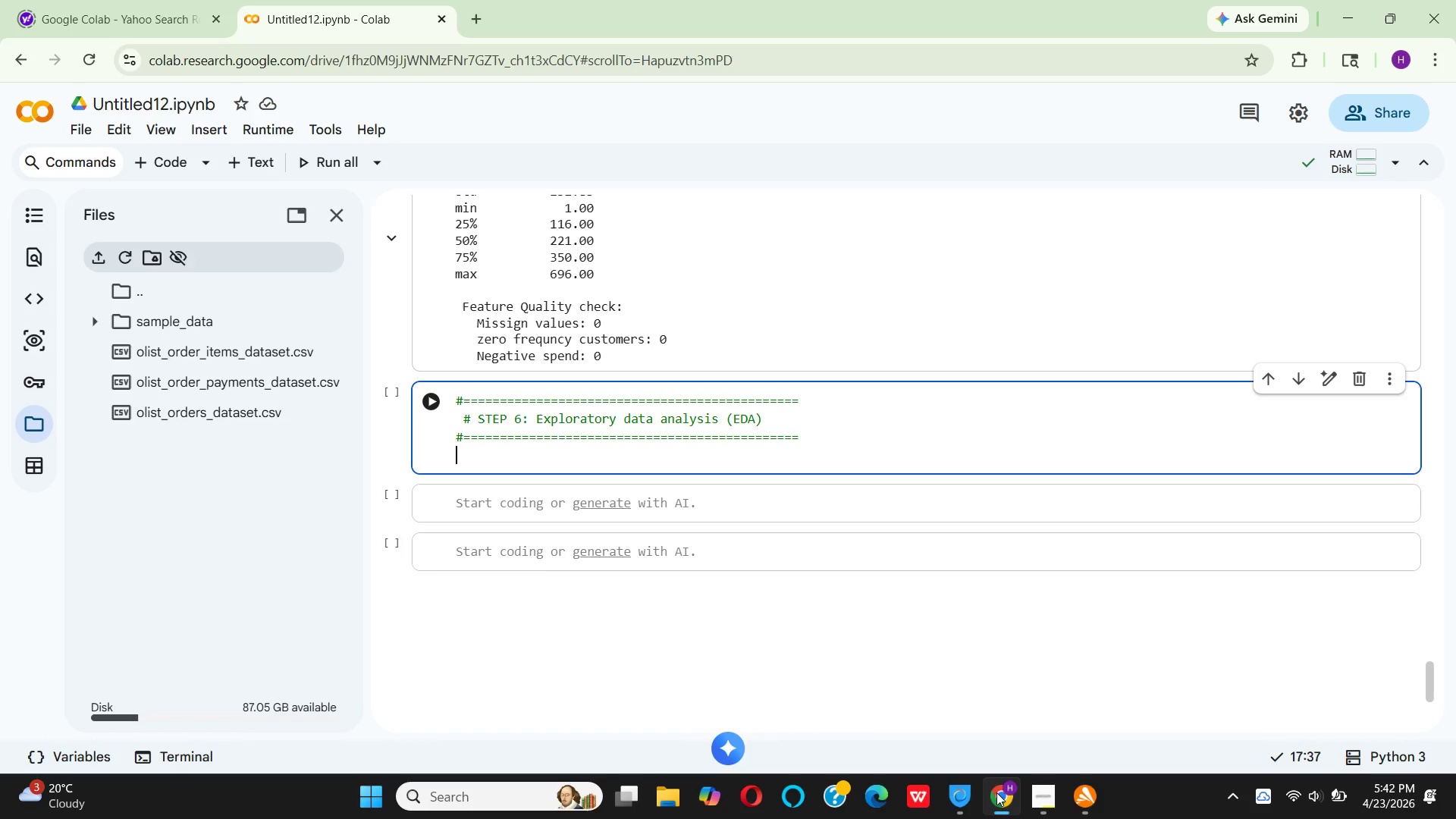 
key(Enter)
 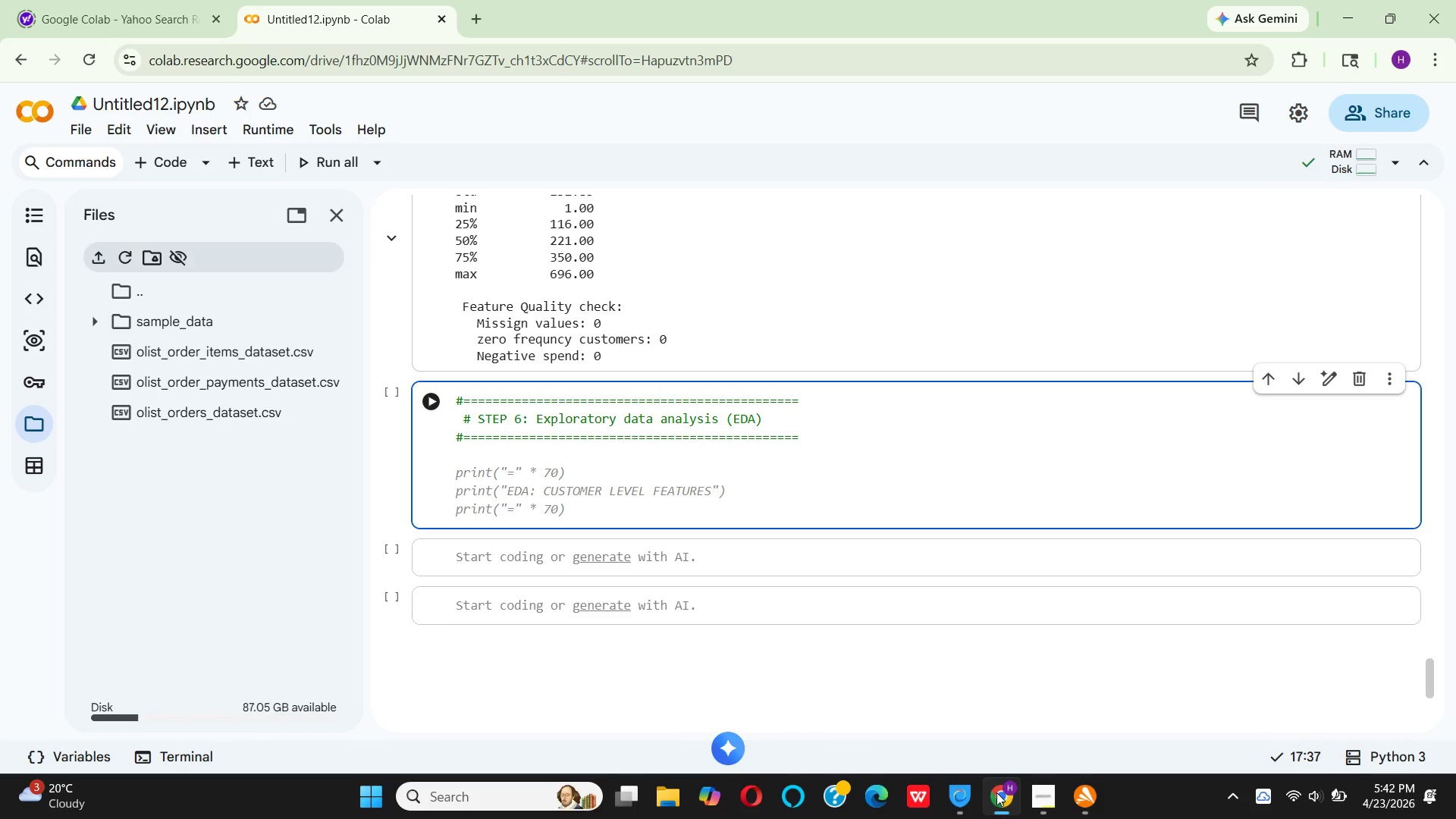 
wait(18.94)
 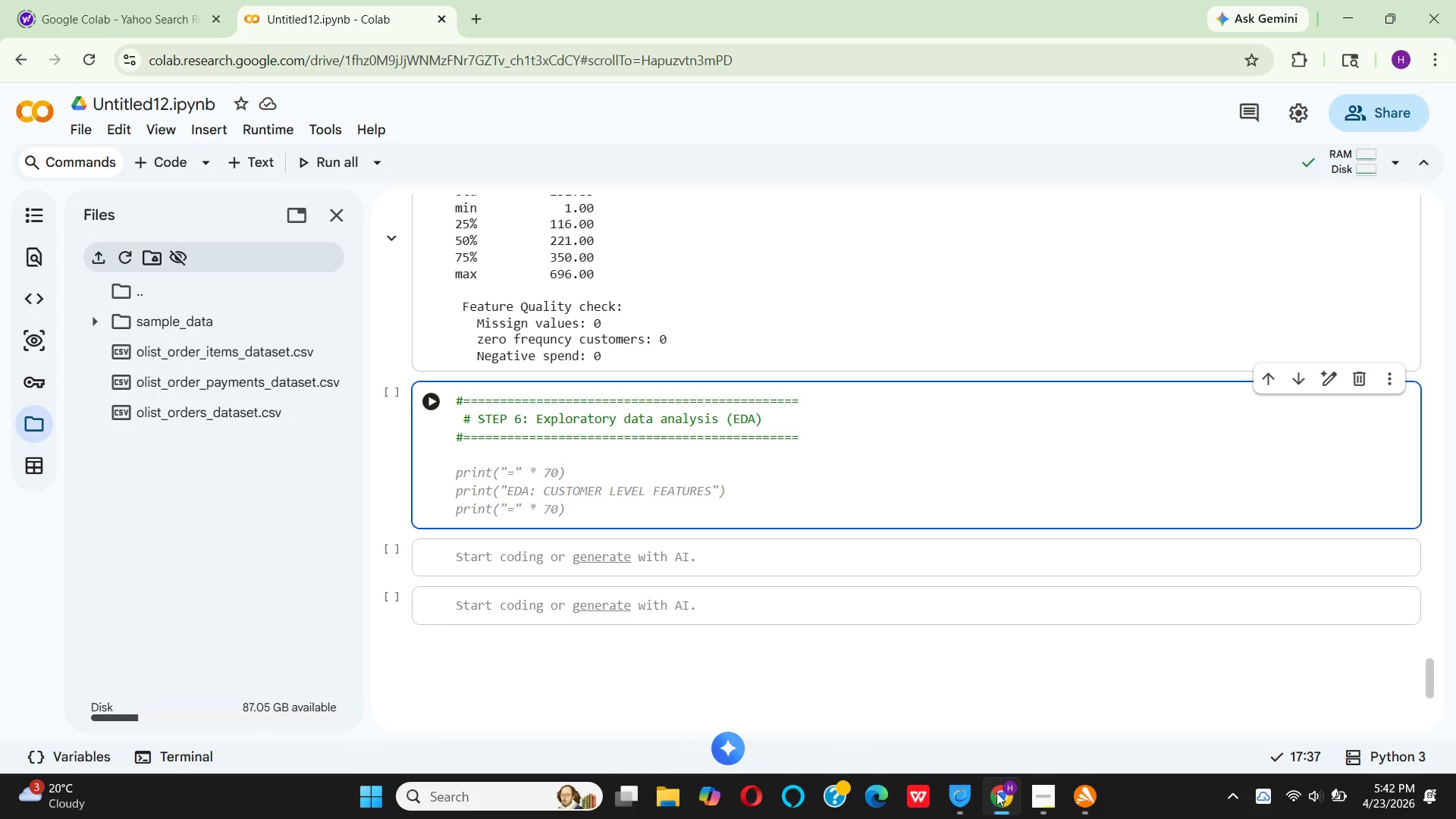 
right_click([996, 792])
 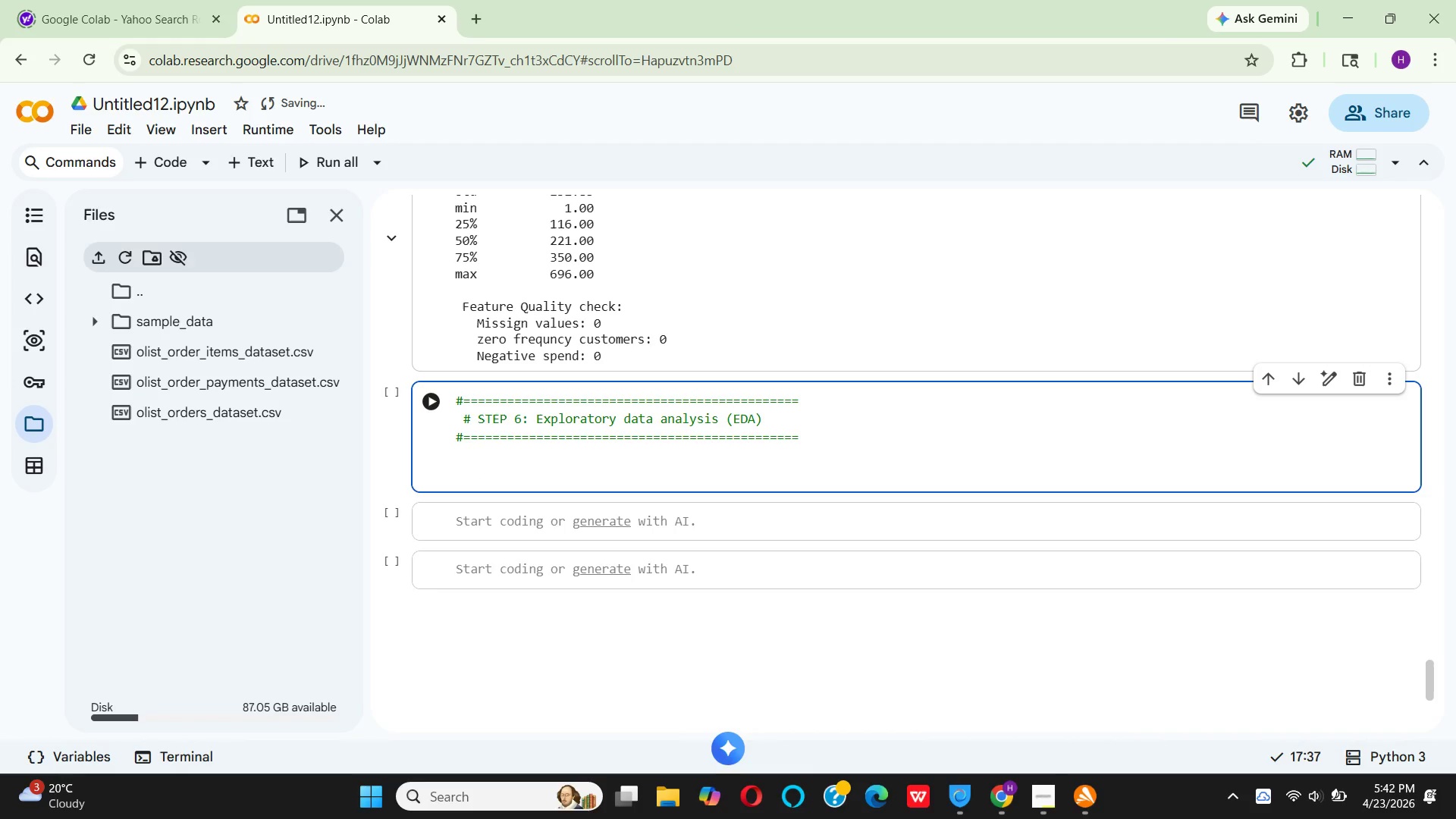 
wait(7.75)
 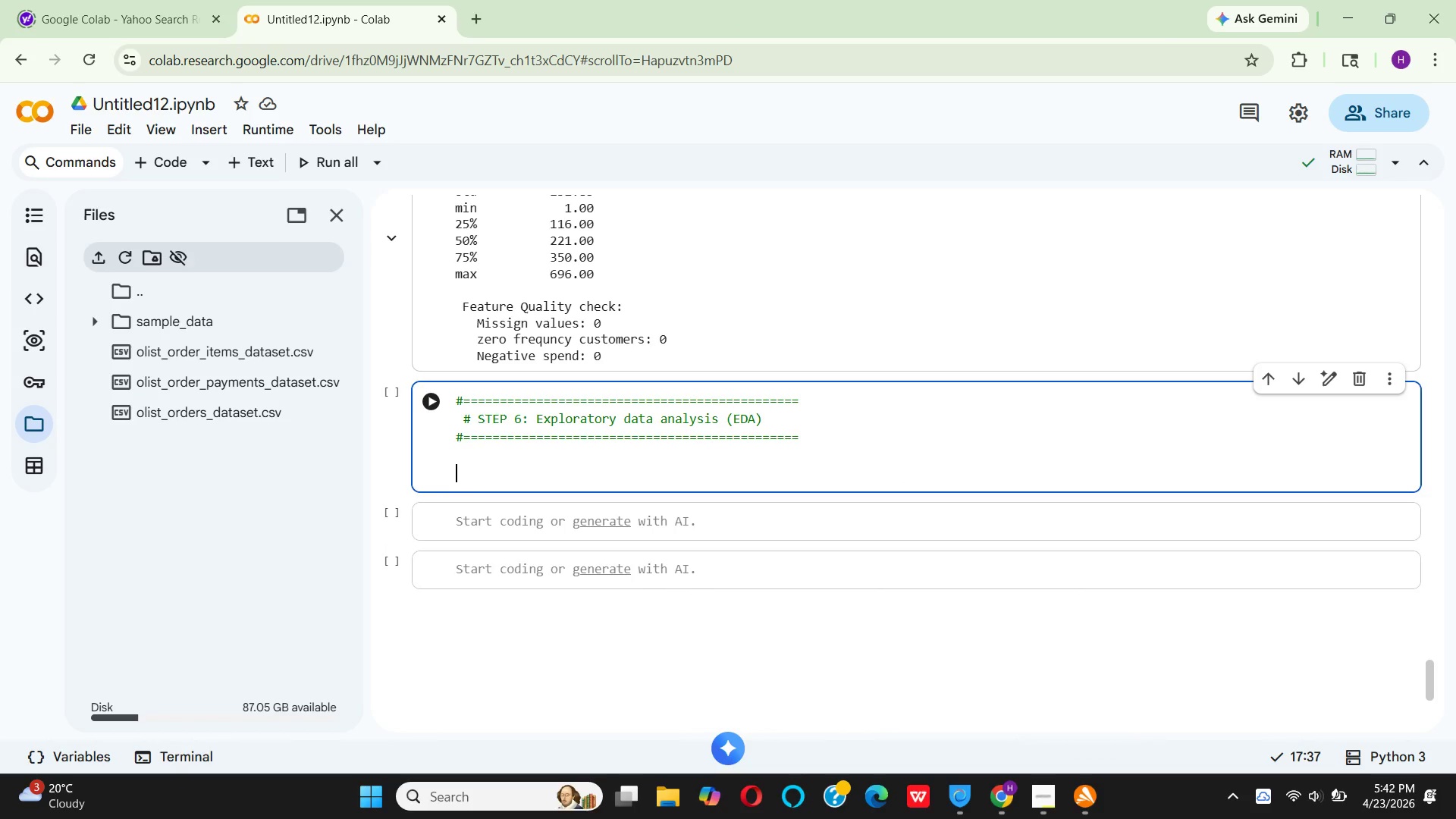 
key(Backspace)
 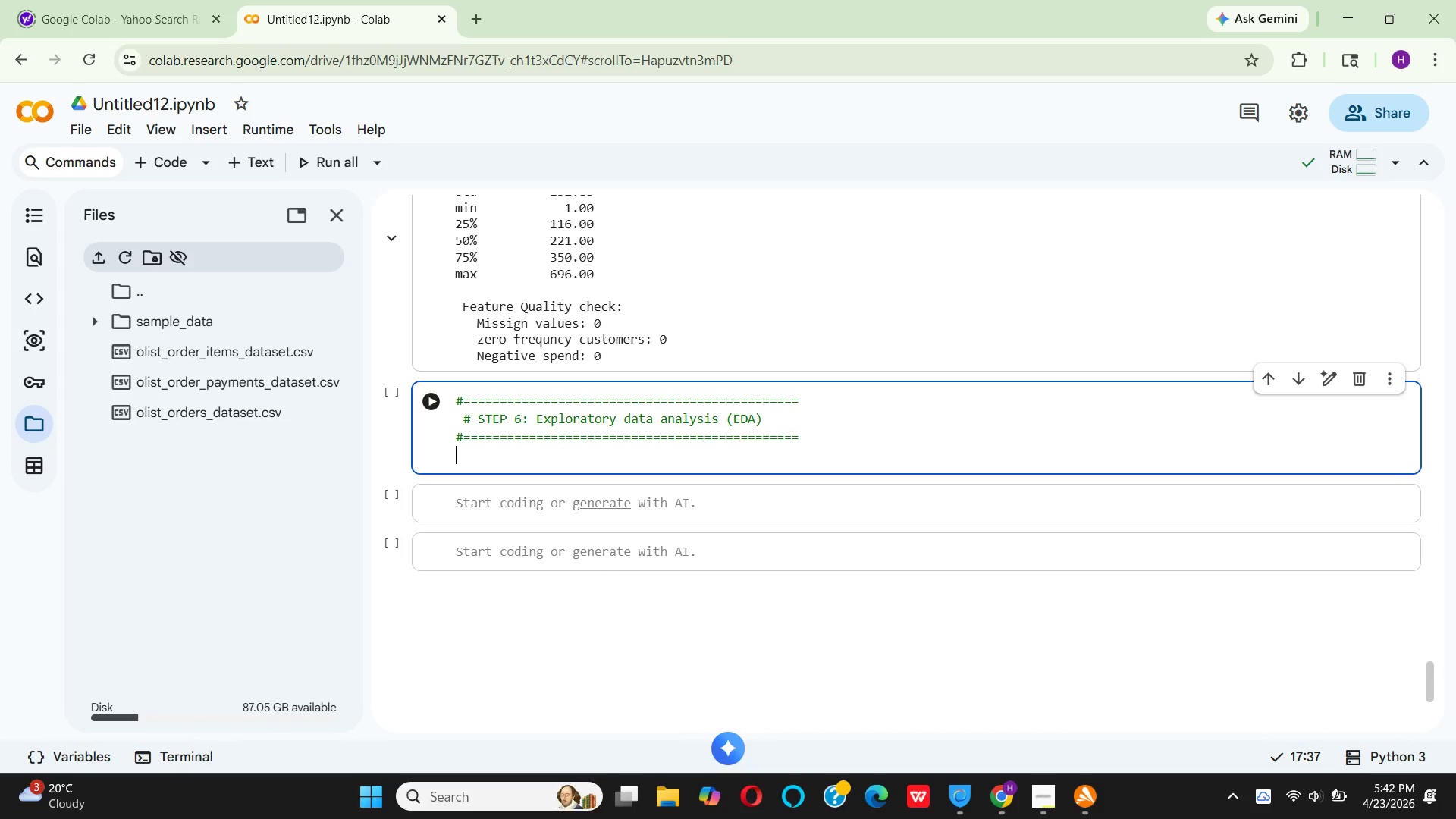 
key(Shift+3)
 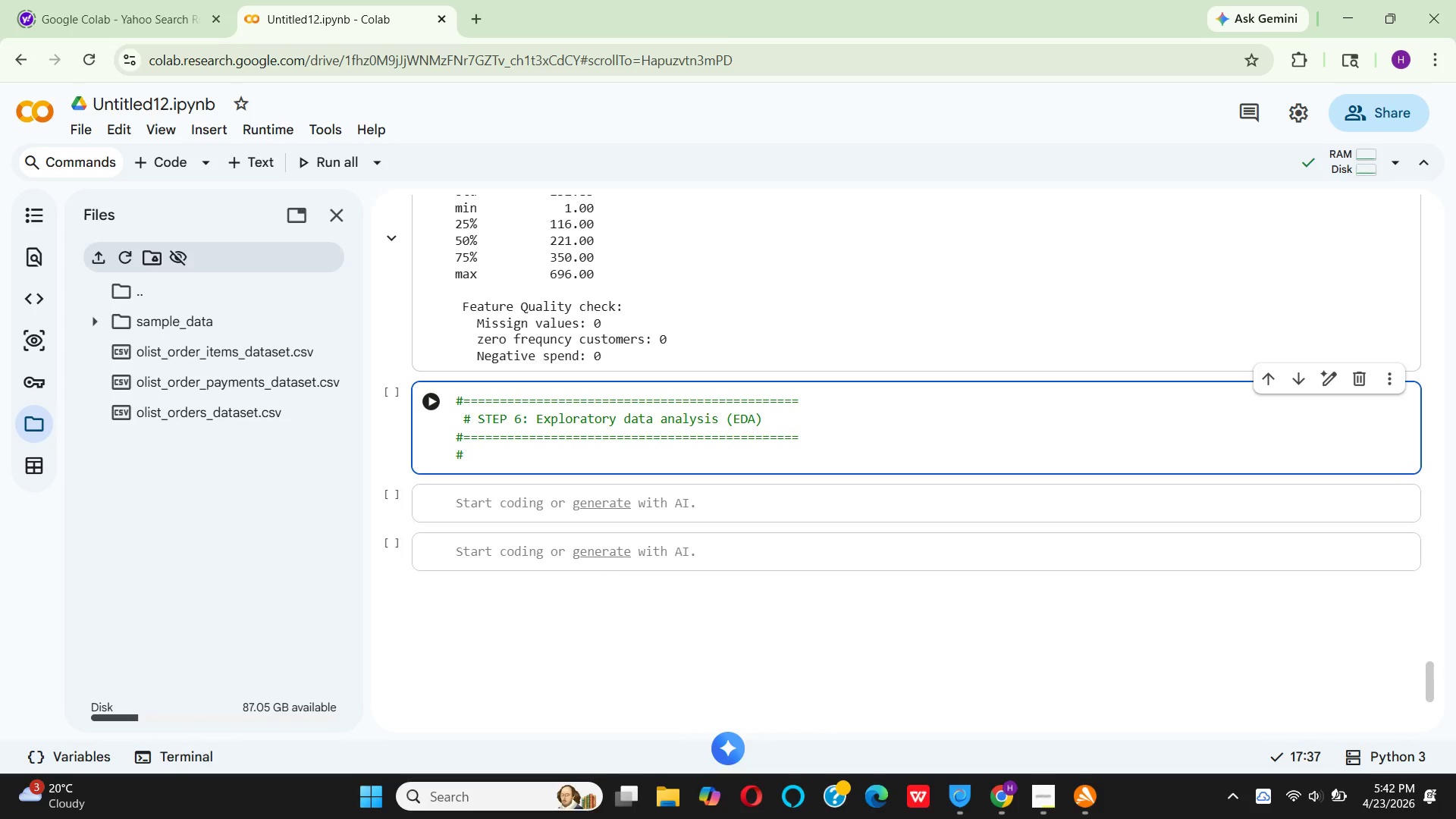 
key(Space)
 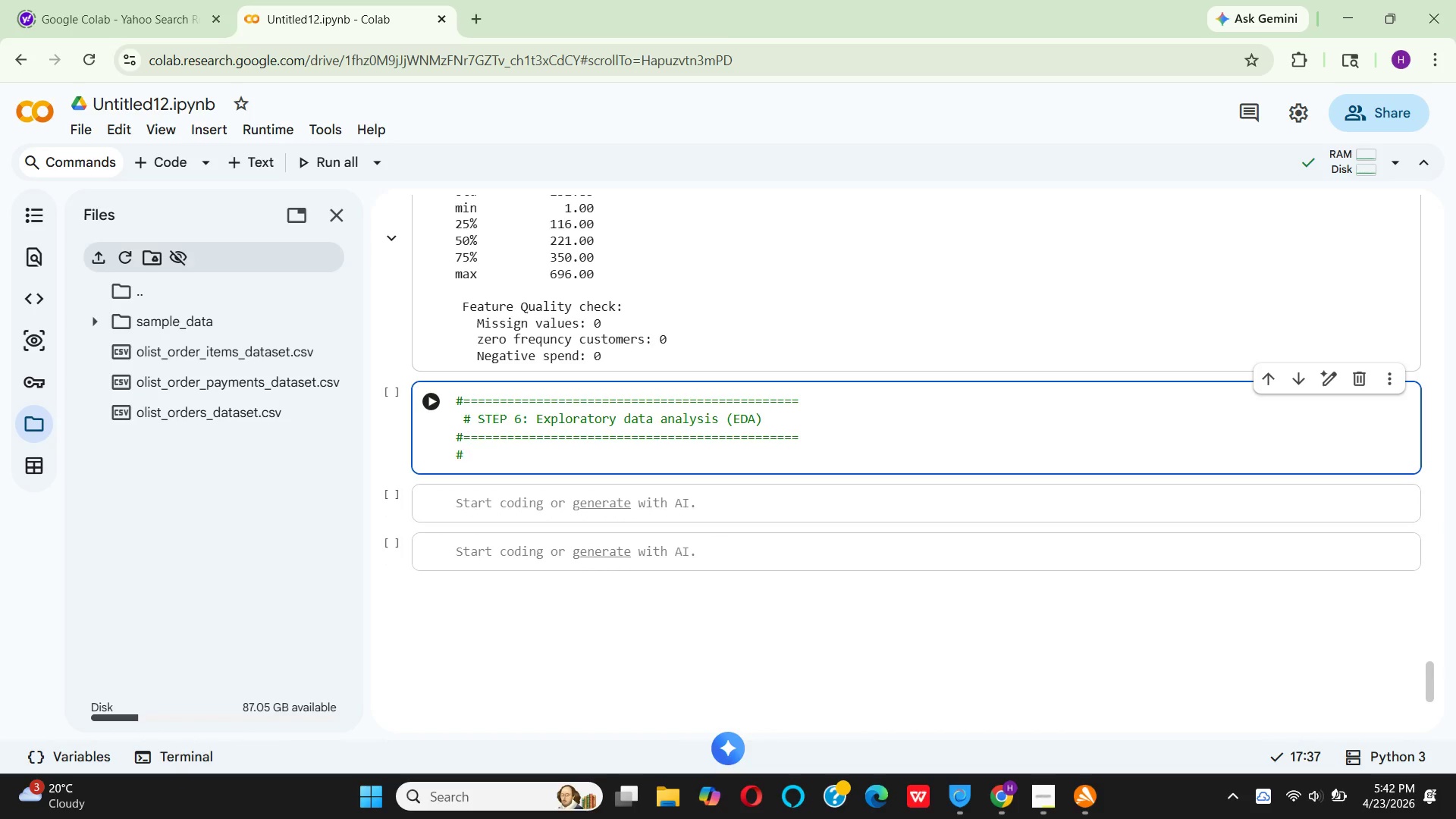 
wait(11.49)
 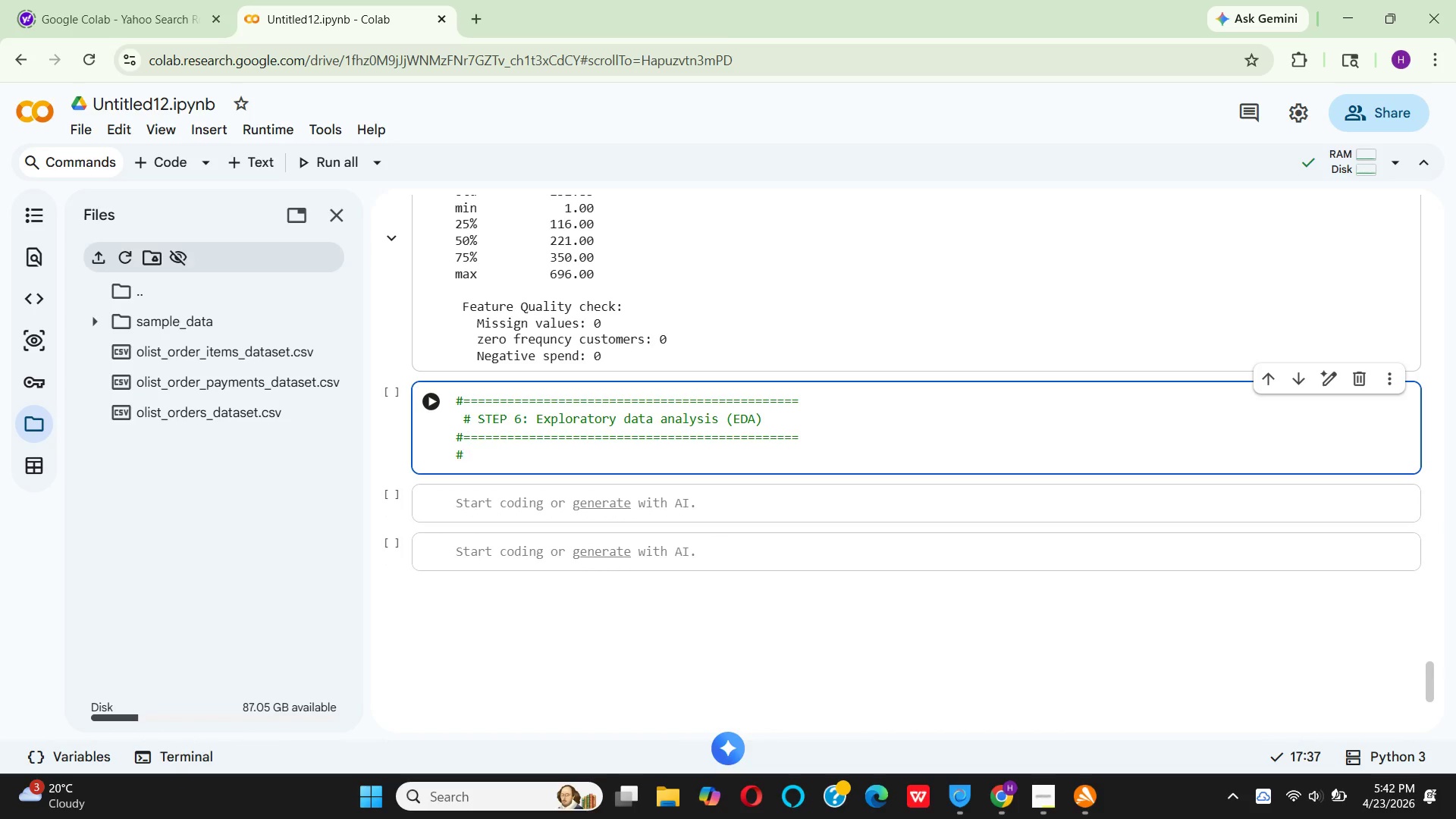 
type(identify patterns in amounts, time int)
 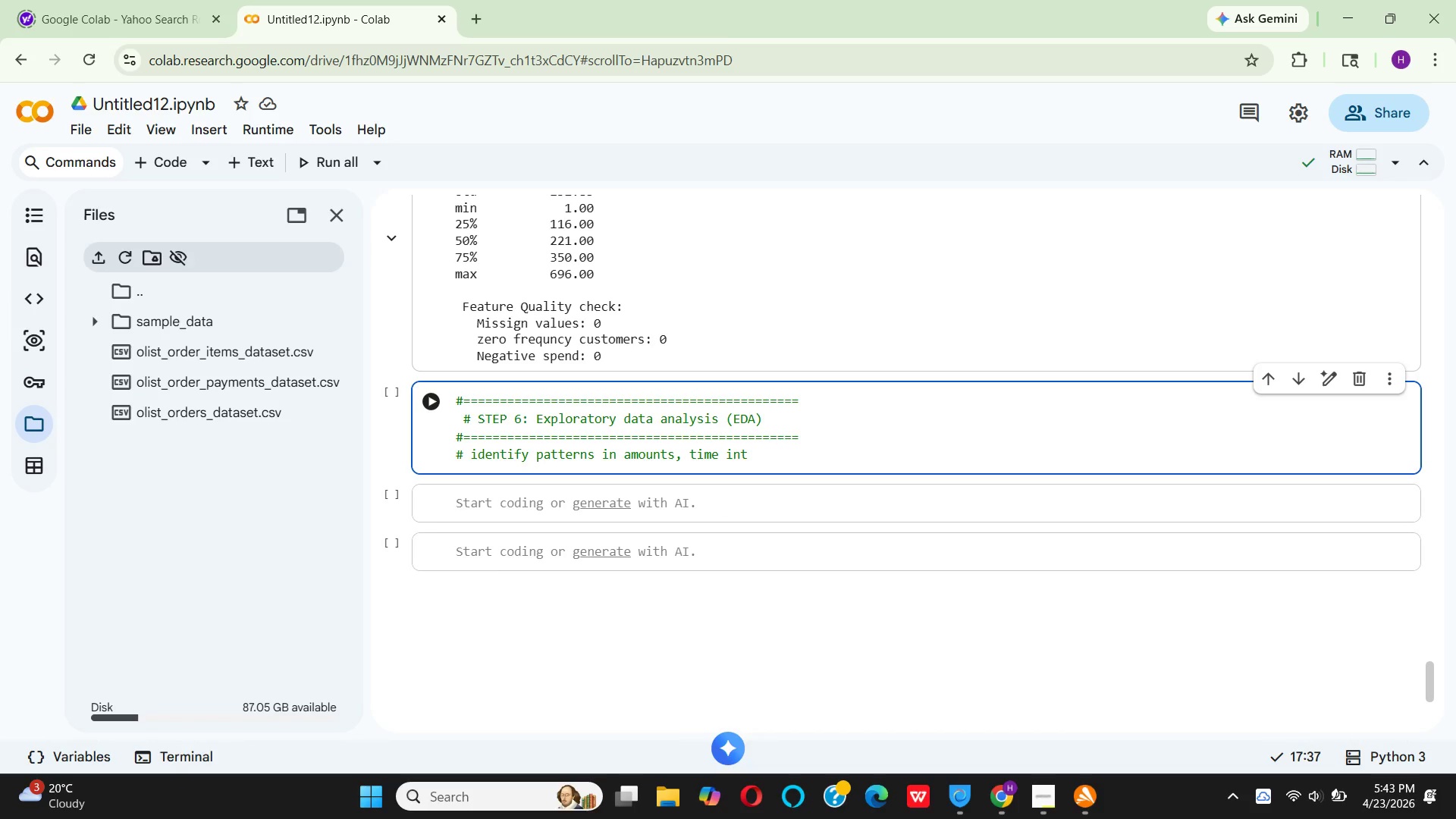 
type(ervals, logistics, installments)
 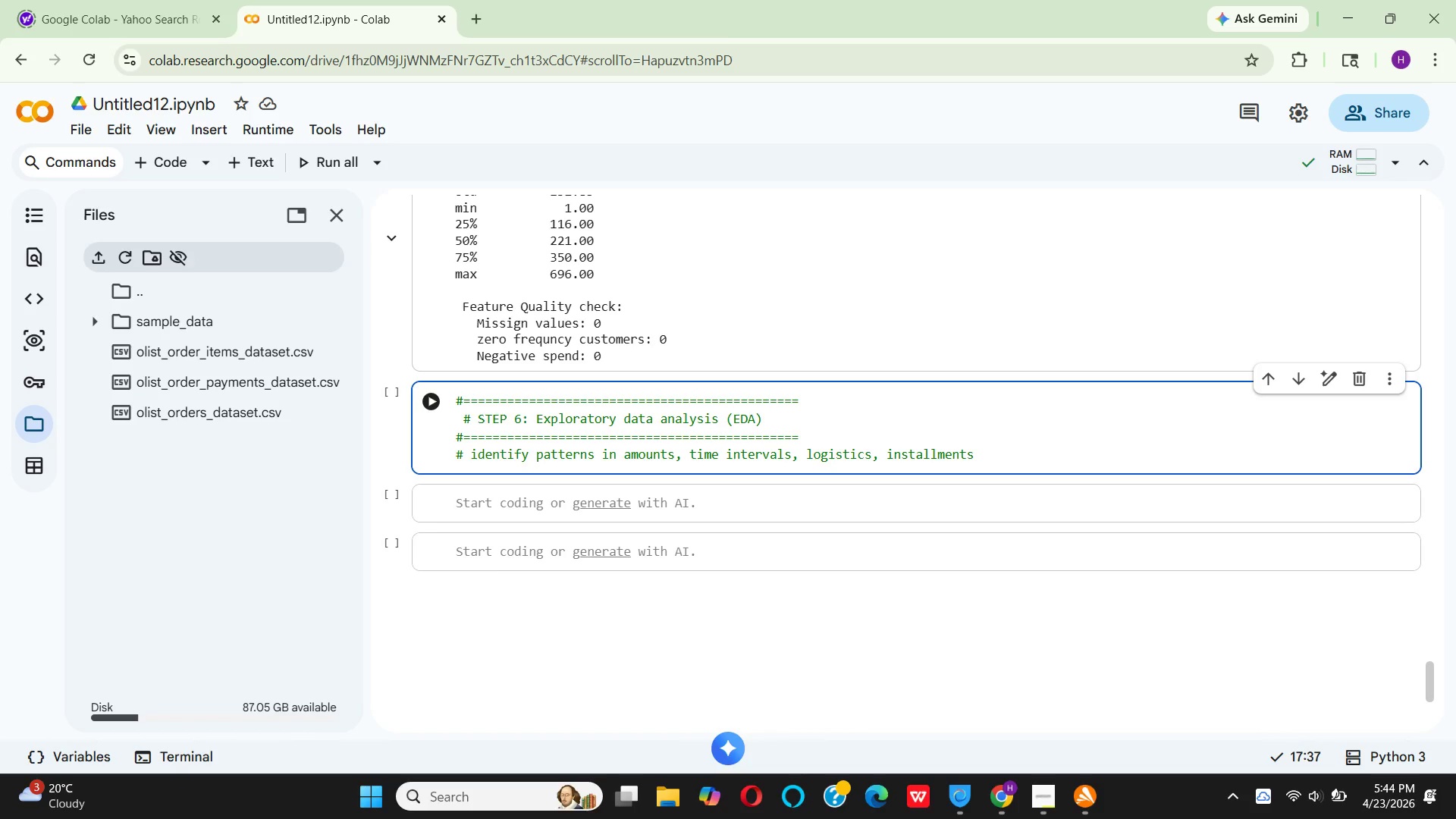 
key(Enter)
 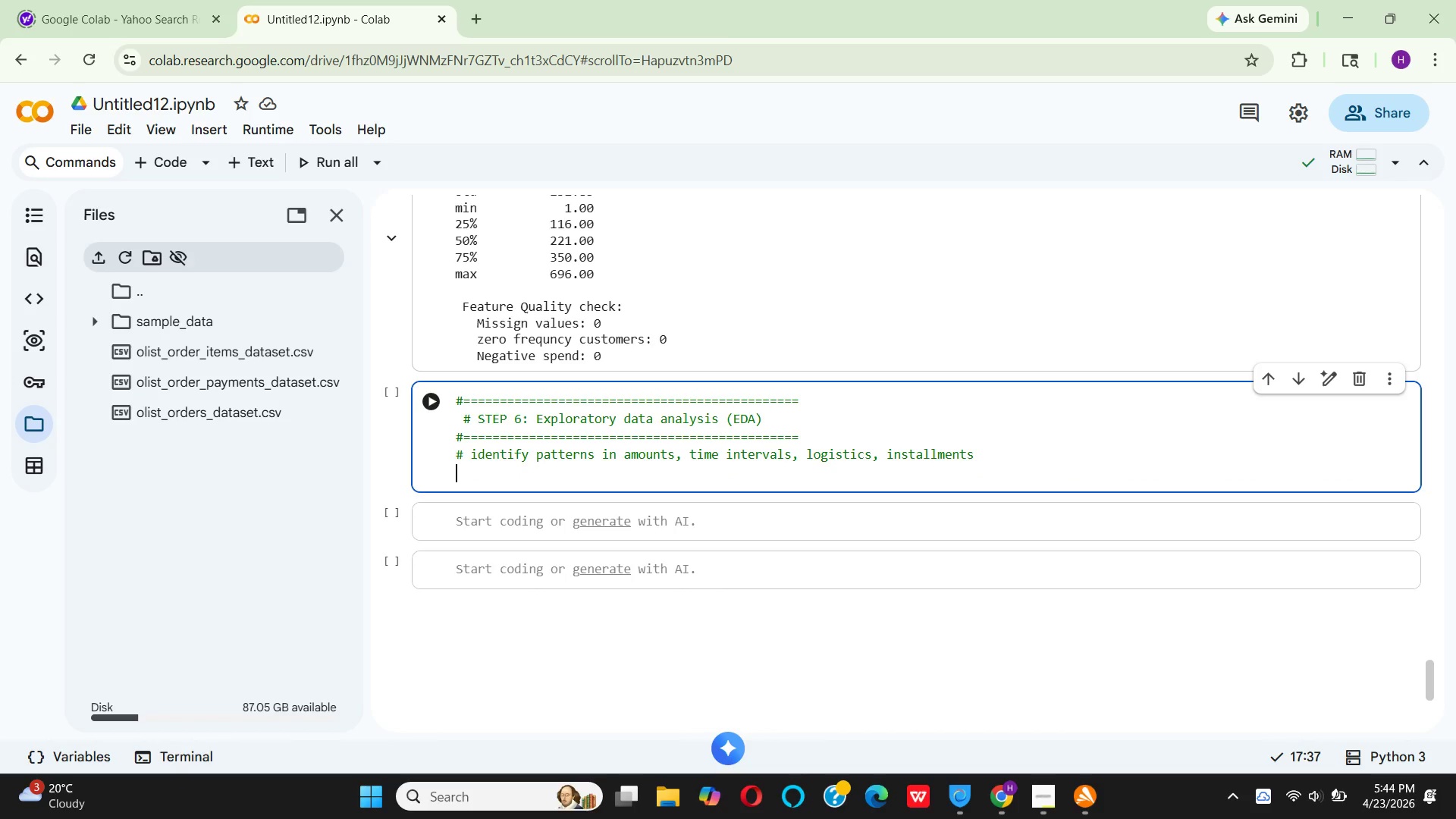 
key(Space)
 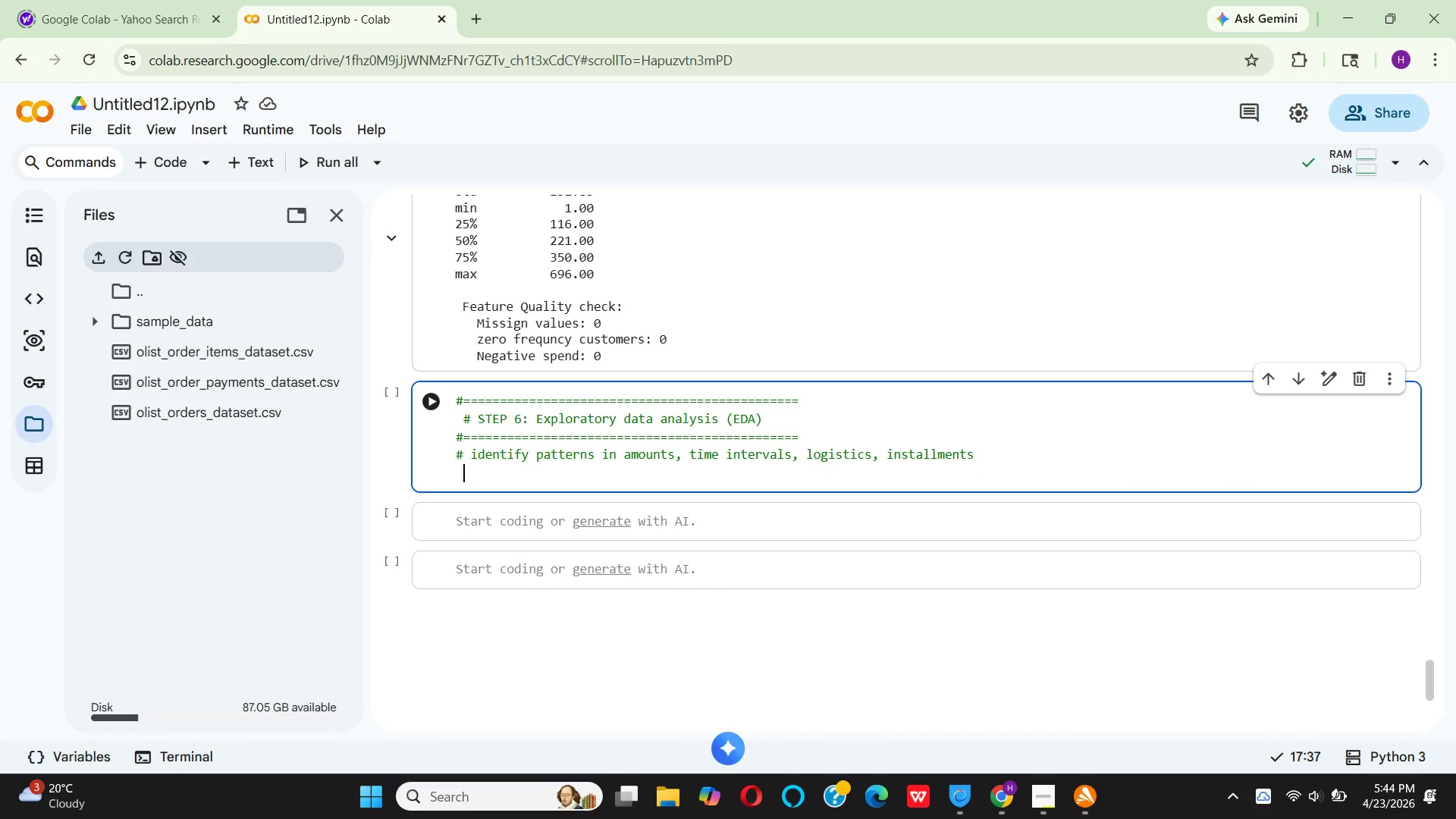 
key(Enter)
 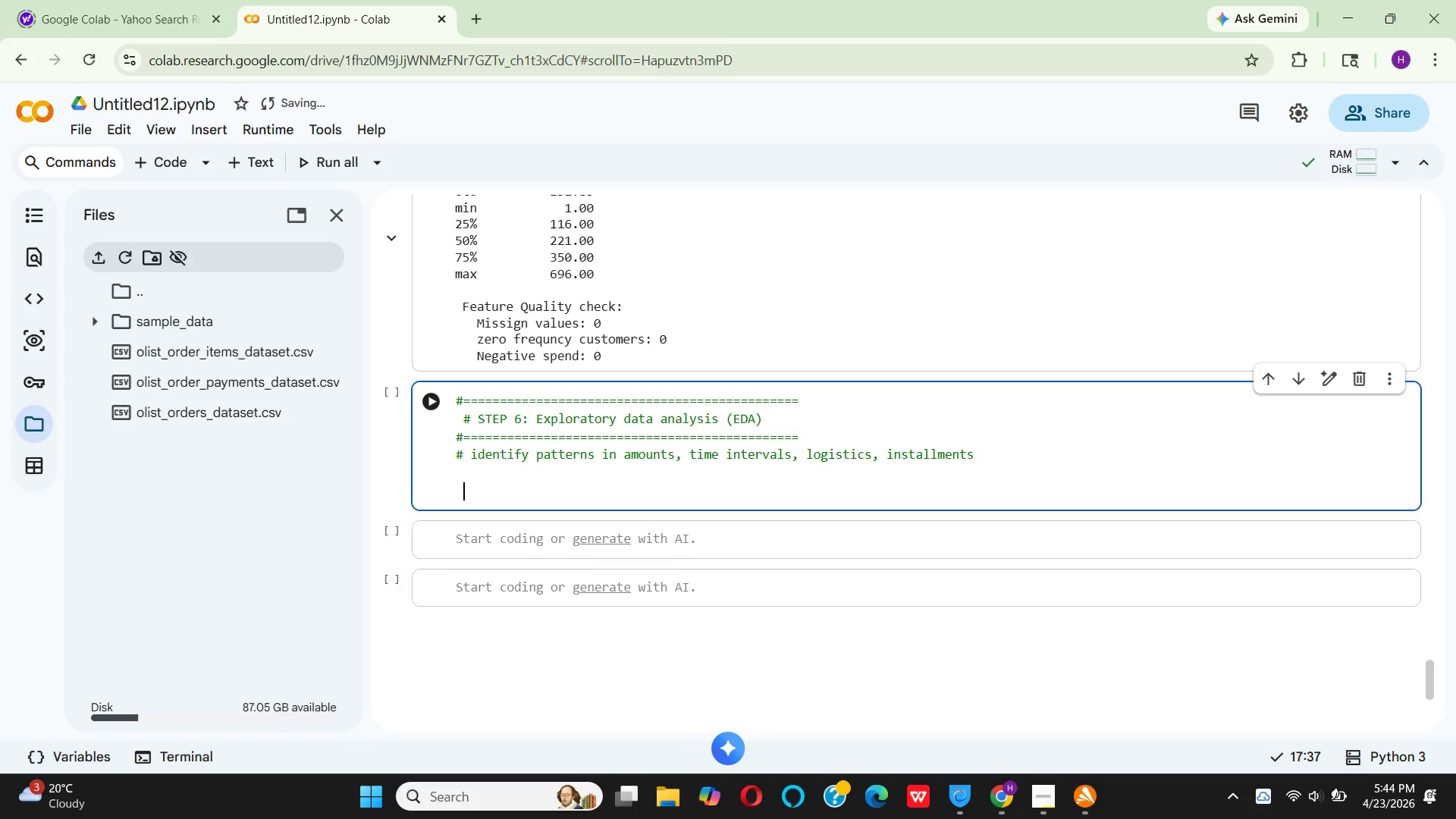 
key(Backspace)
type(pr)
 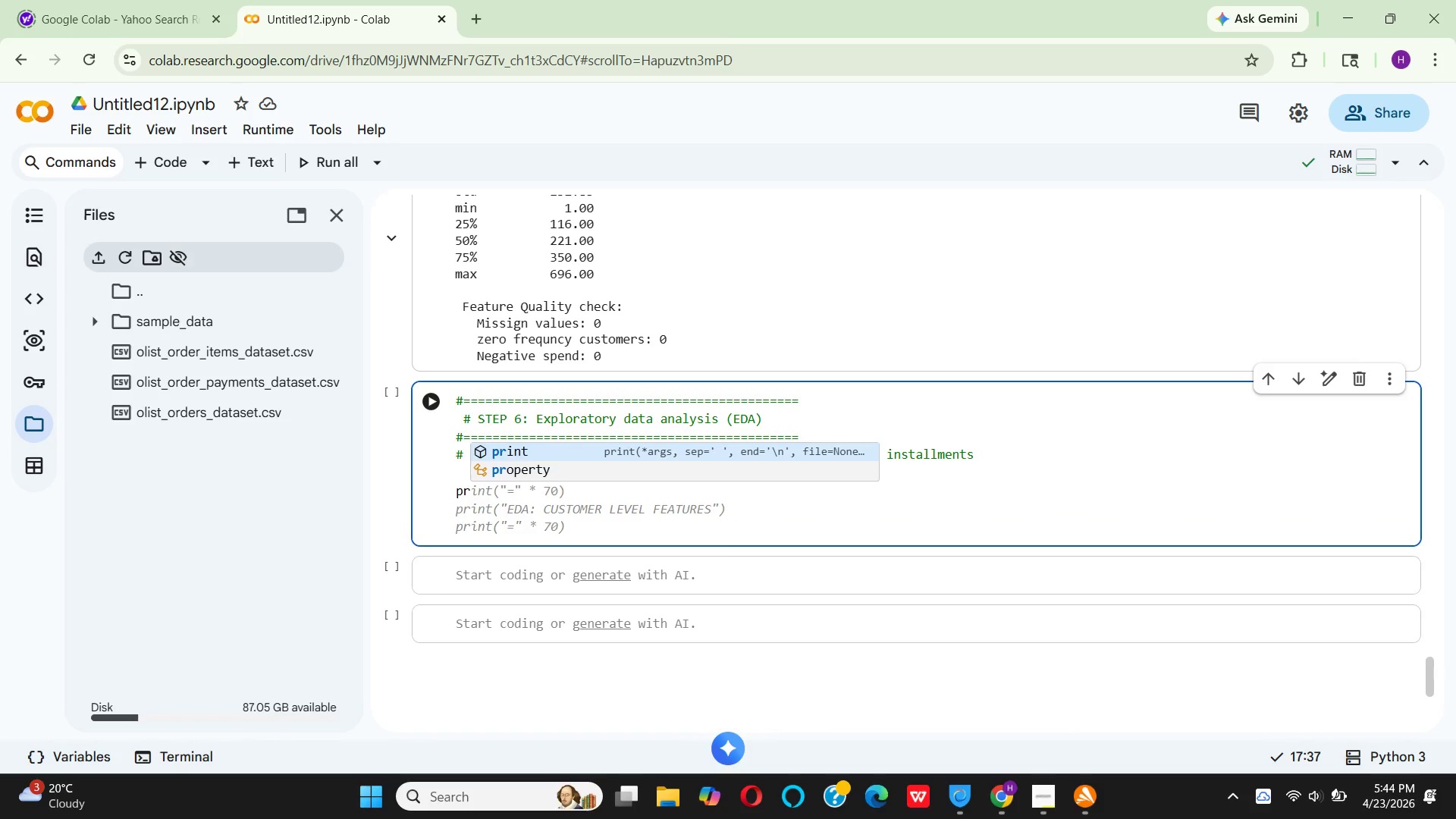 
key(Enter)
 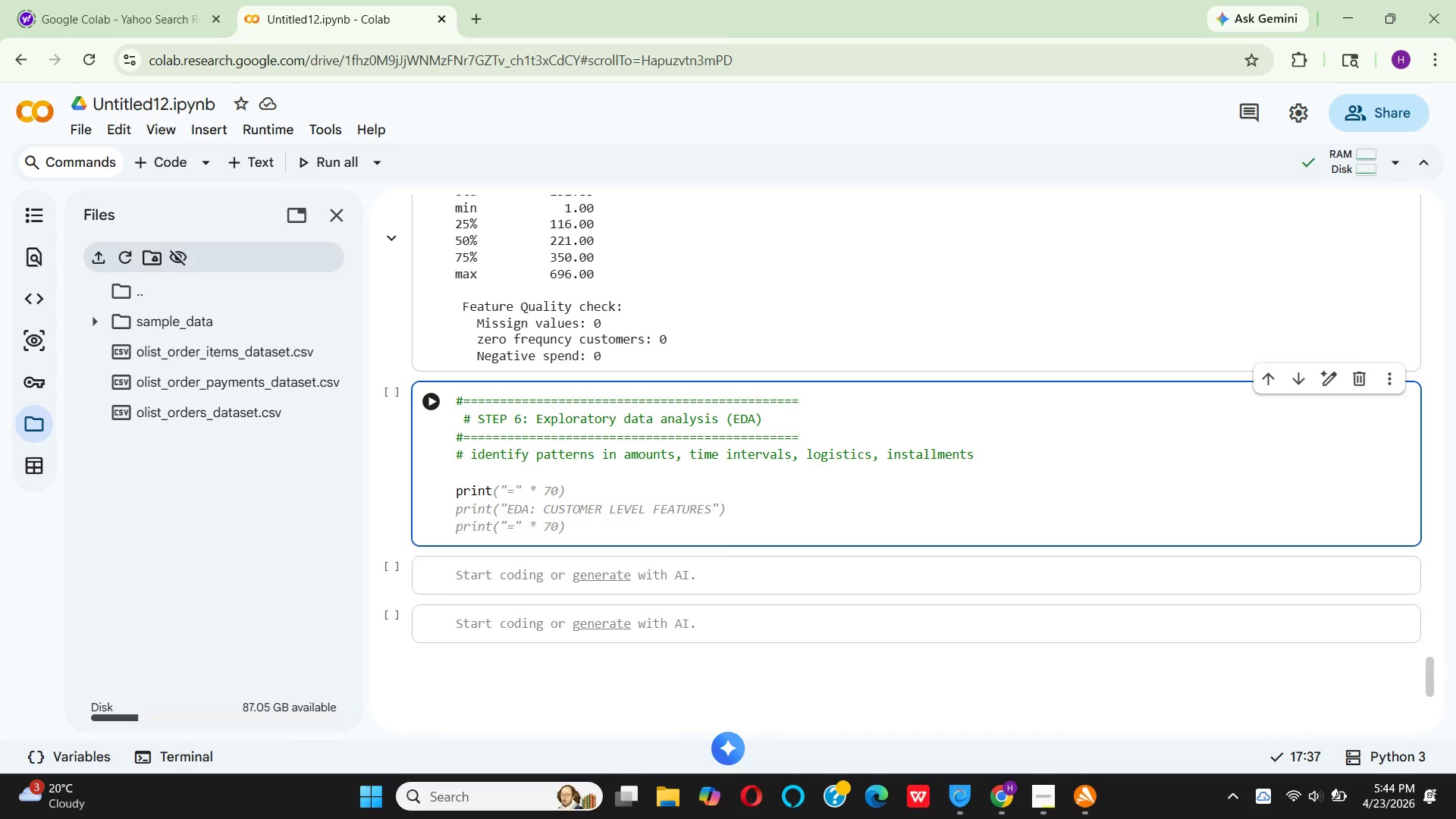 
right_click([463, 482])
 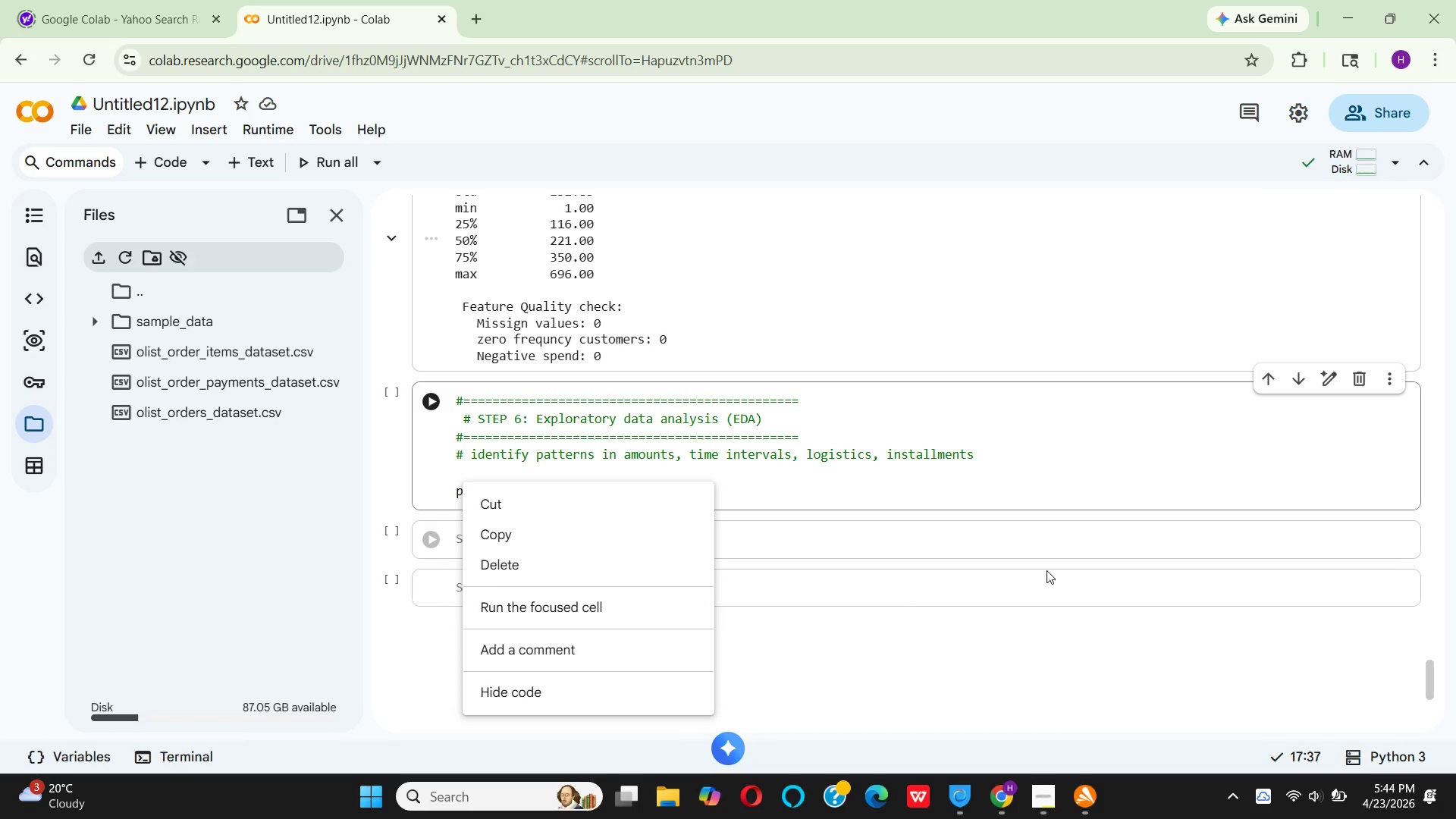 
wait(5.47)
 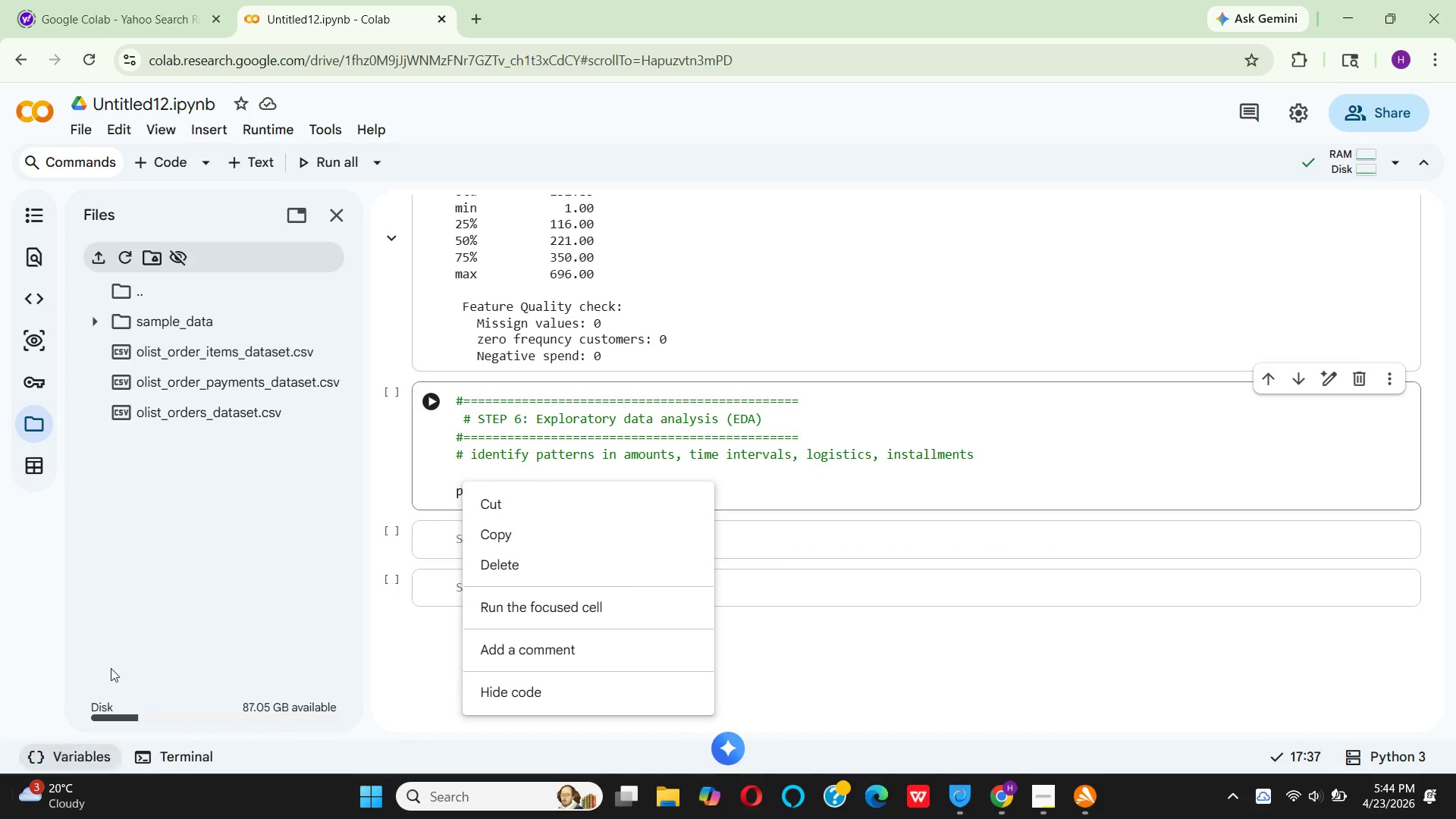 
left_click([820, 497])
 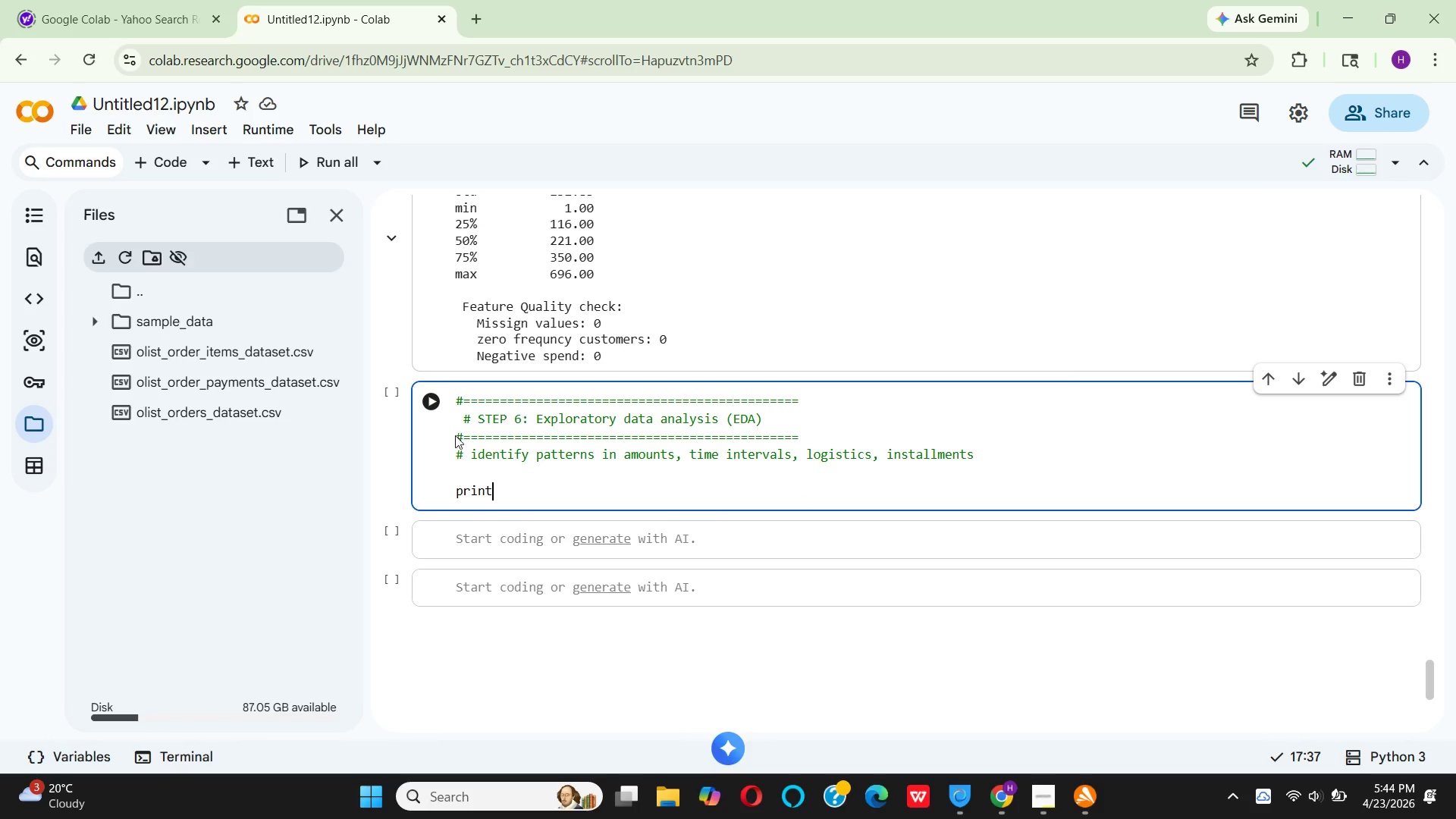 
mouse_move([497, 491])
 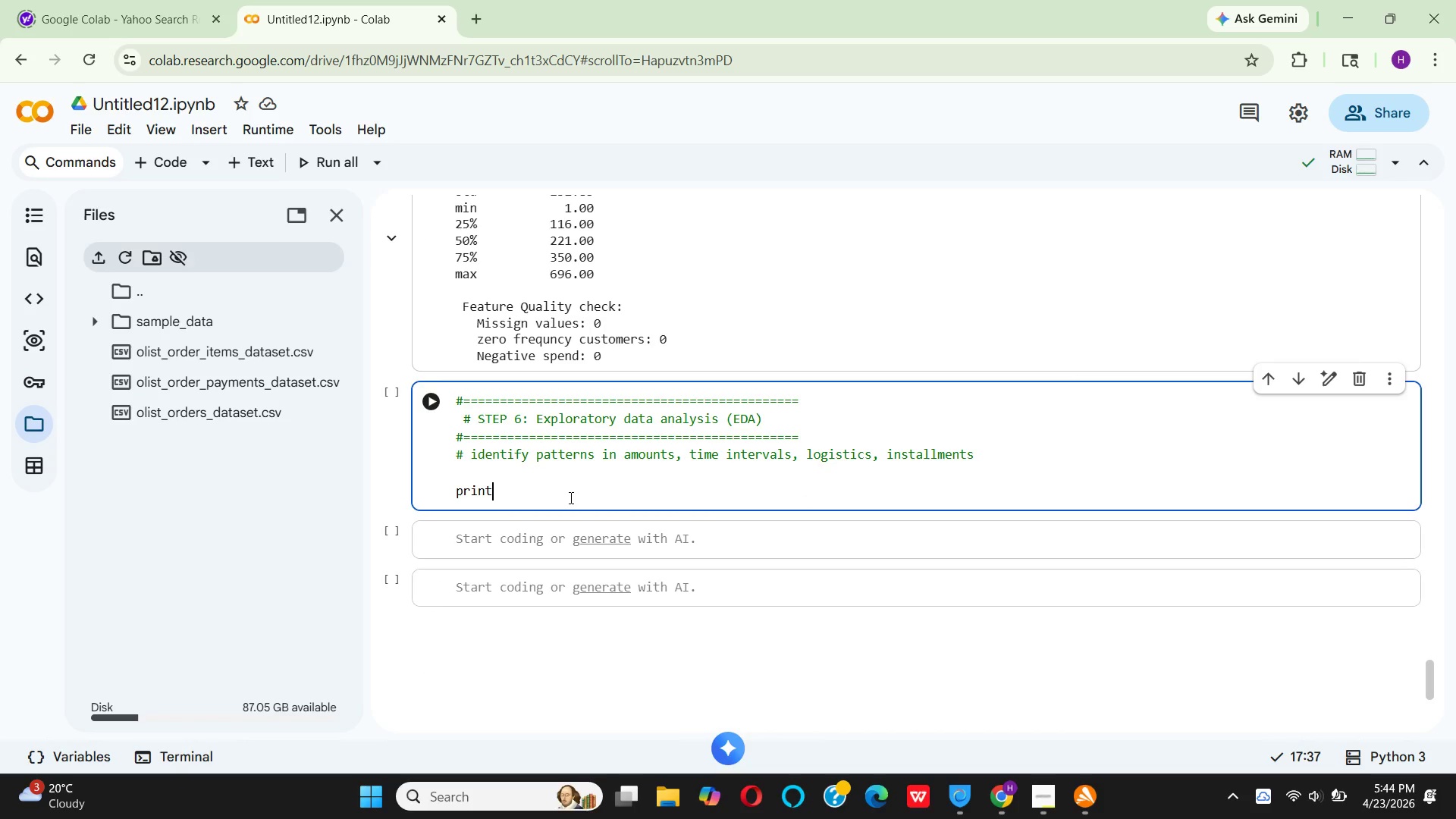 
key(Shift+9)
 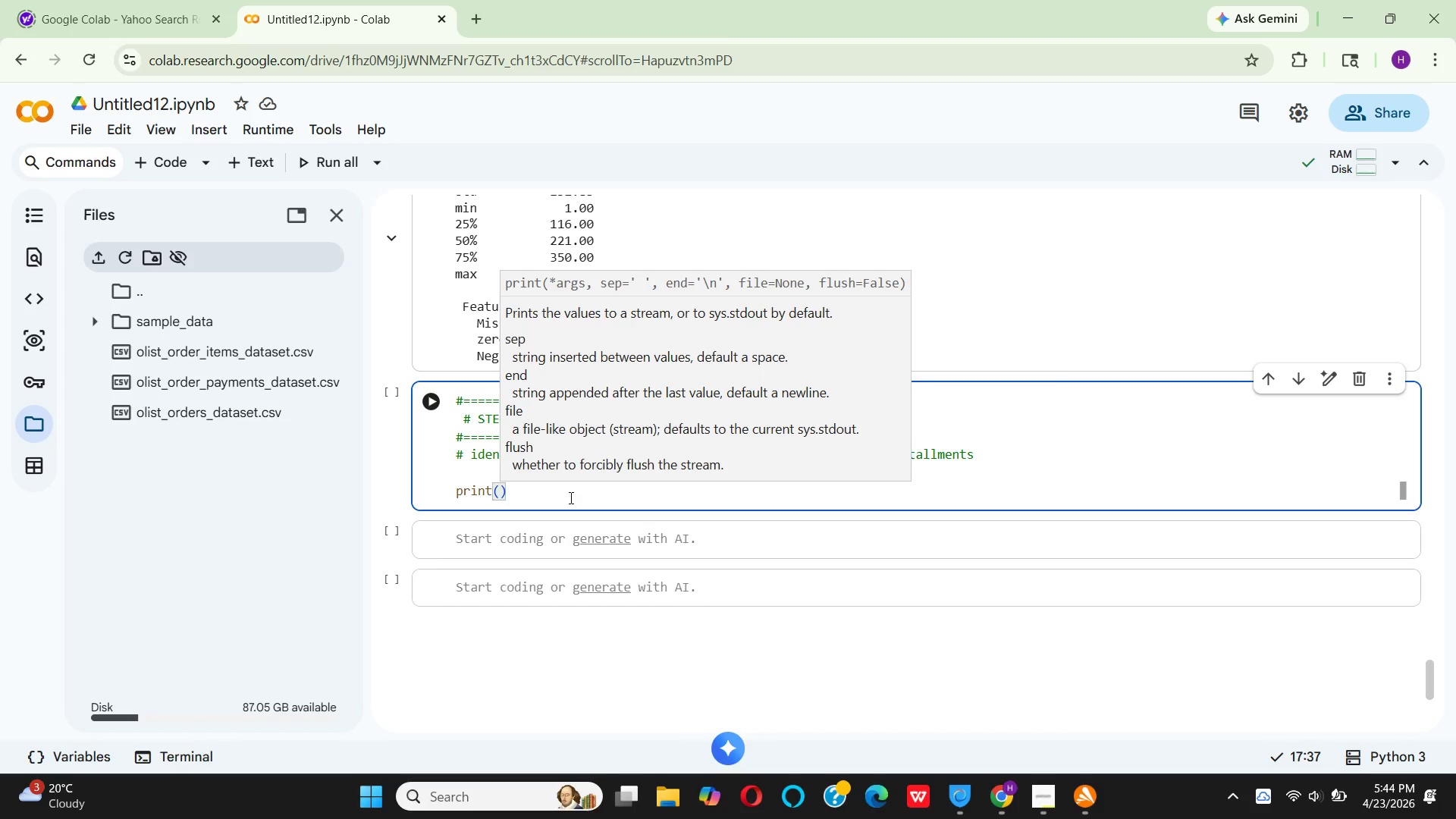 
wait(10.23)
 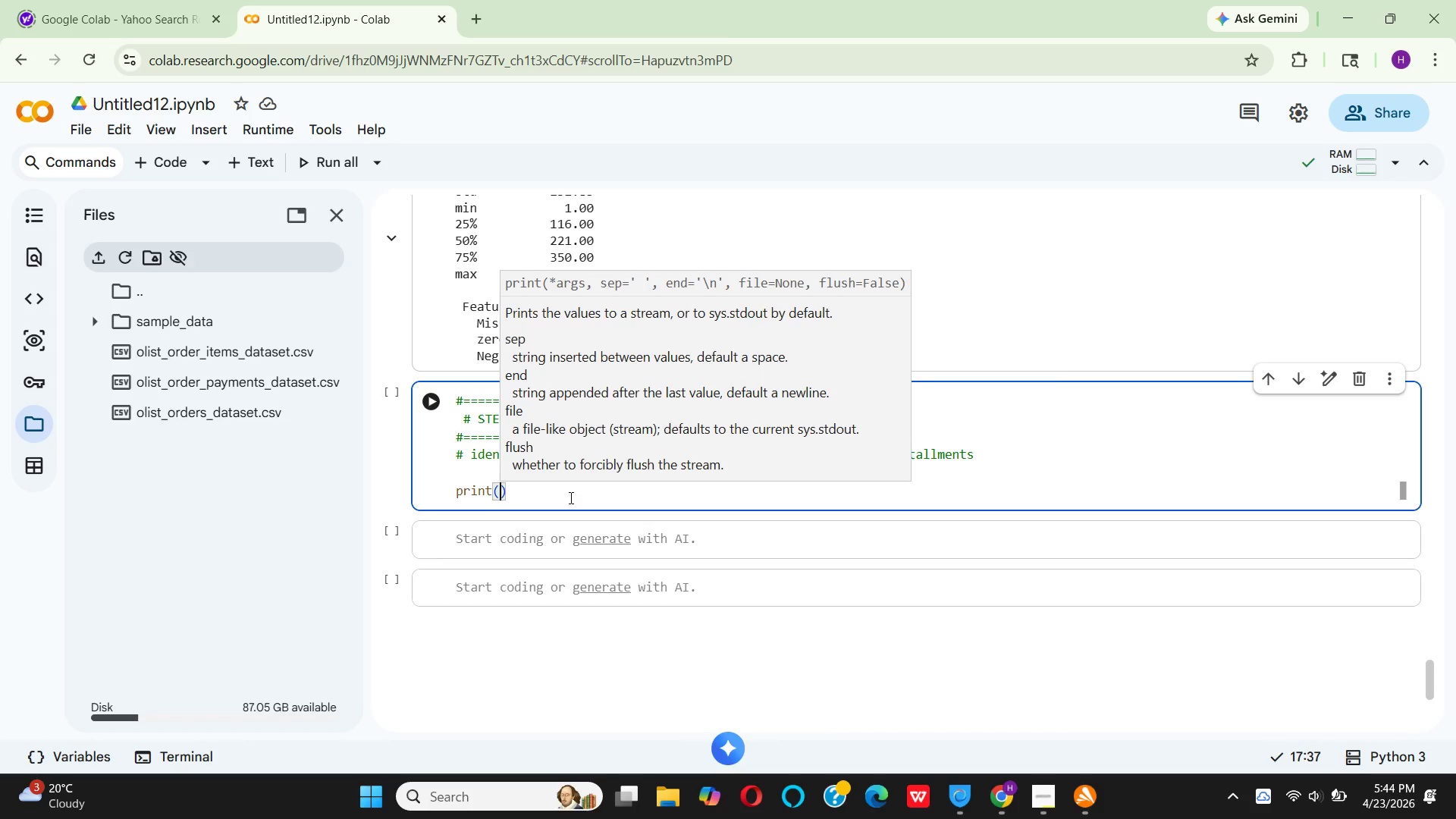 
key(Shift+Quote)
 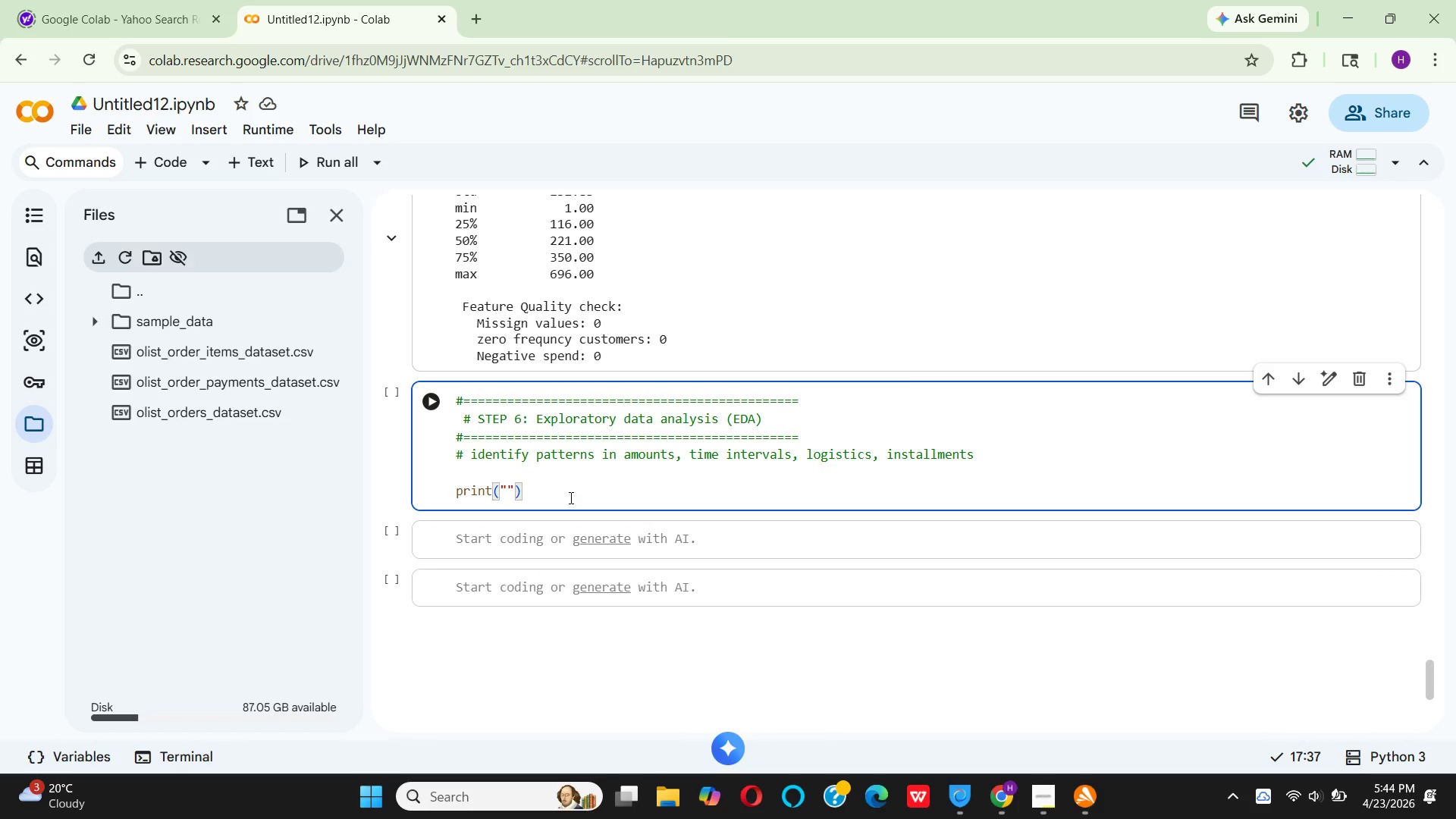 
key(Equal)
 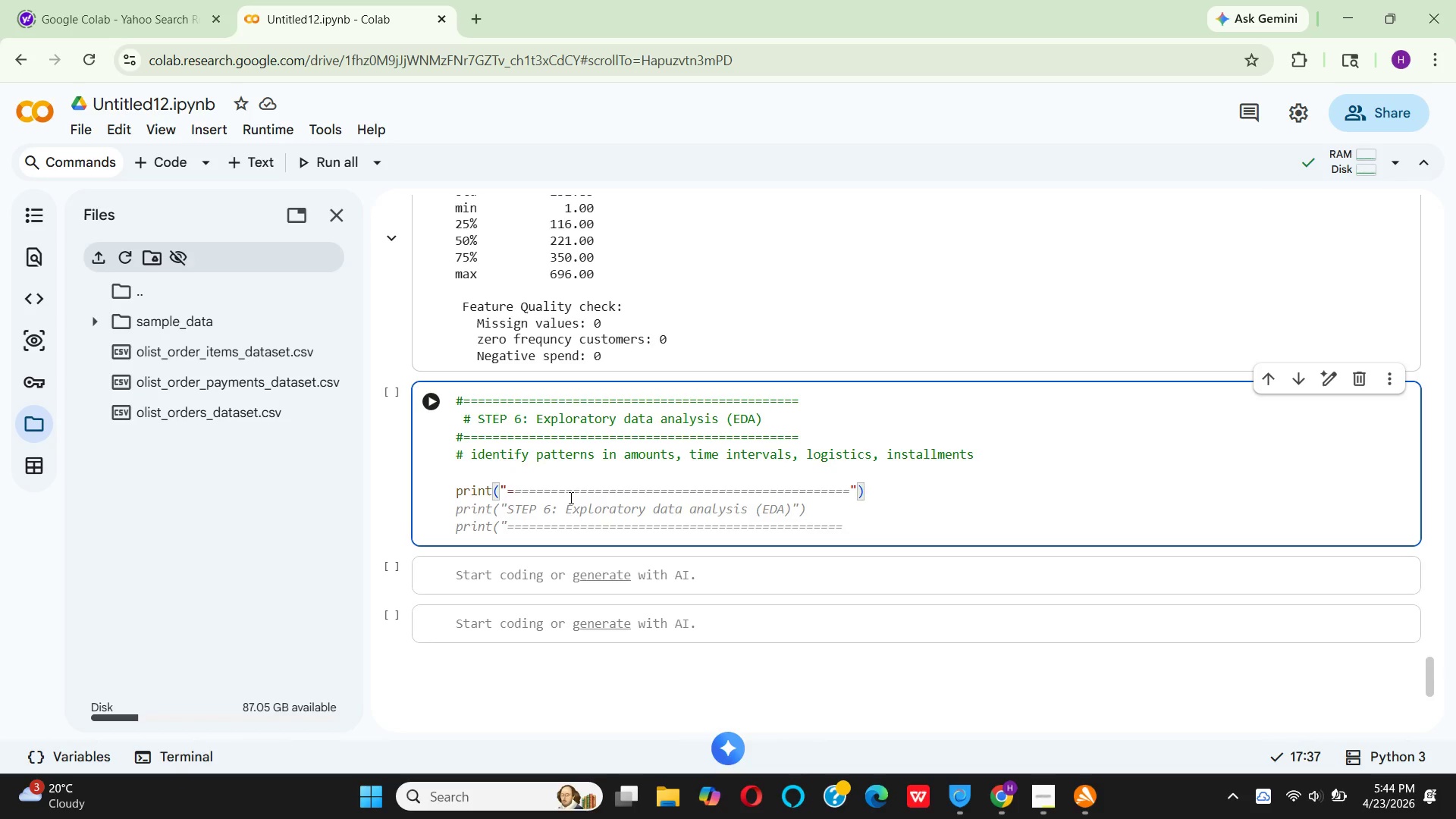 
wait(6.38)
 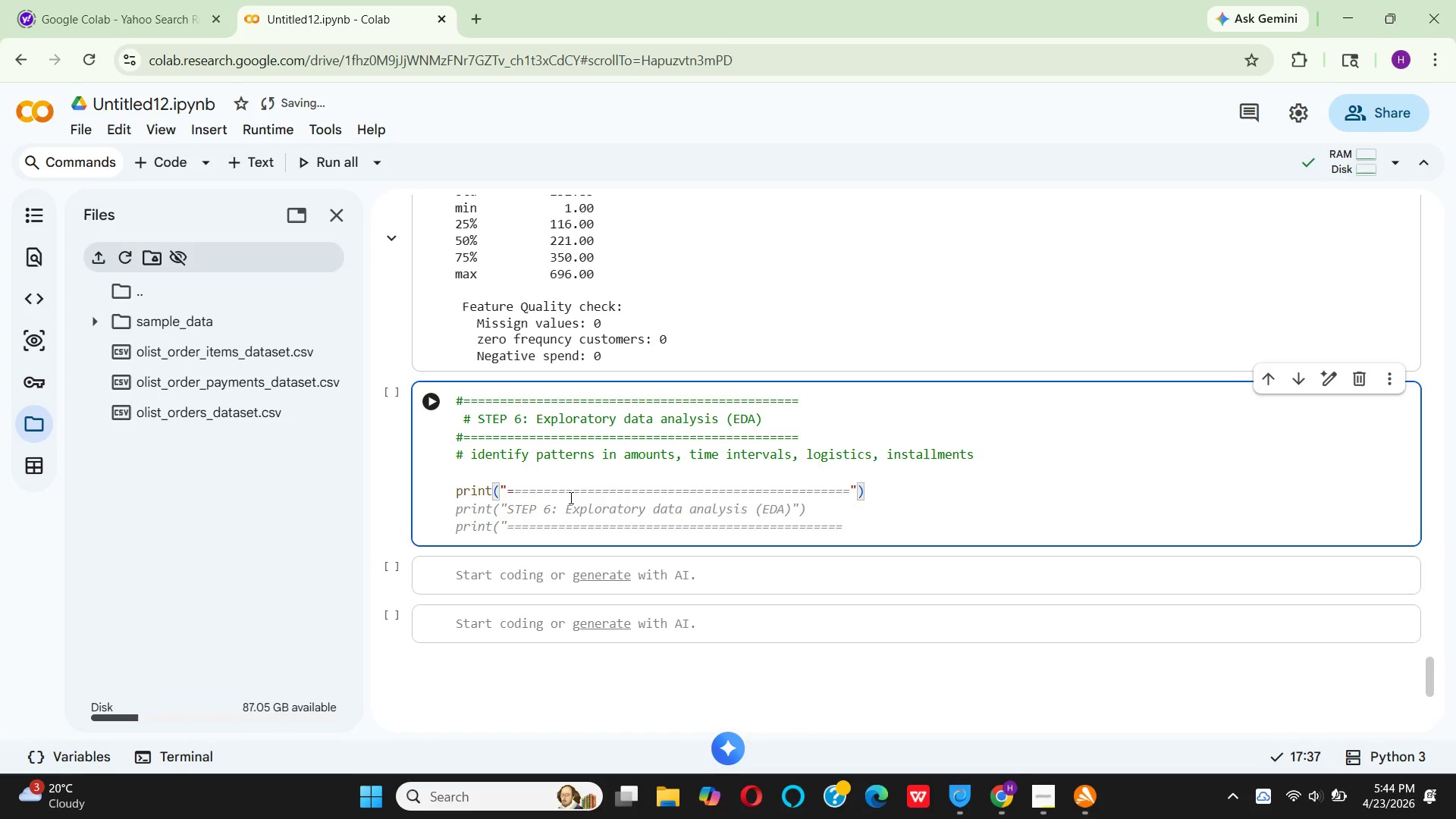 
key(Shift+Quote)
 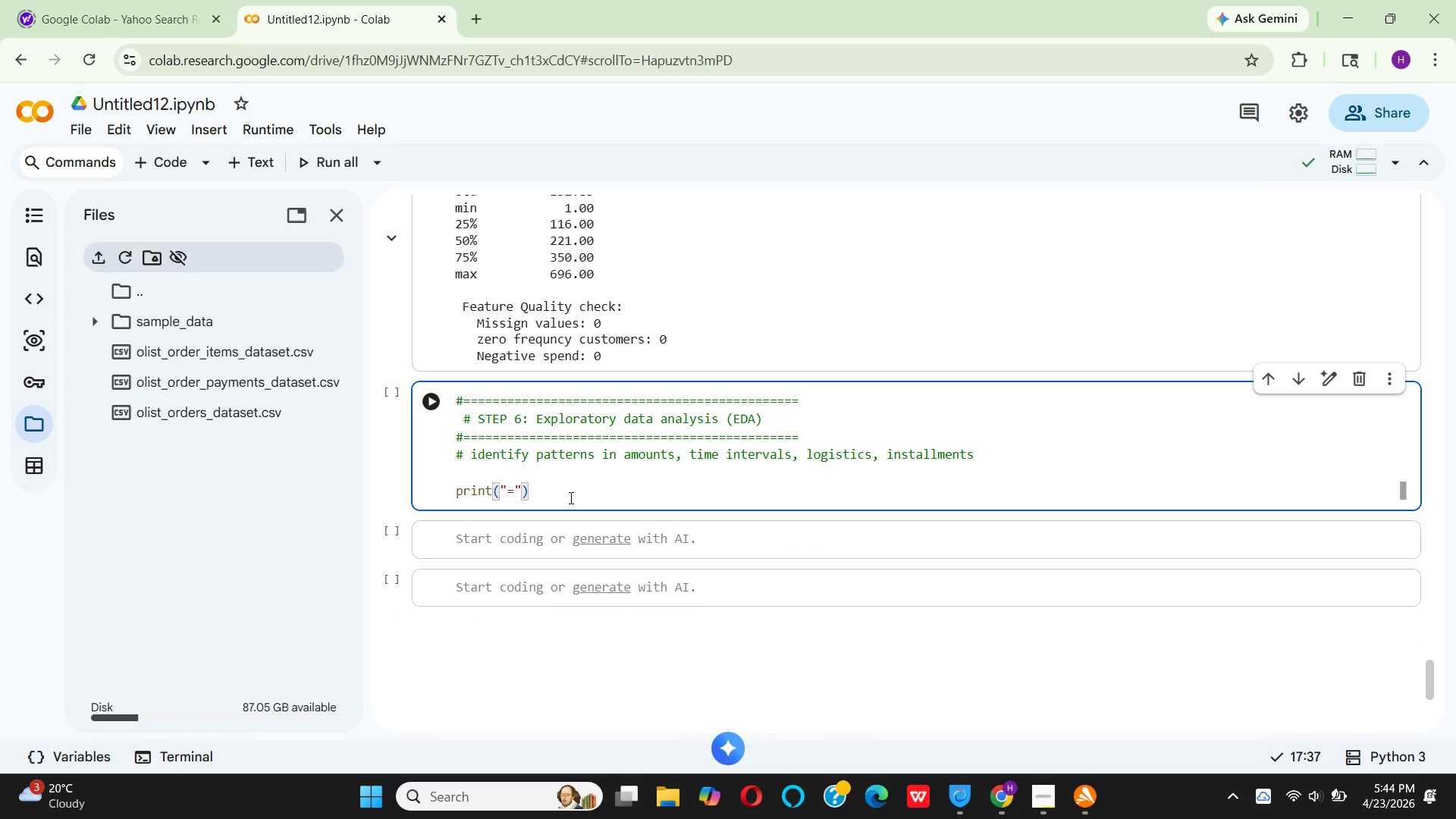 
key(Space)
 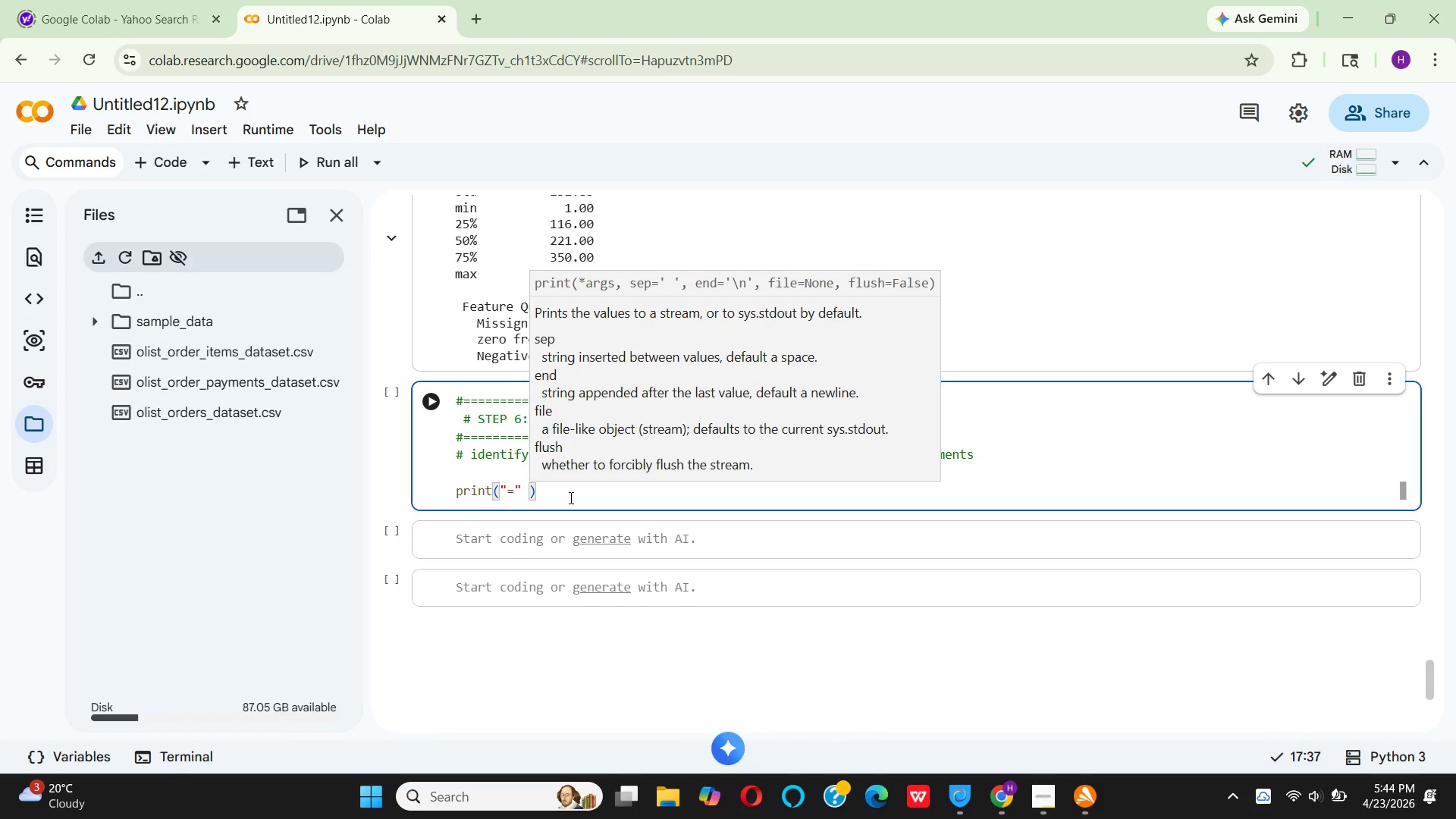 
hold_key(key=ShiftLeft, duration=1.5)
 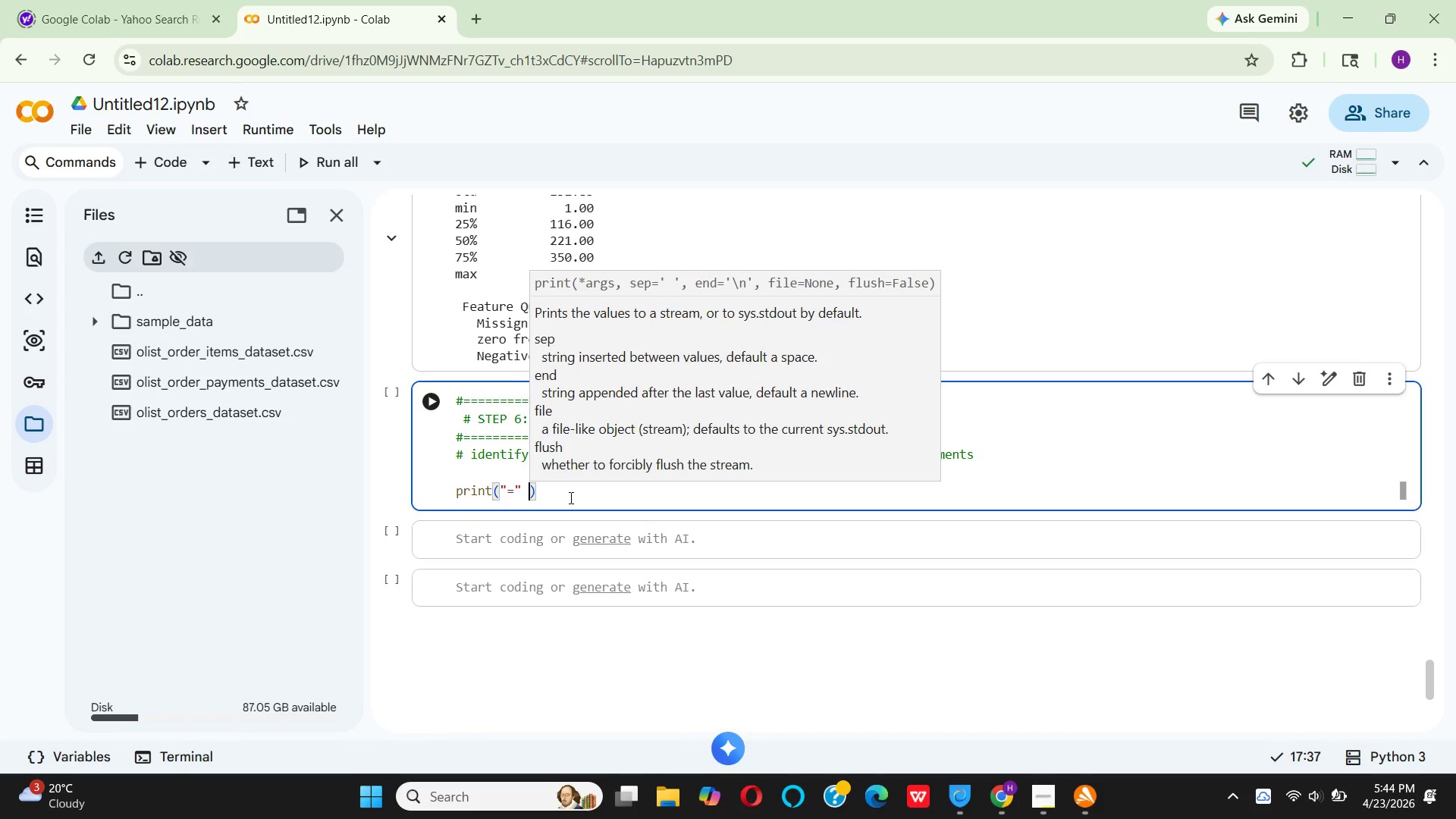 
type(* 70)
 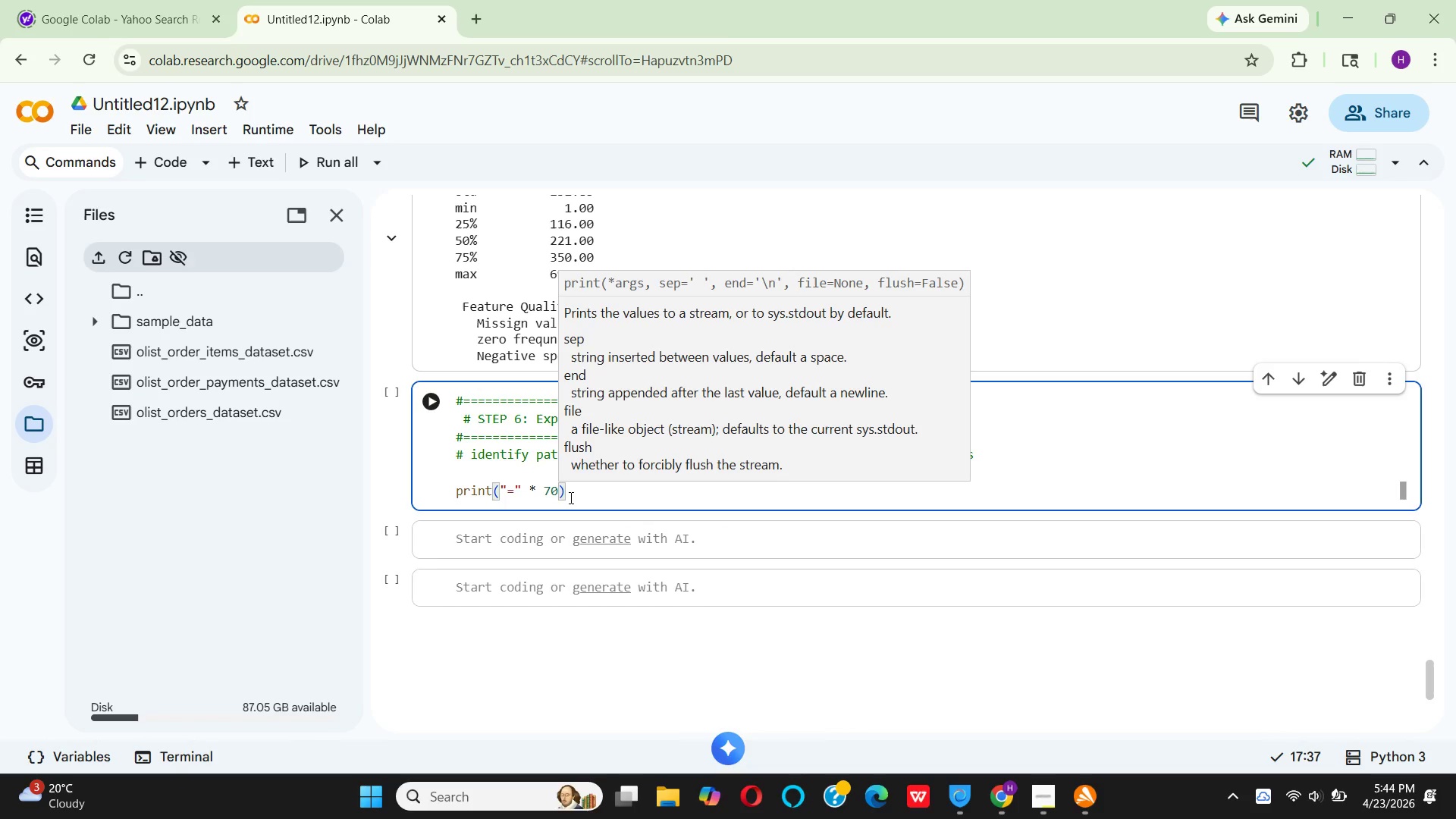 
key(ArrowRight)
 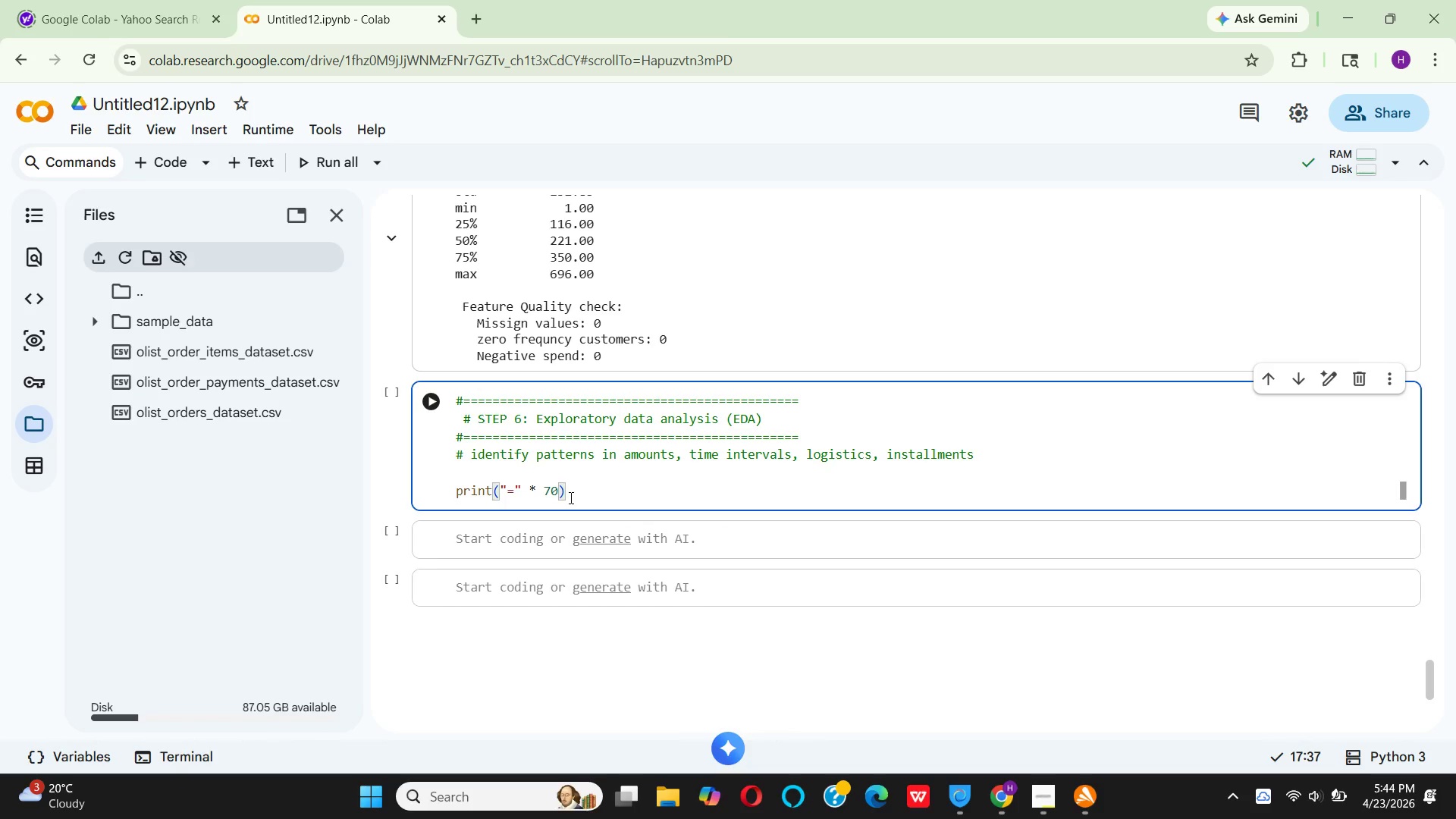 
key(Enter)
 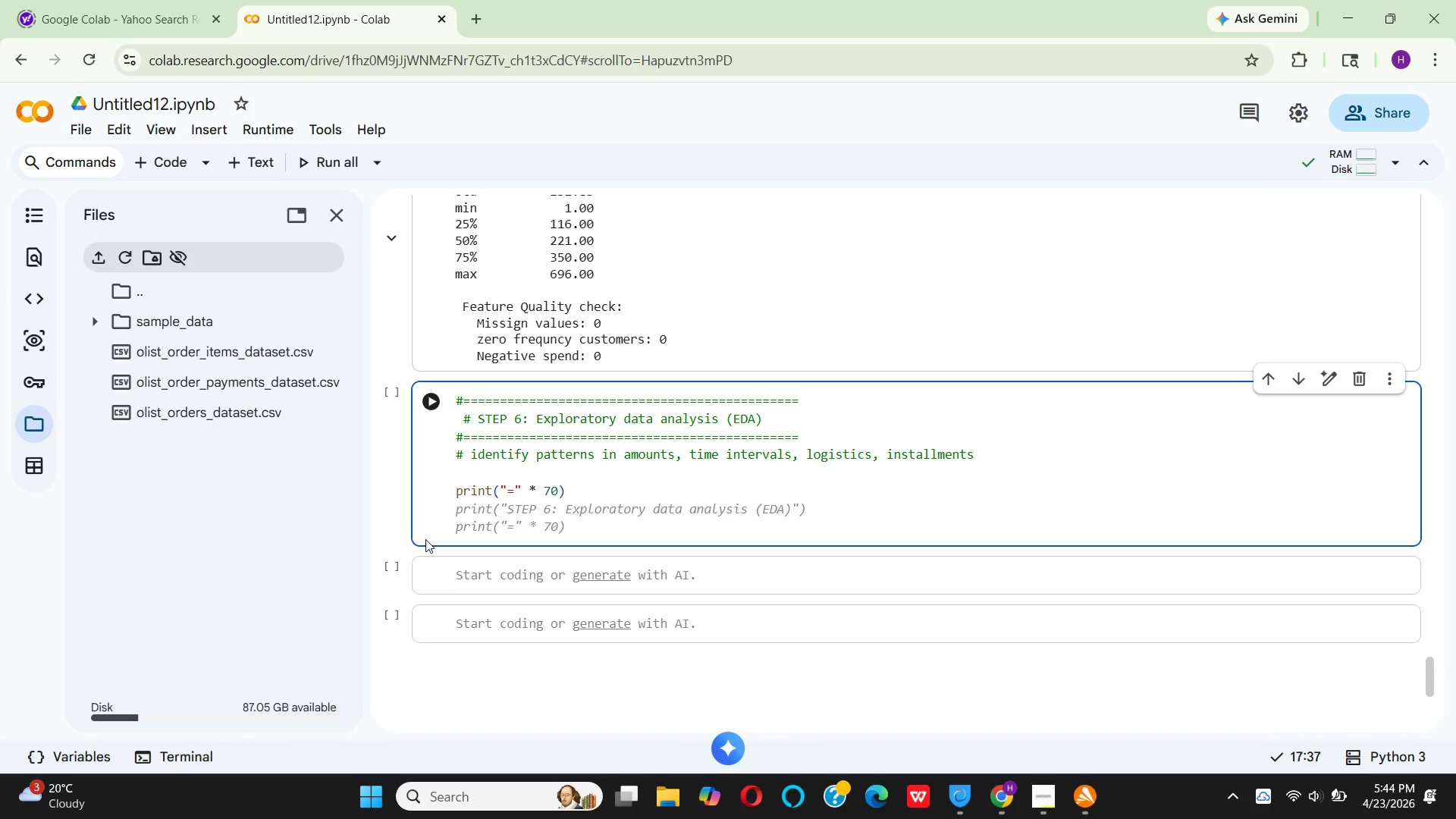 
wait(11.59)
 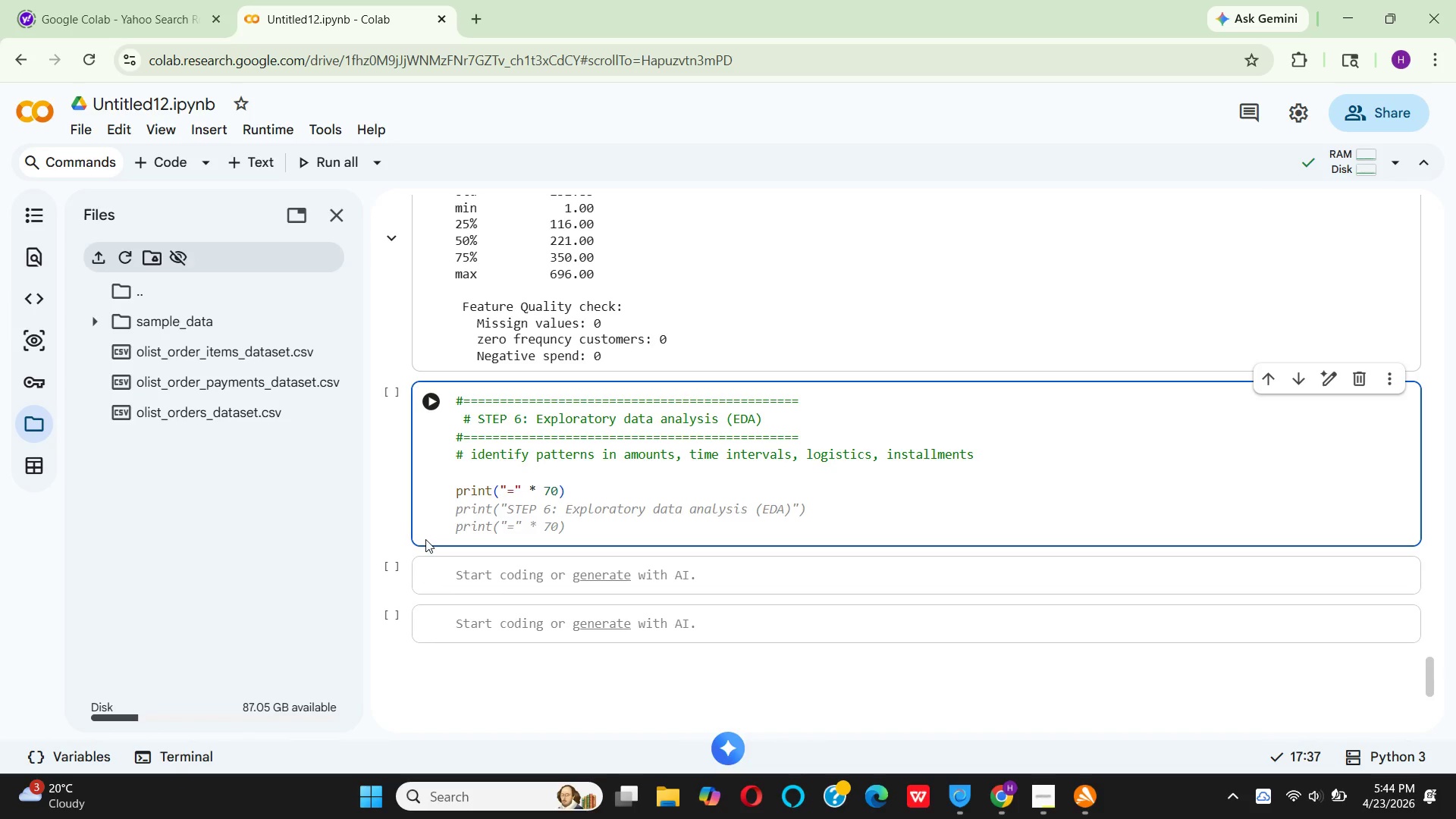 
left_click([549, 484])
 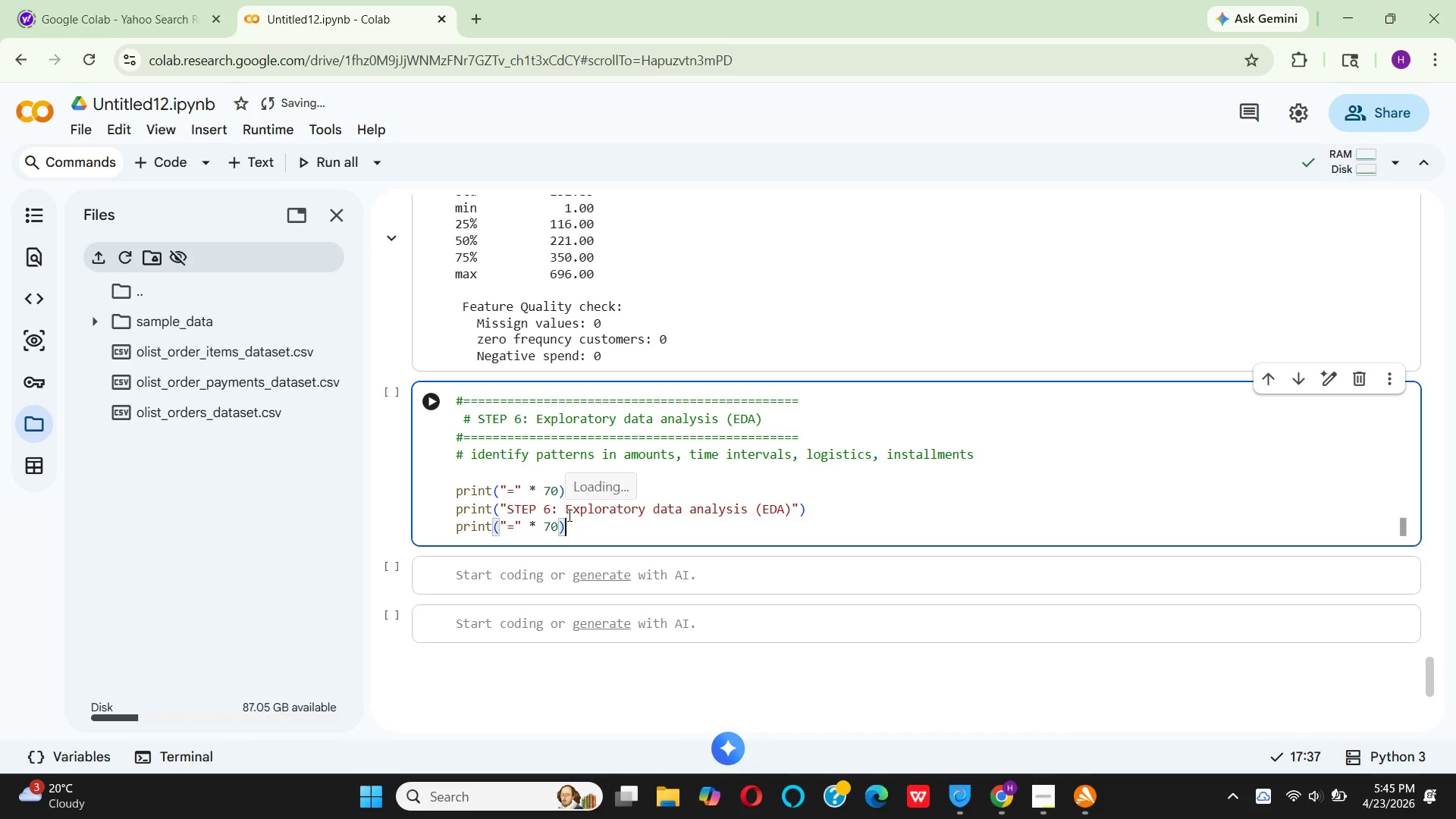 
wait(5.62)
 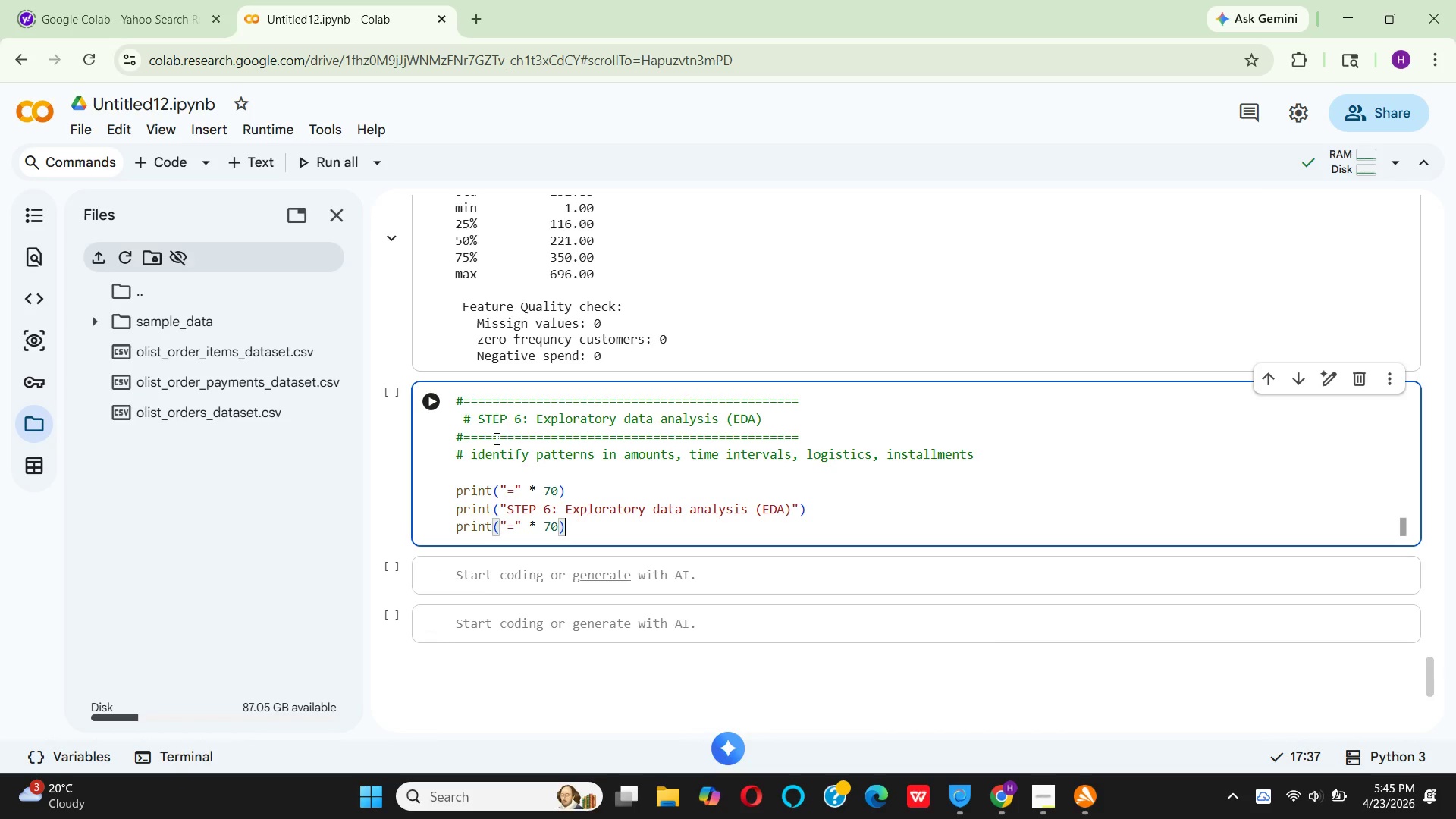 
left_click([566, 513])
 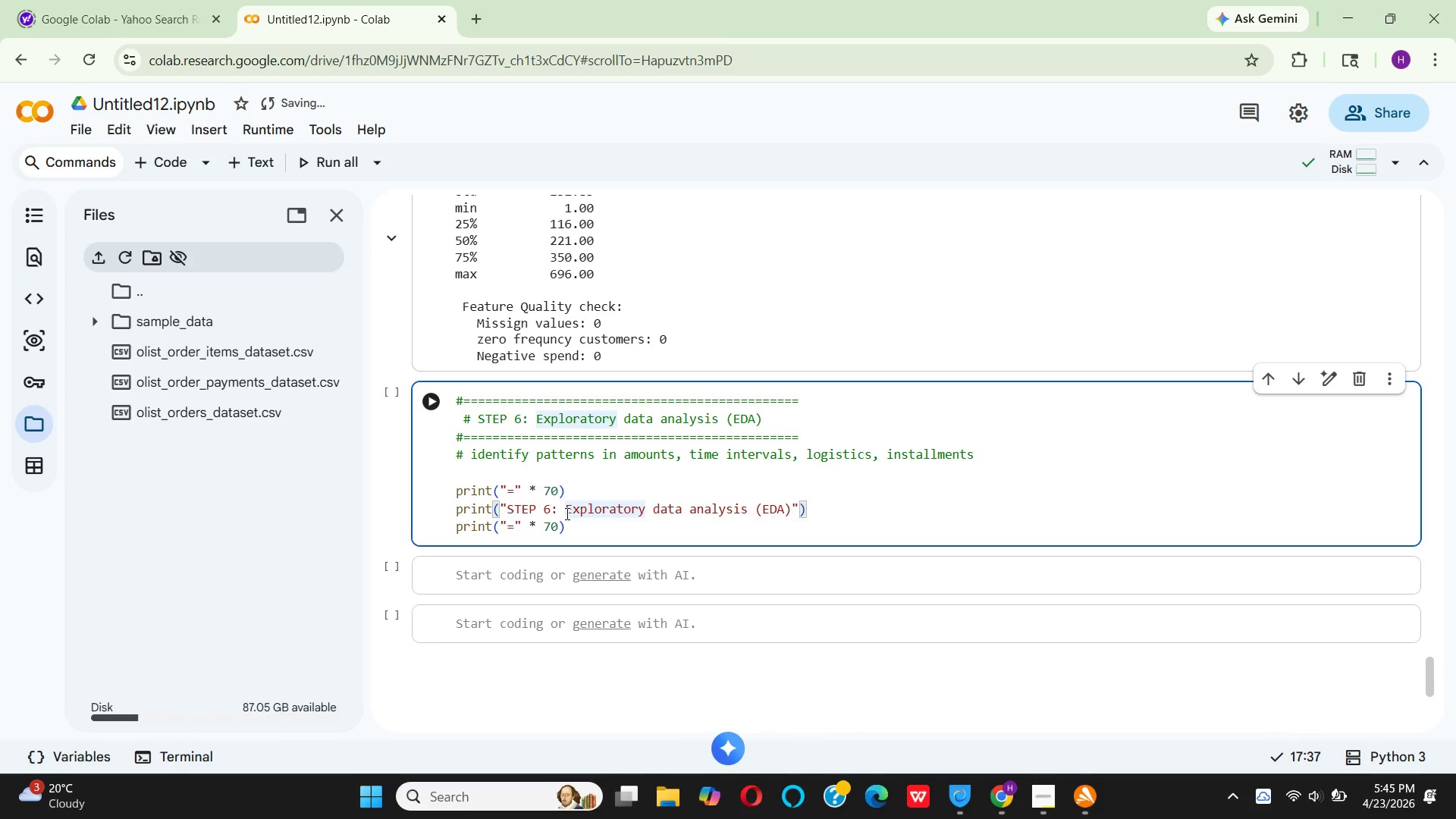 
key(Backspace)
 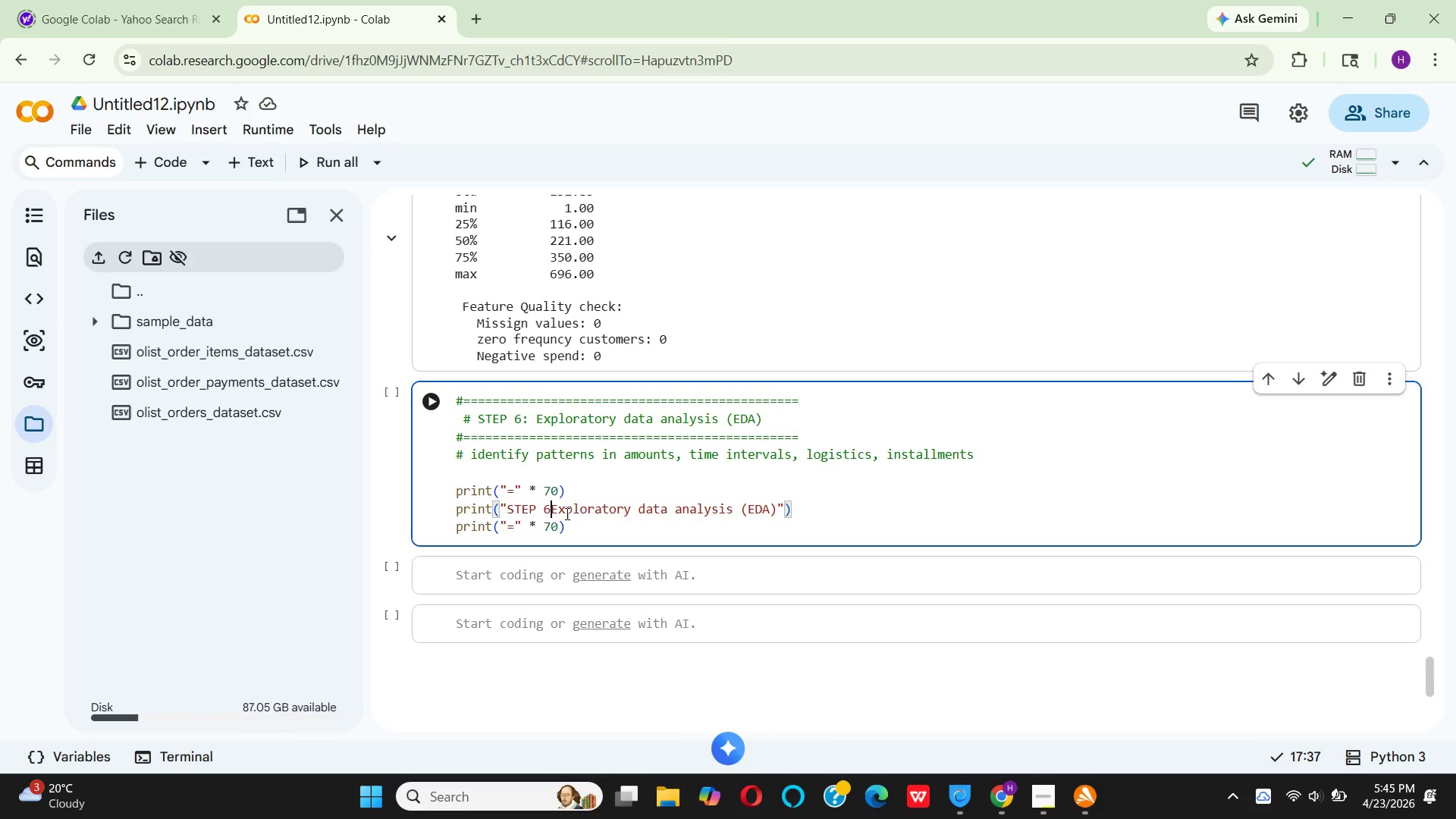 
key(Backspace)
 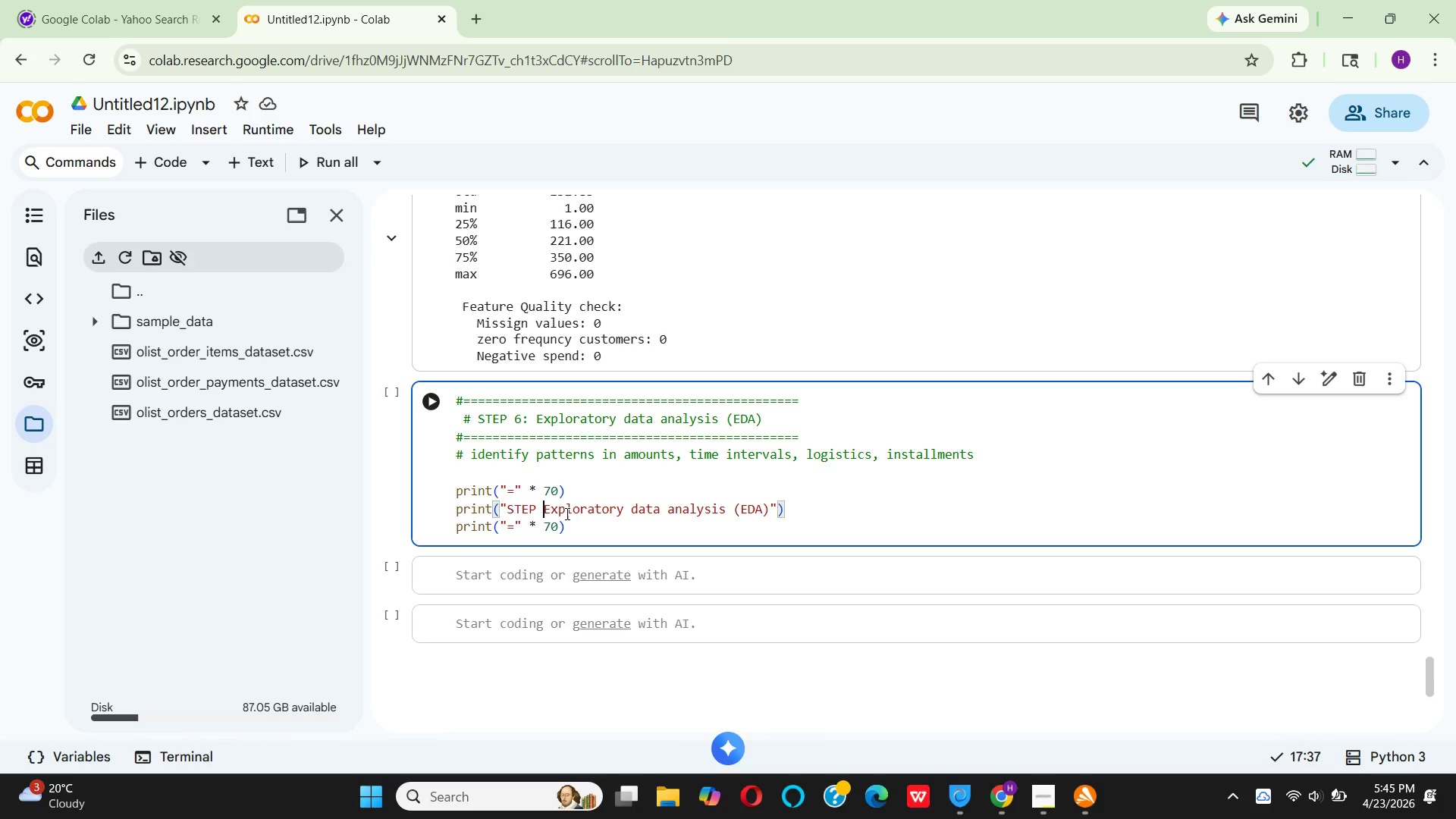 
key(Backspace)
 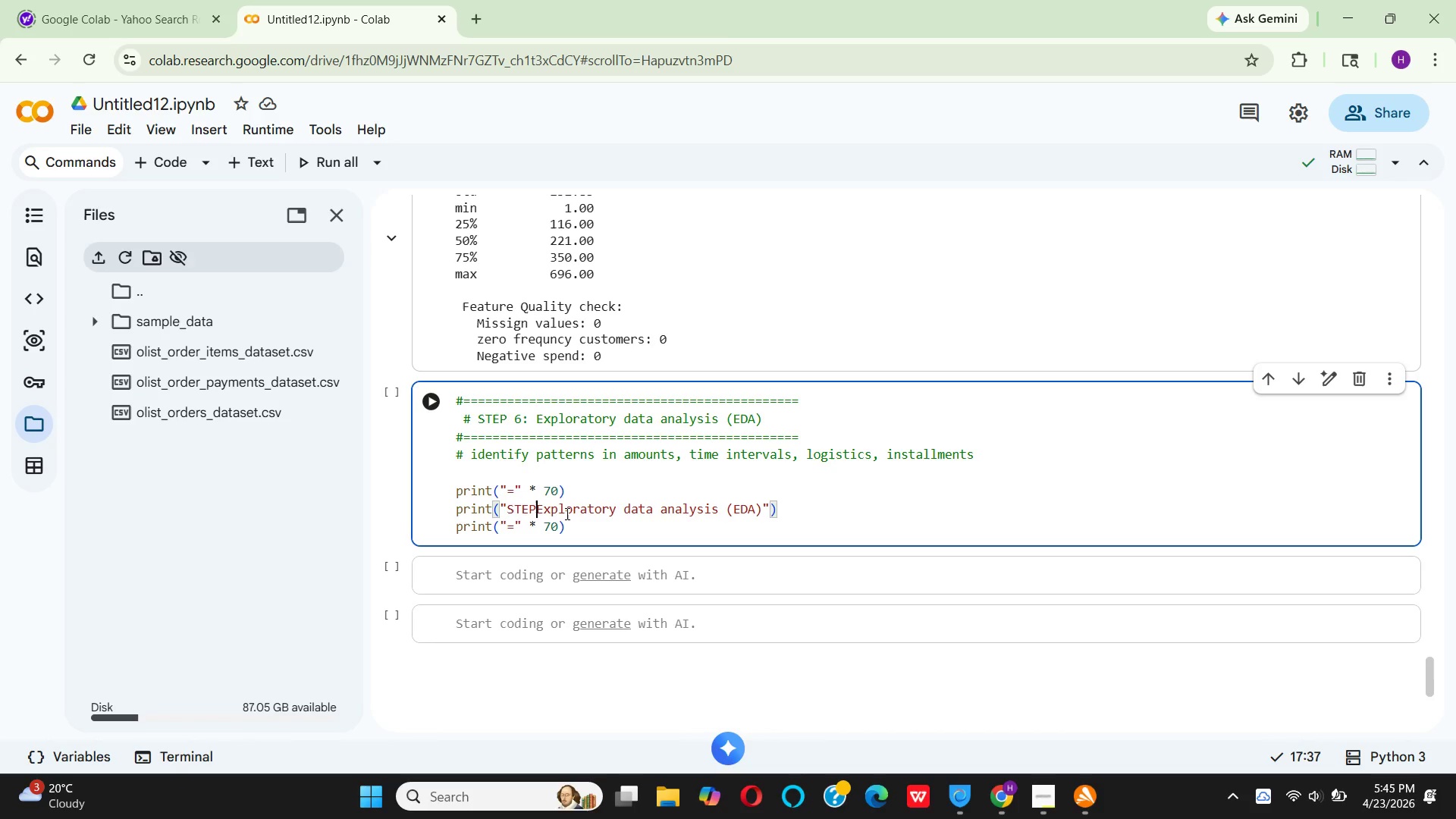 
hold_key(key=Backspace, duration=0.33)
 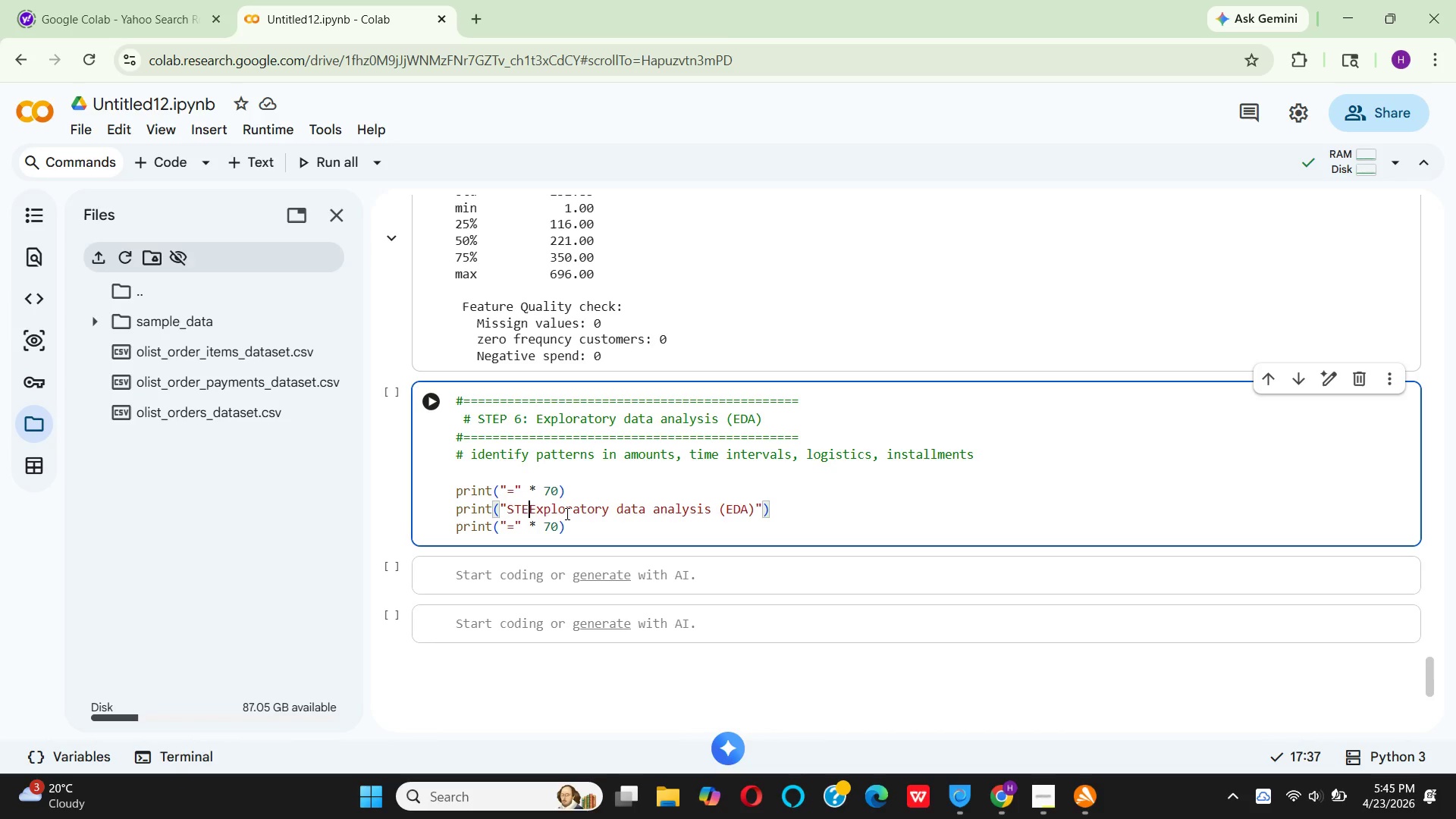 
key(Backspace)
 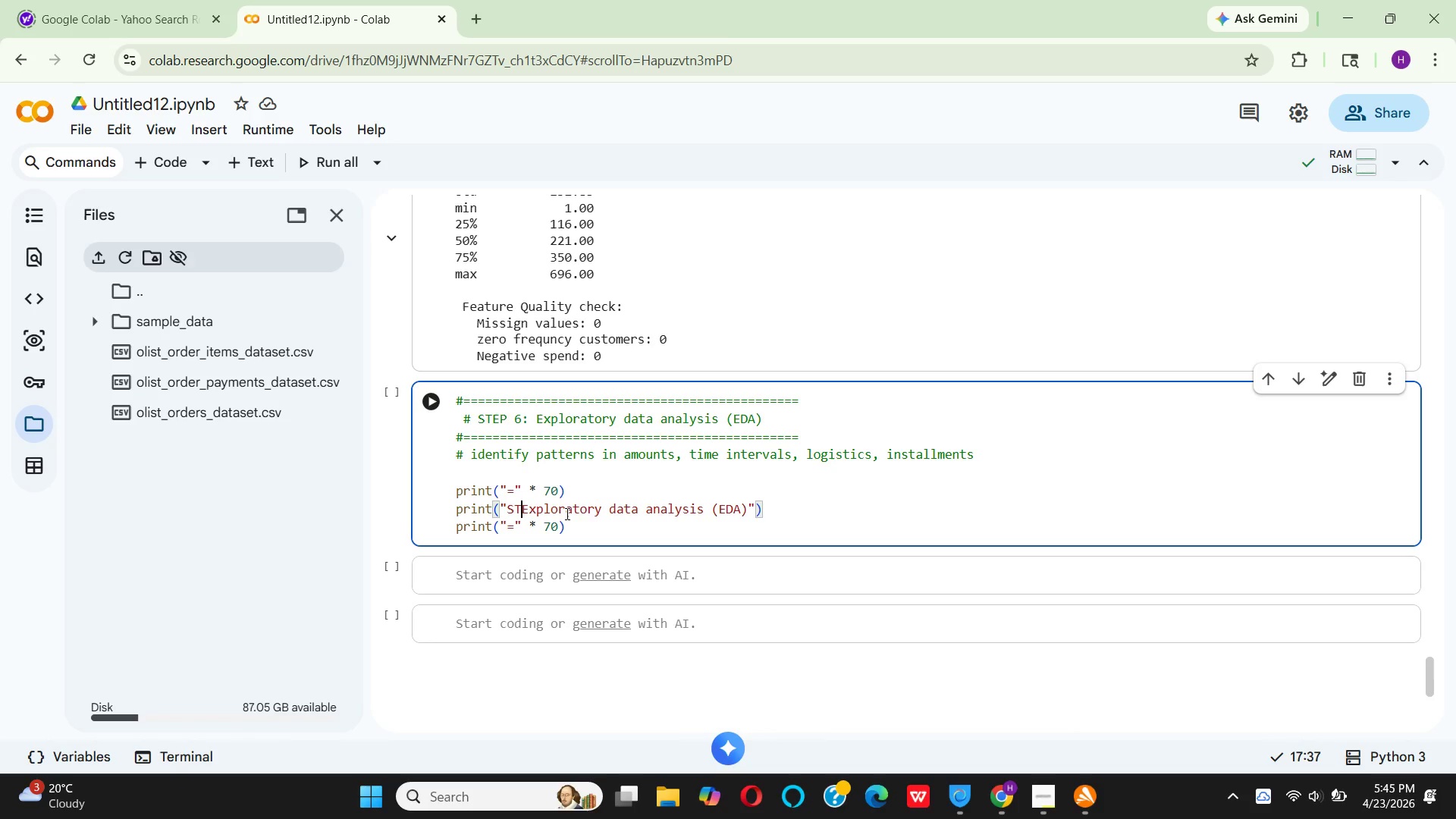 
key(Backspace)
 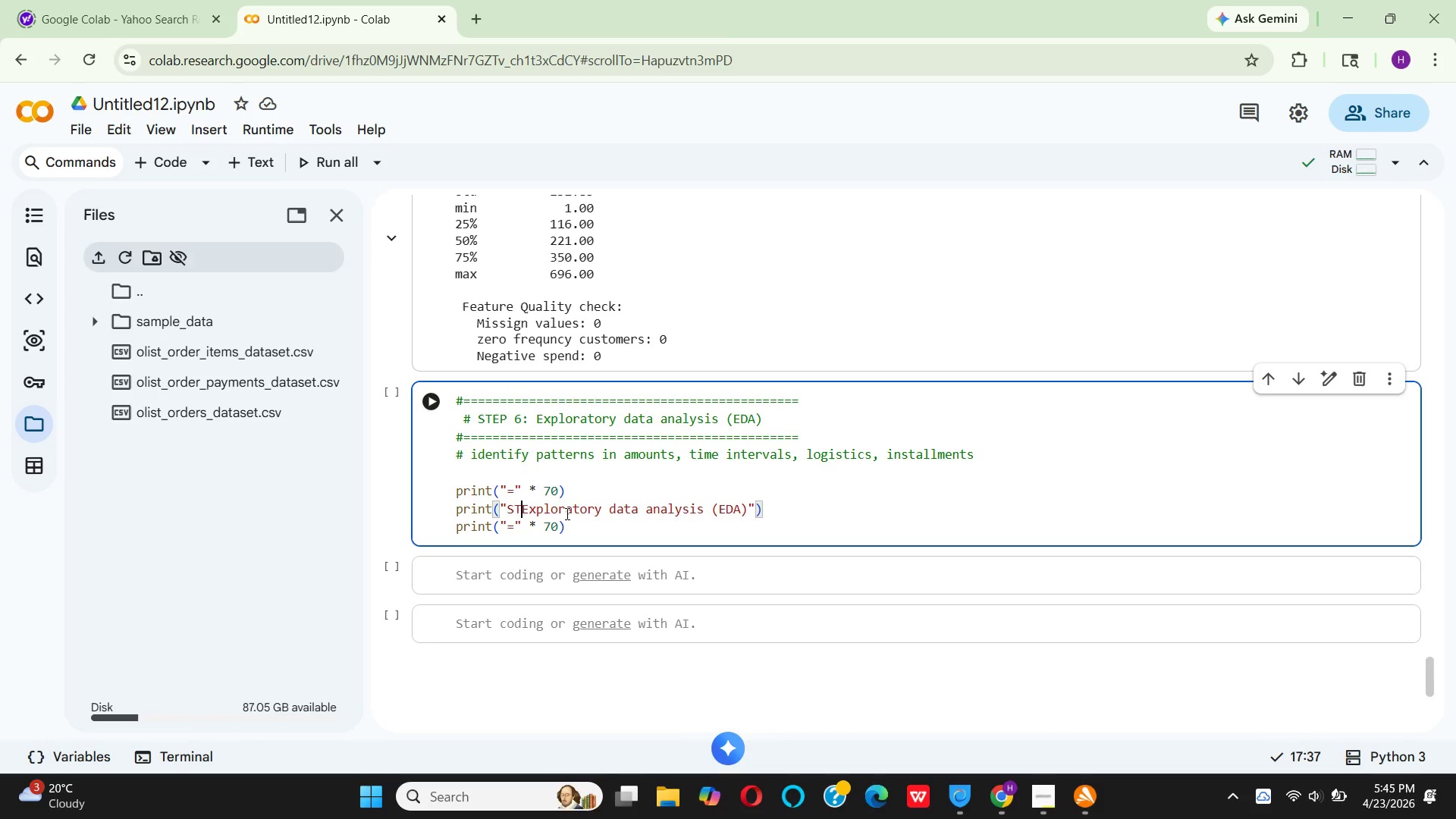 
key(Backspace)
 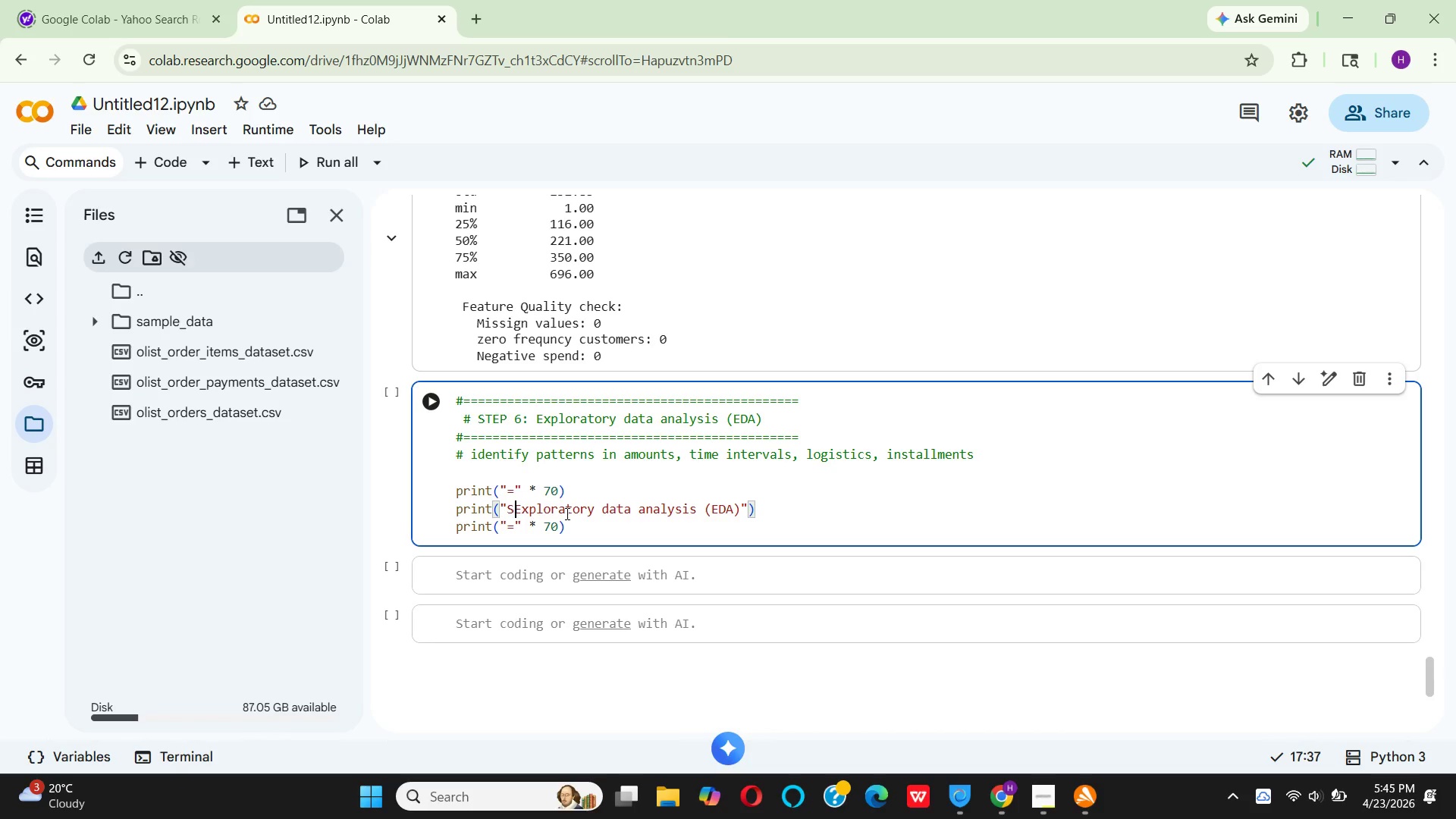 
key(Backspace)
 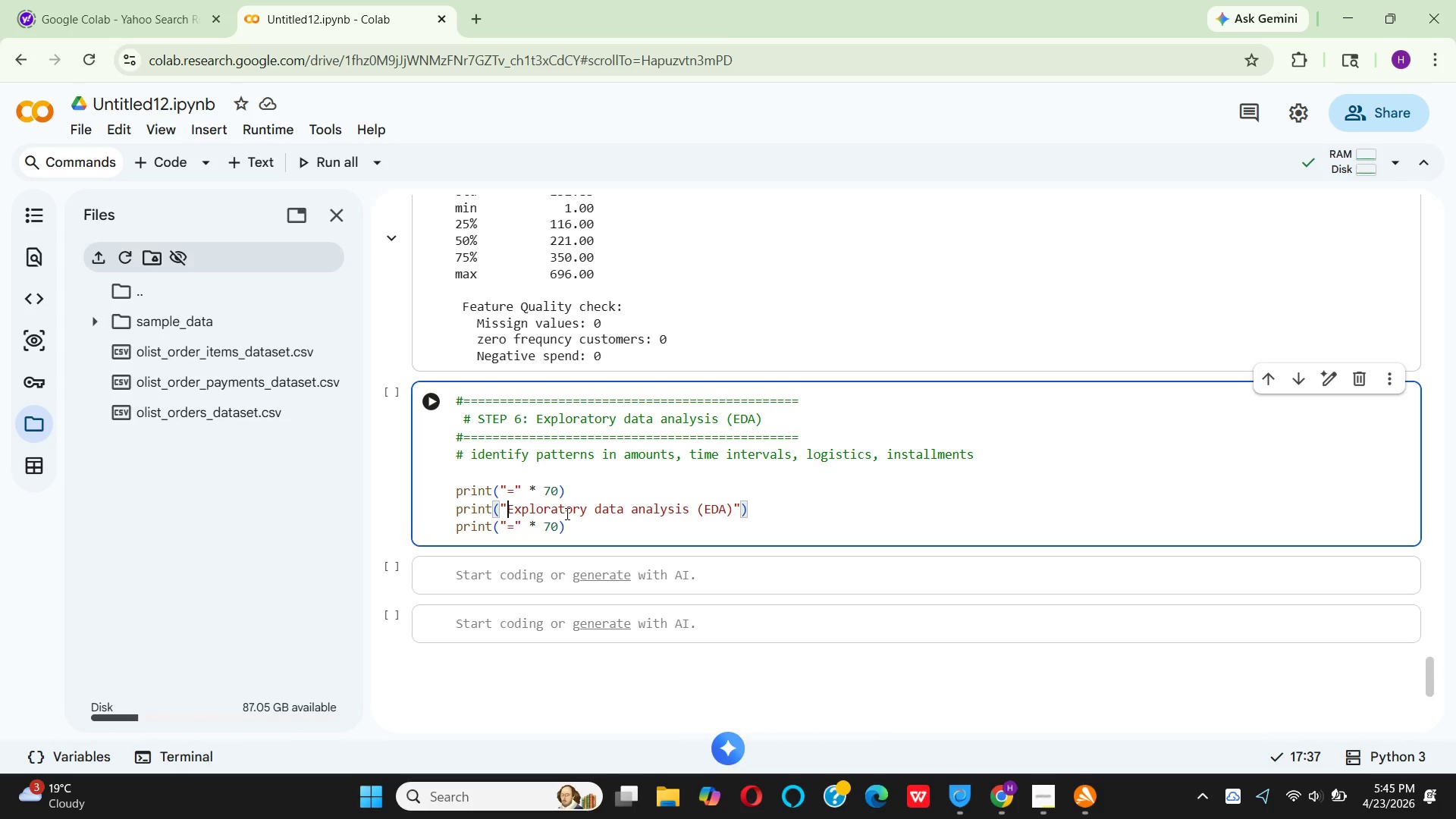 
wait(18.28)
 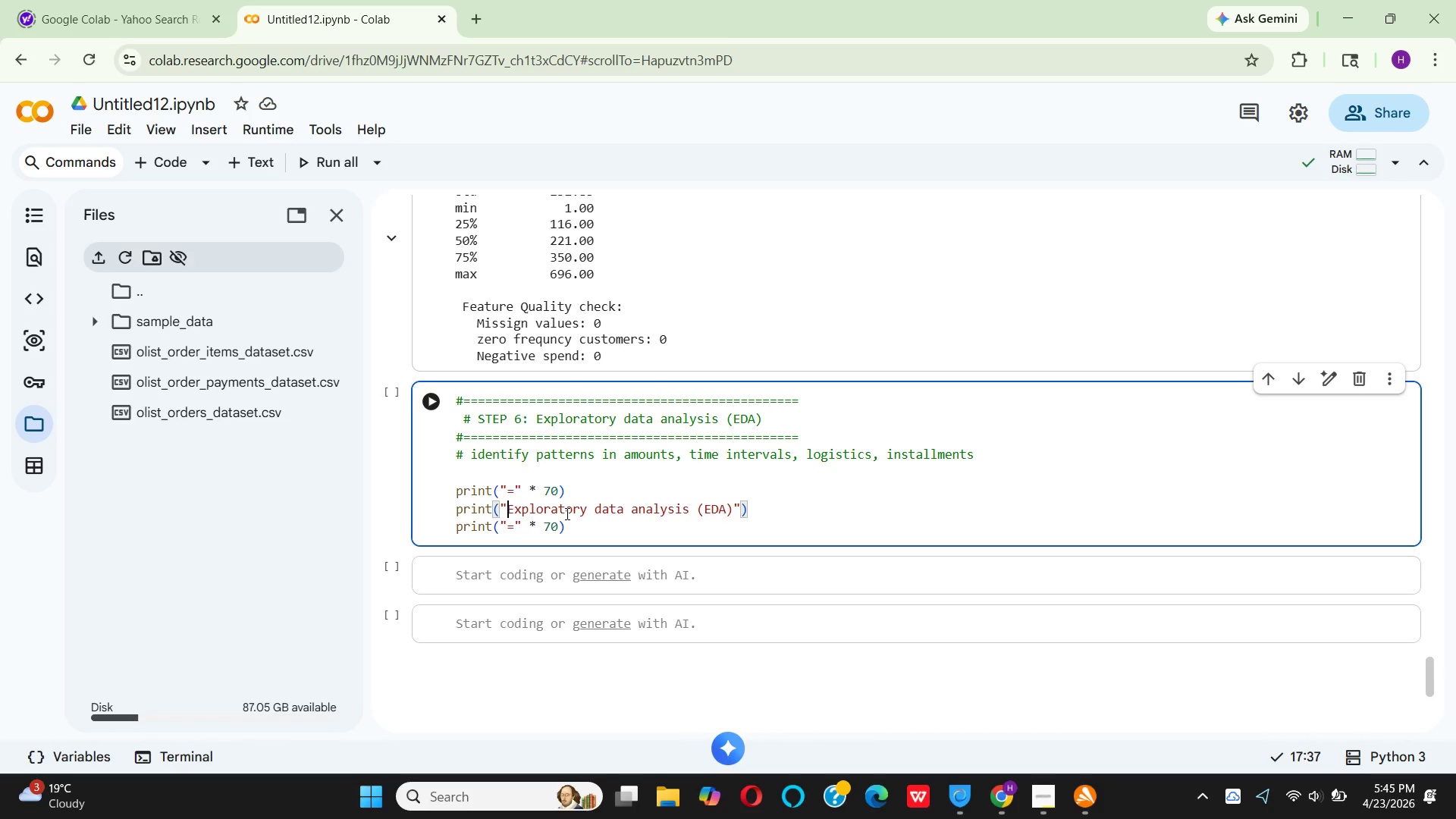 
key(Shift+Enter)
 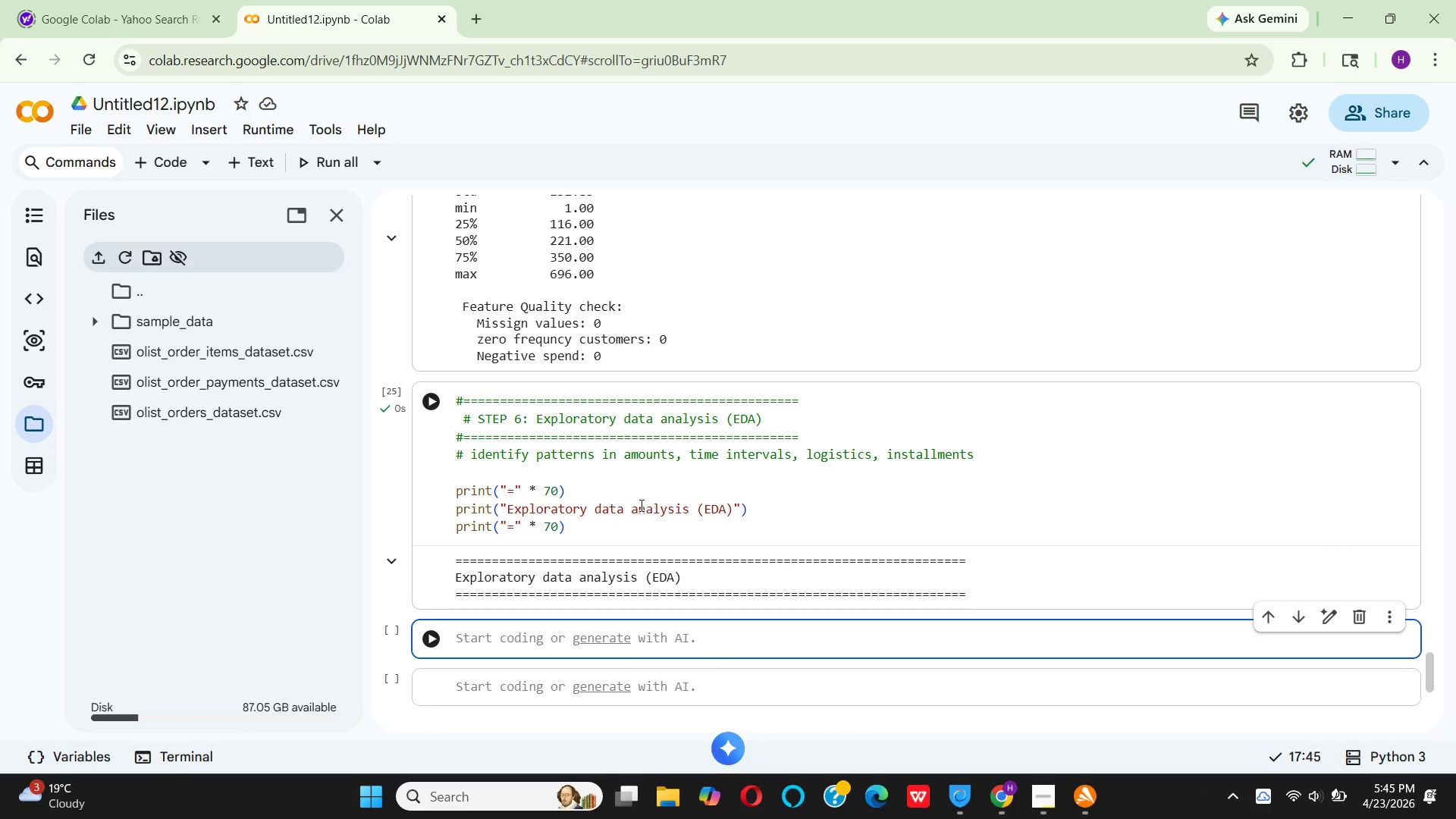 
left_click([623, 533])
 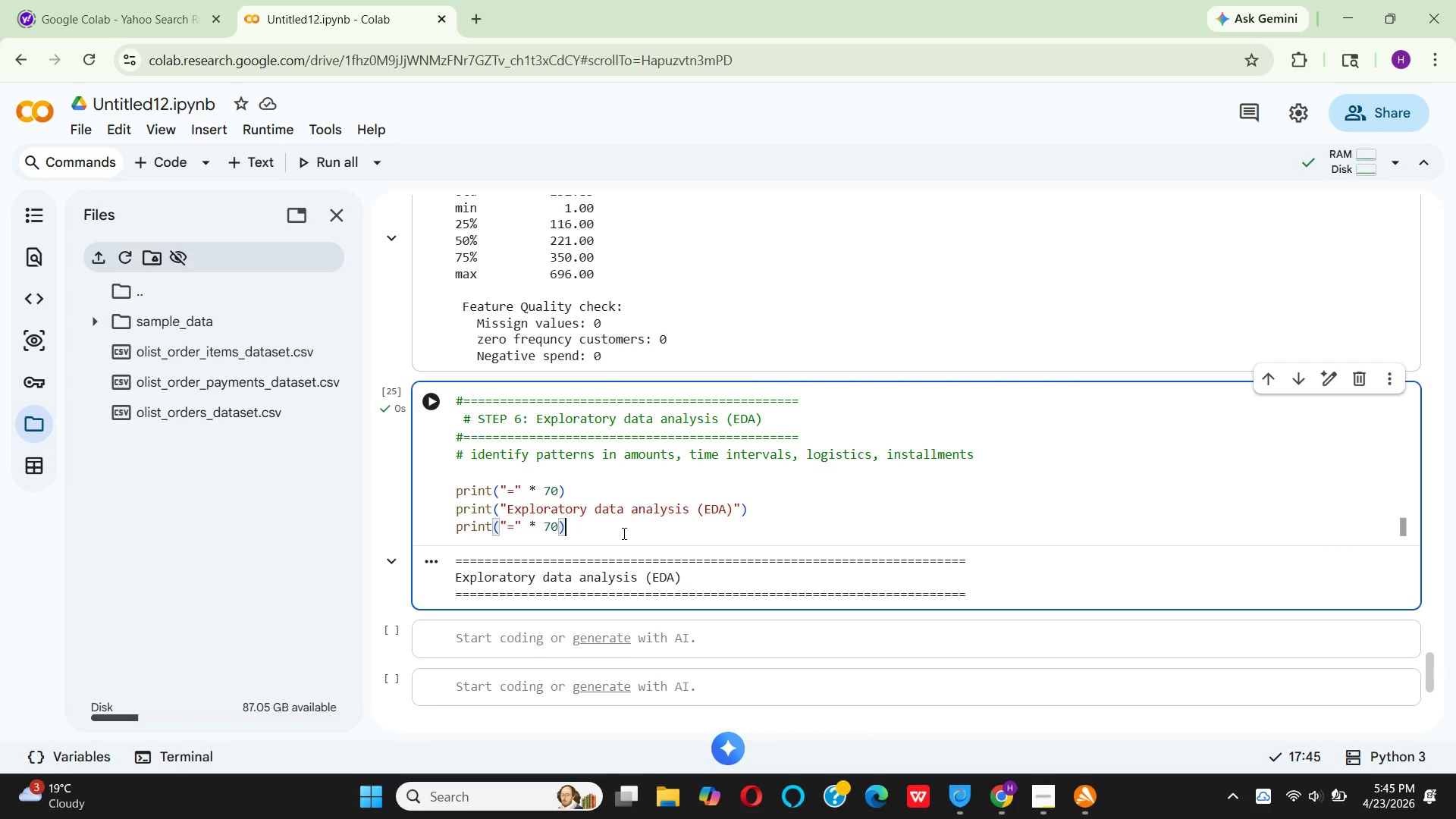 
key(Enter)
 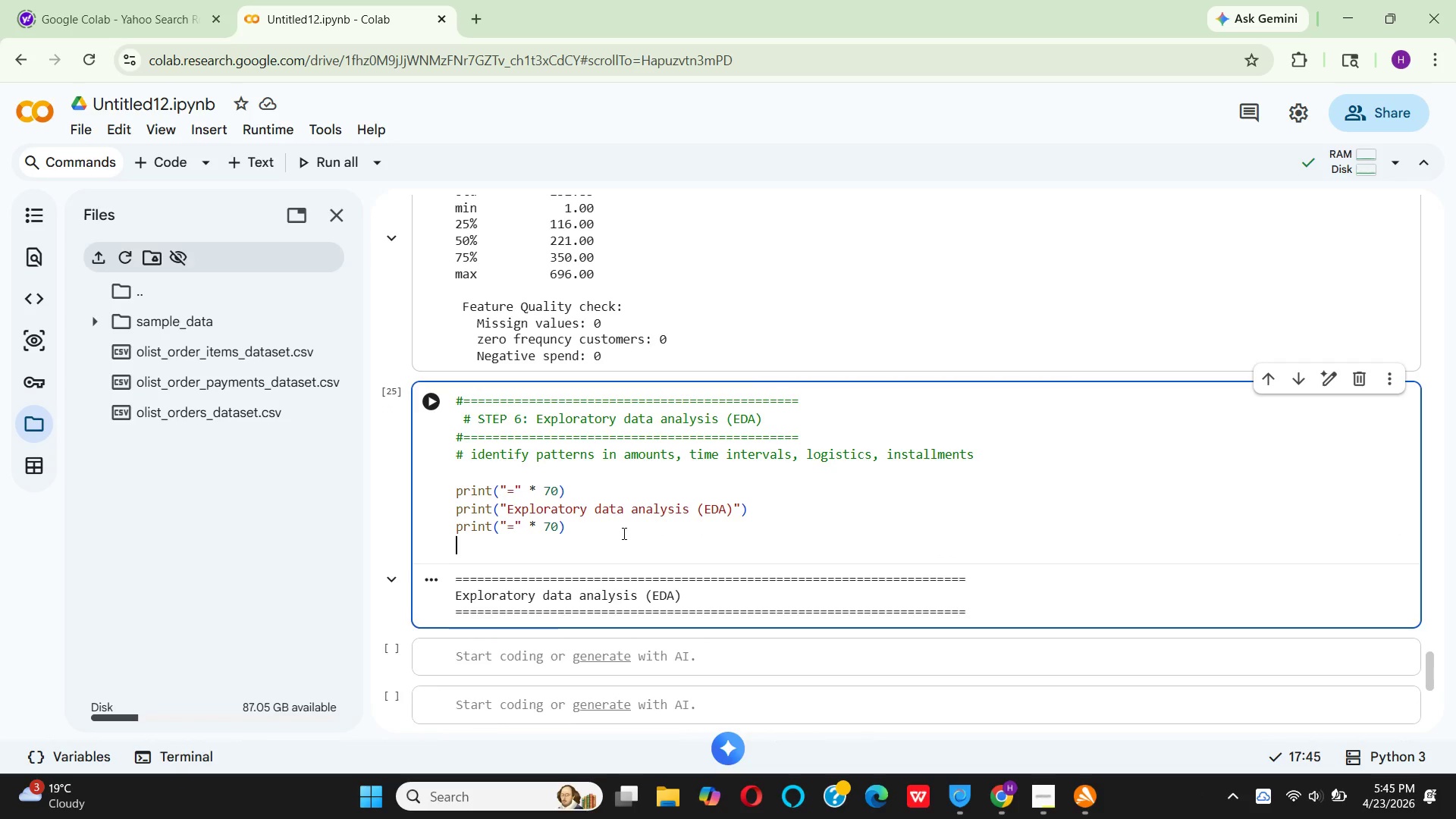 
key(Enter)
 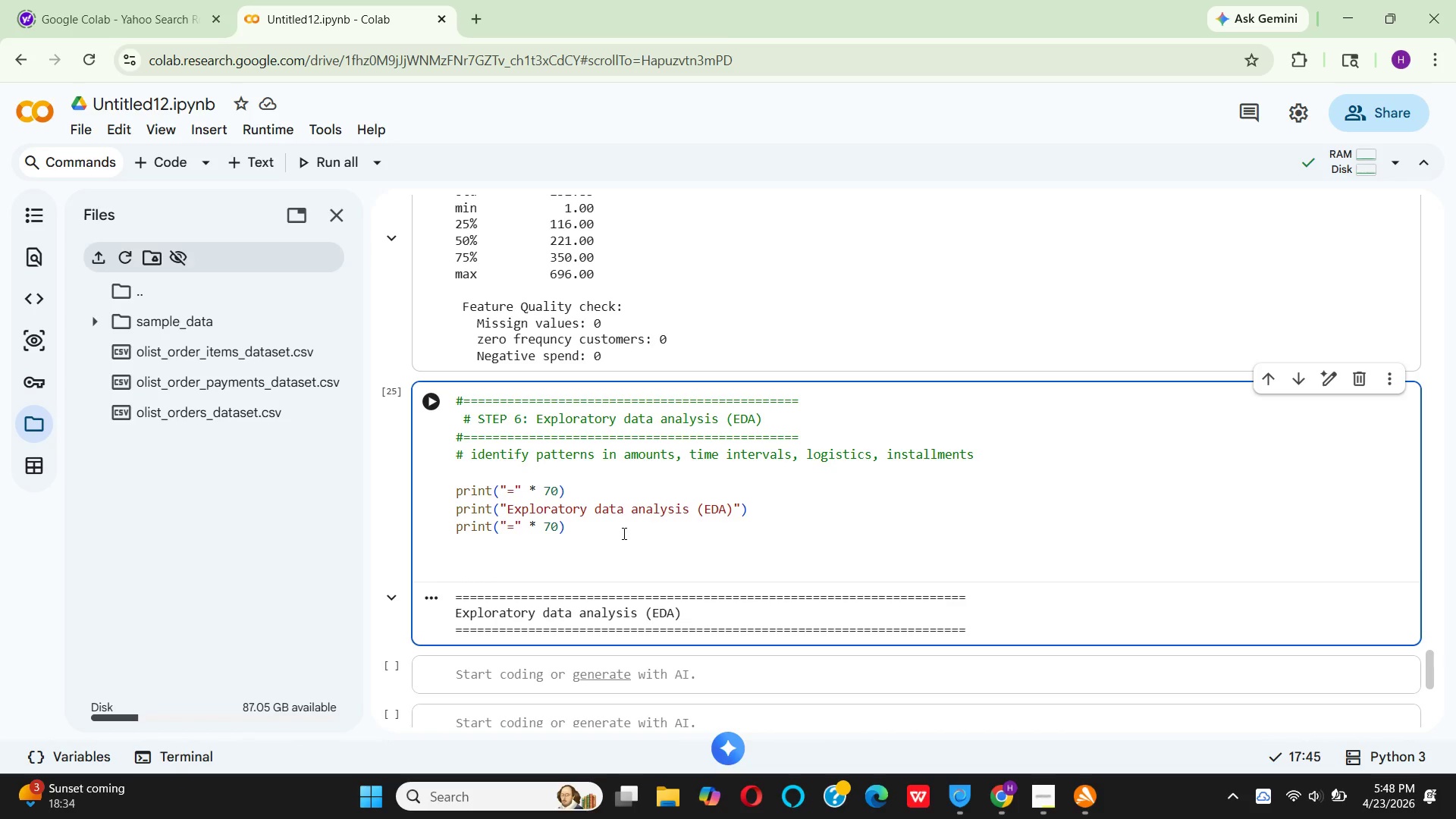 
wait(153.86)
 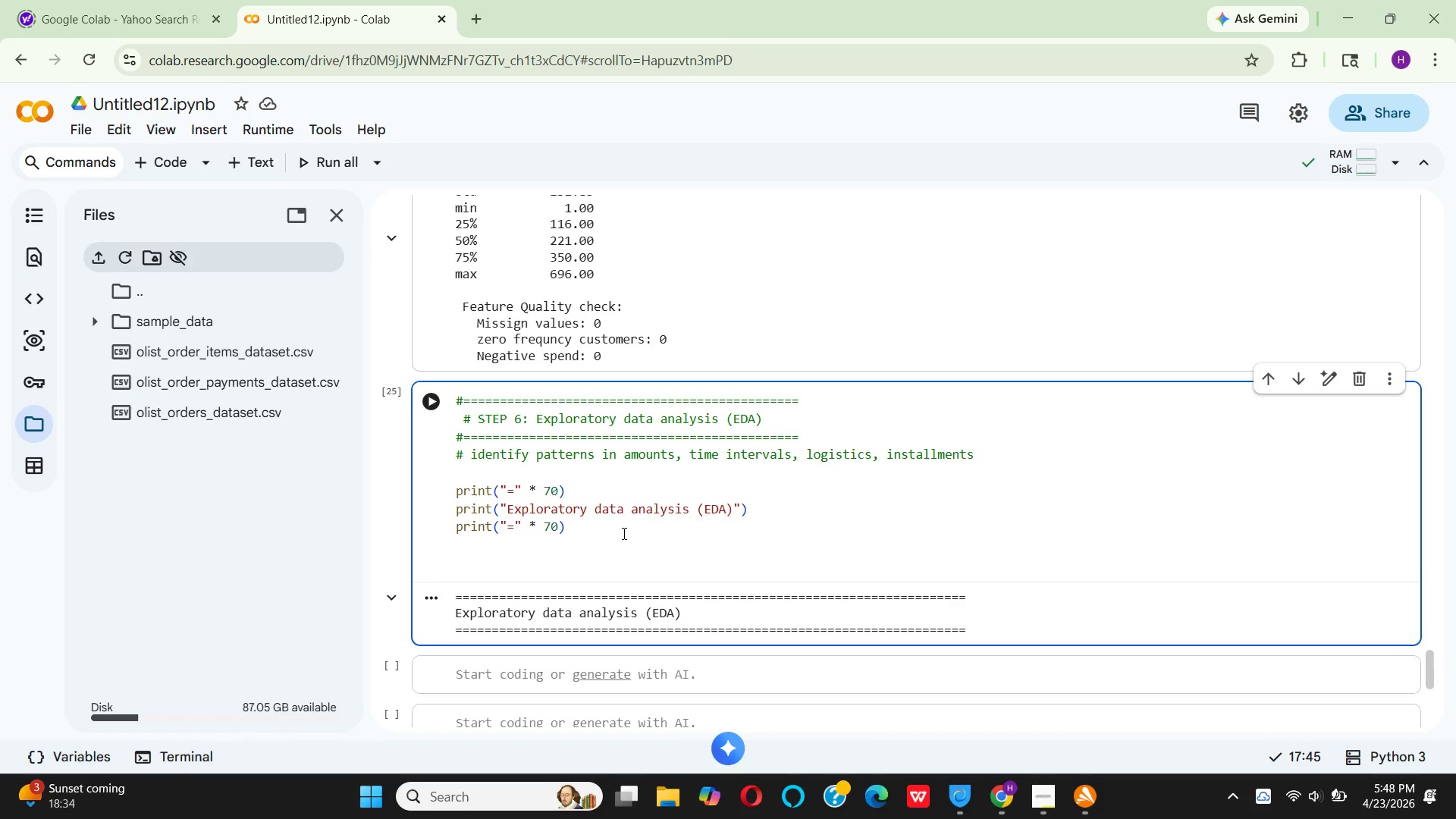 
type(fig, axs =)
 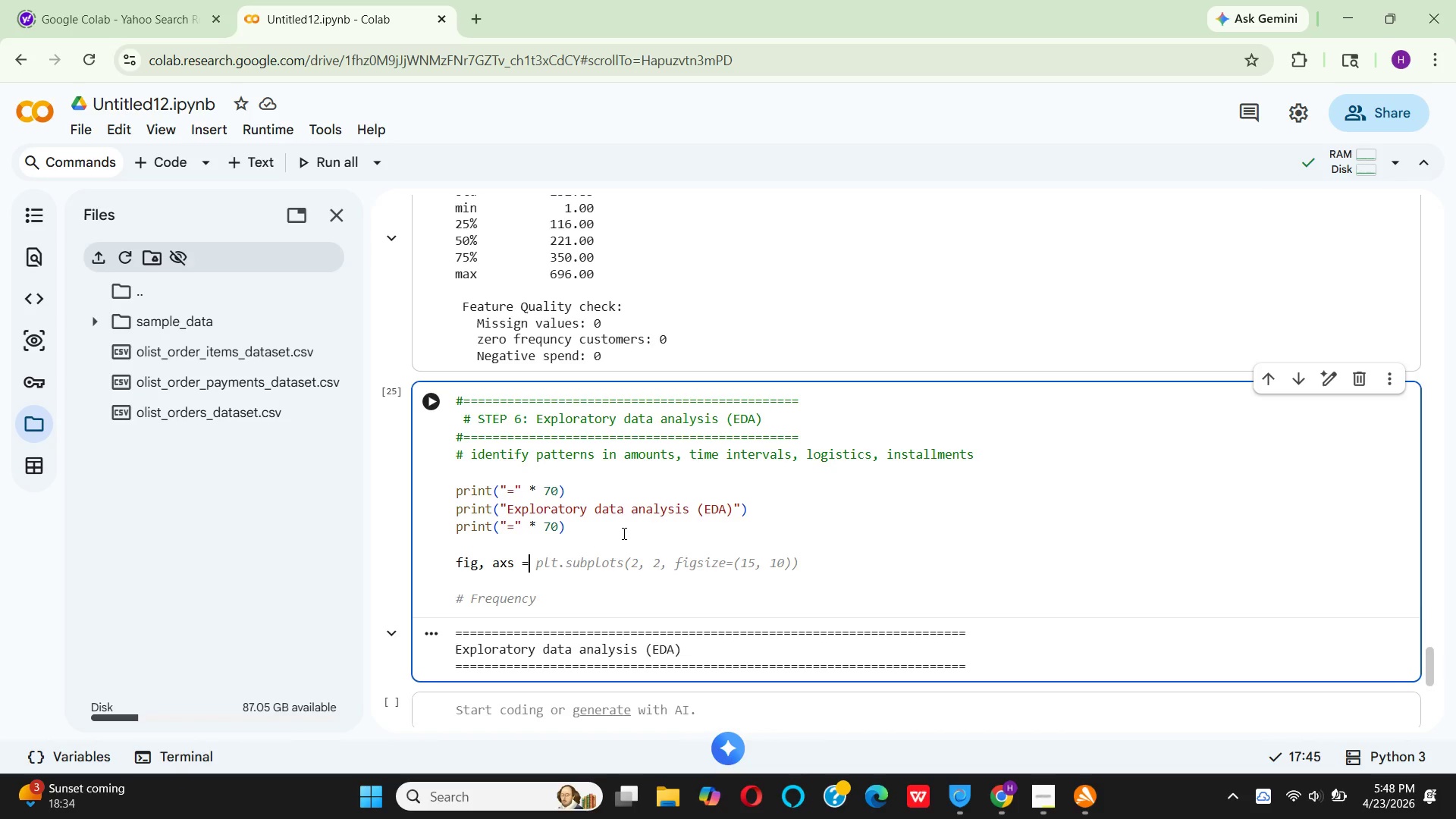 
key(ArrowLeft)
 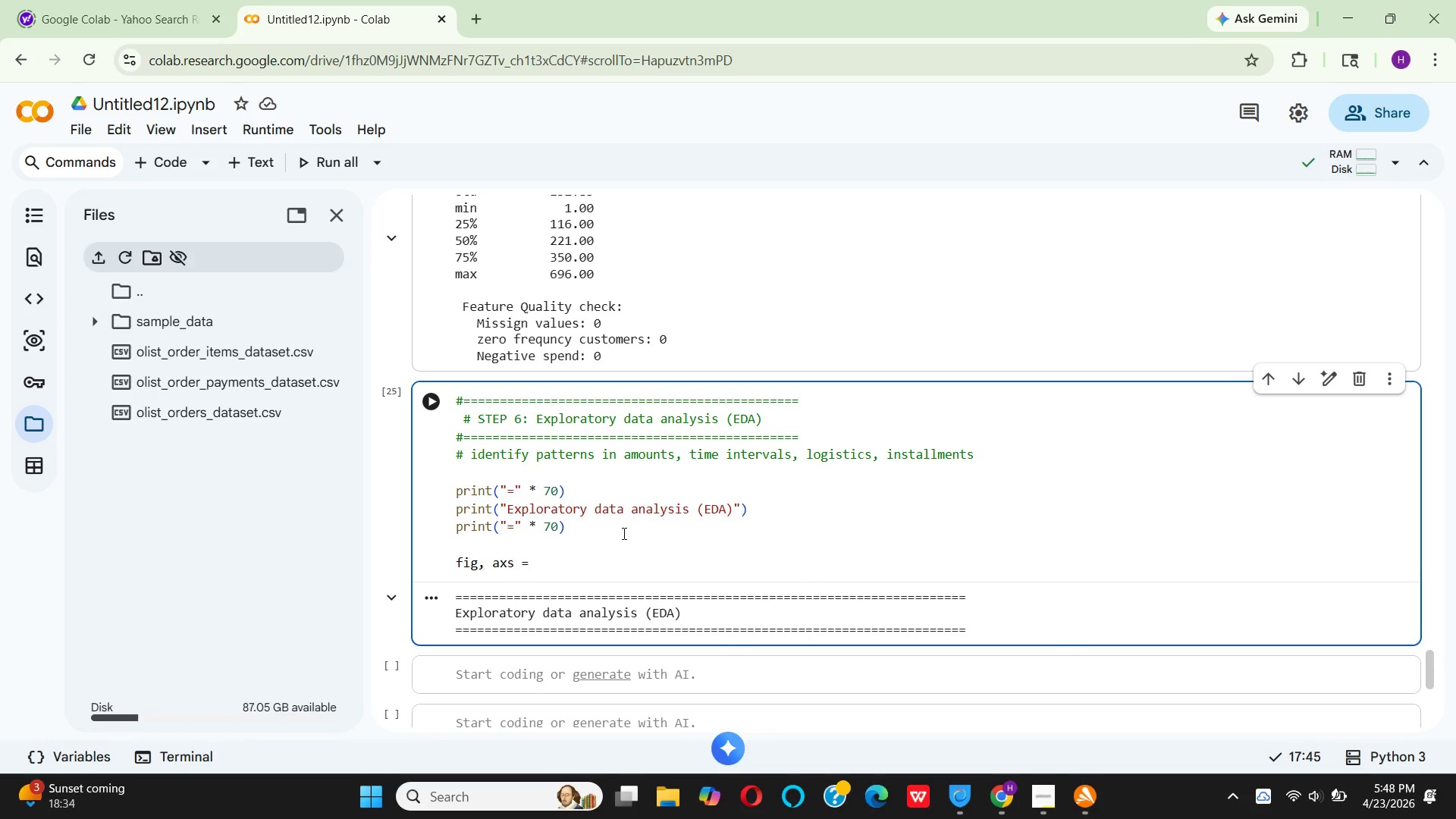 
key(ArrowLeft)
 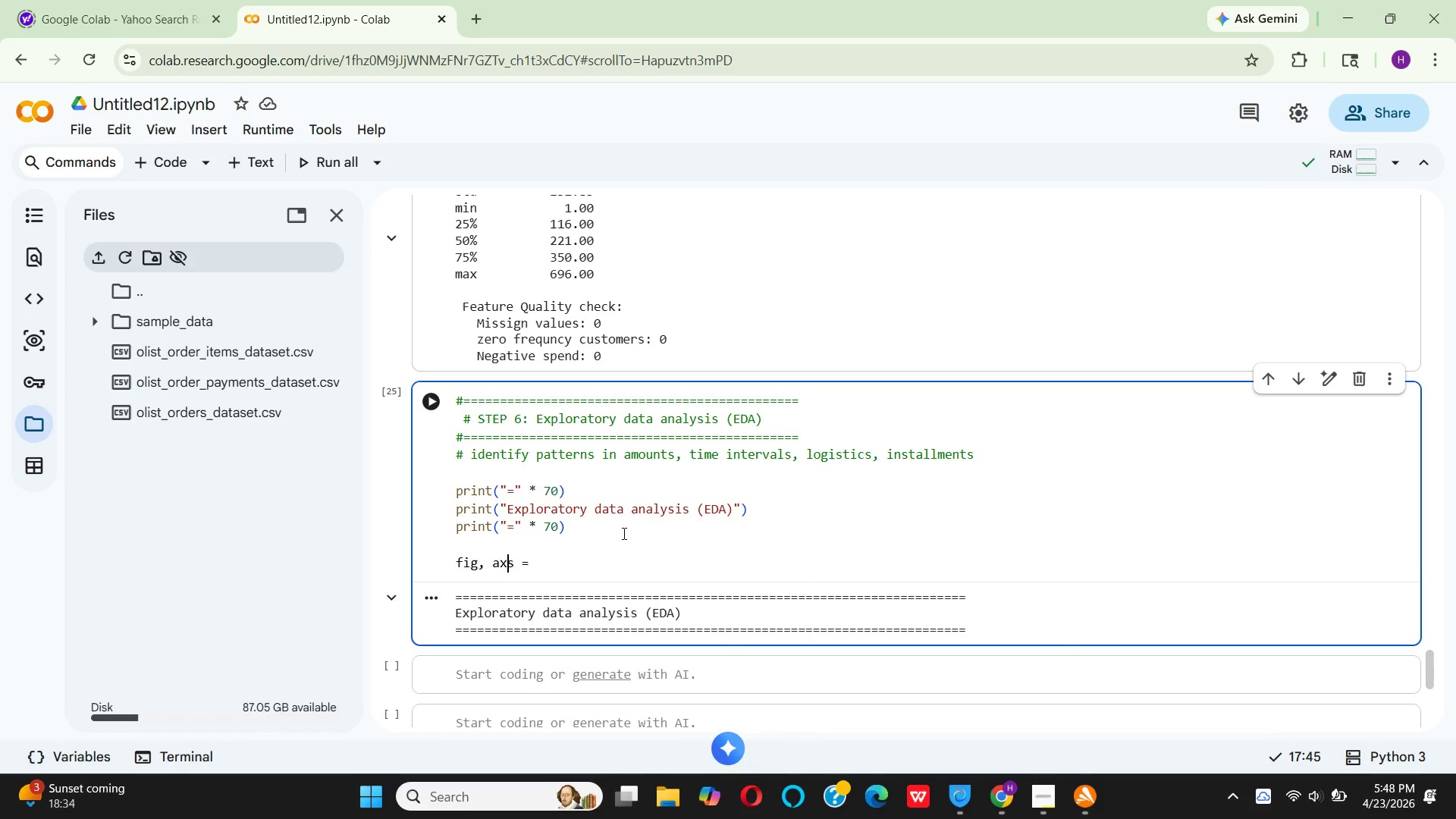 
key(ArrowLeft)
 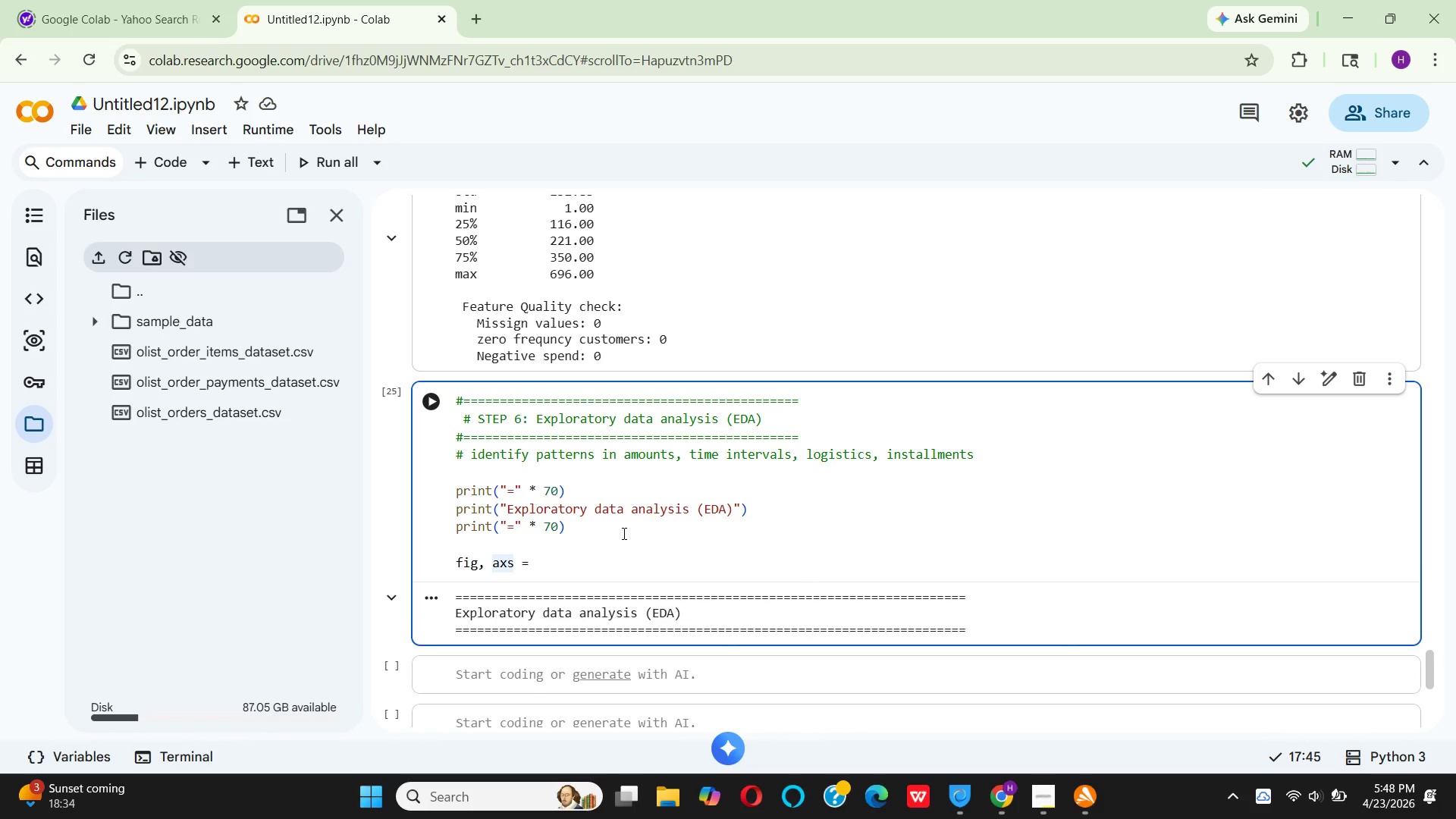 
key(E)
 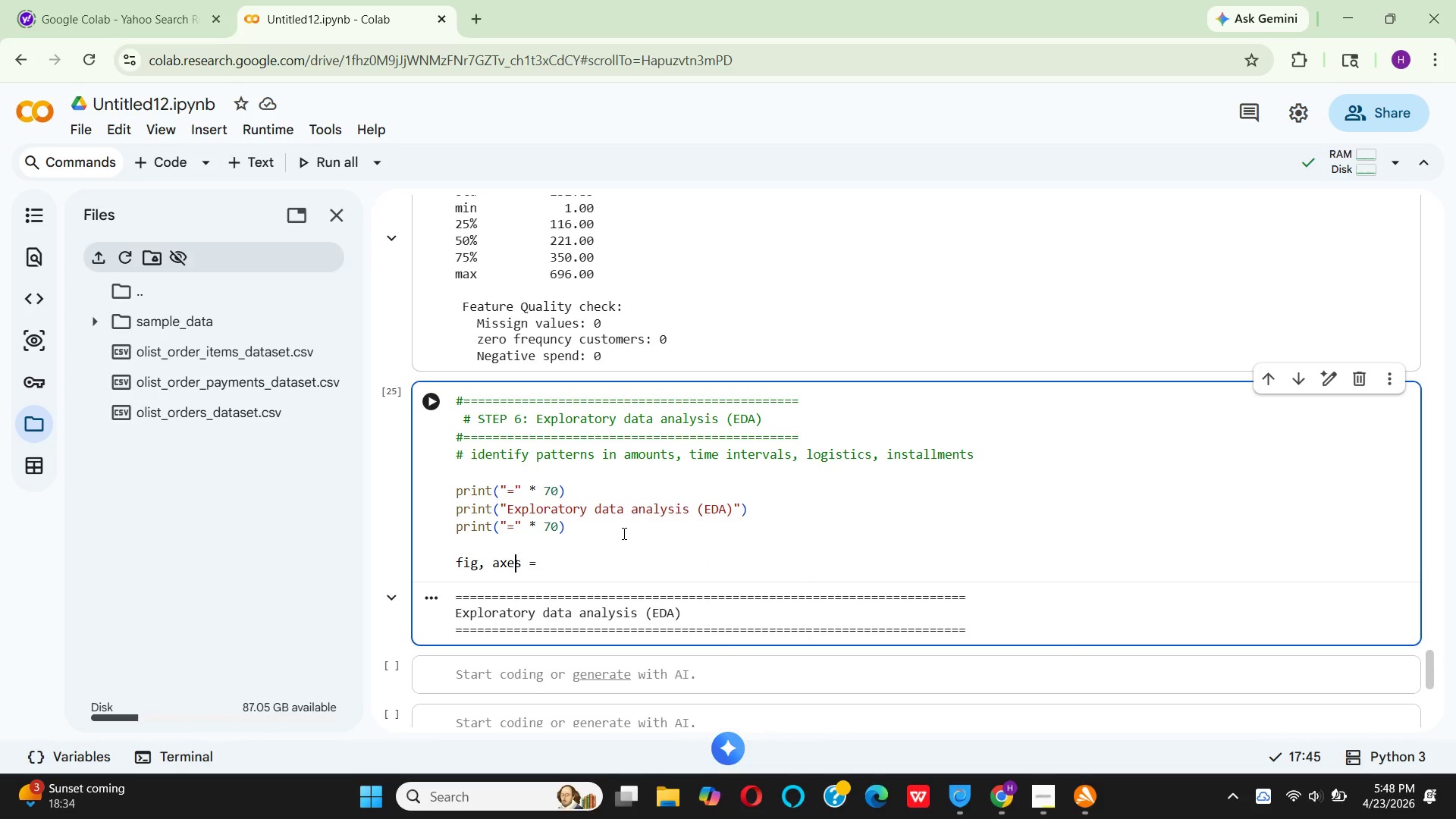 
key(ArrowRight)
 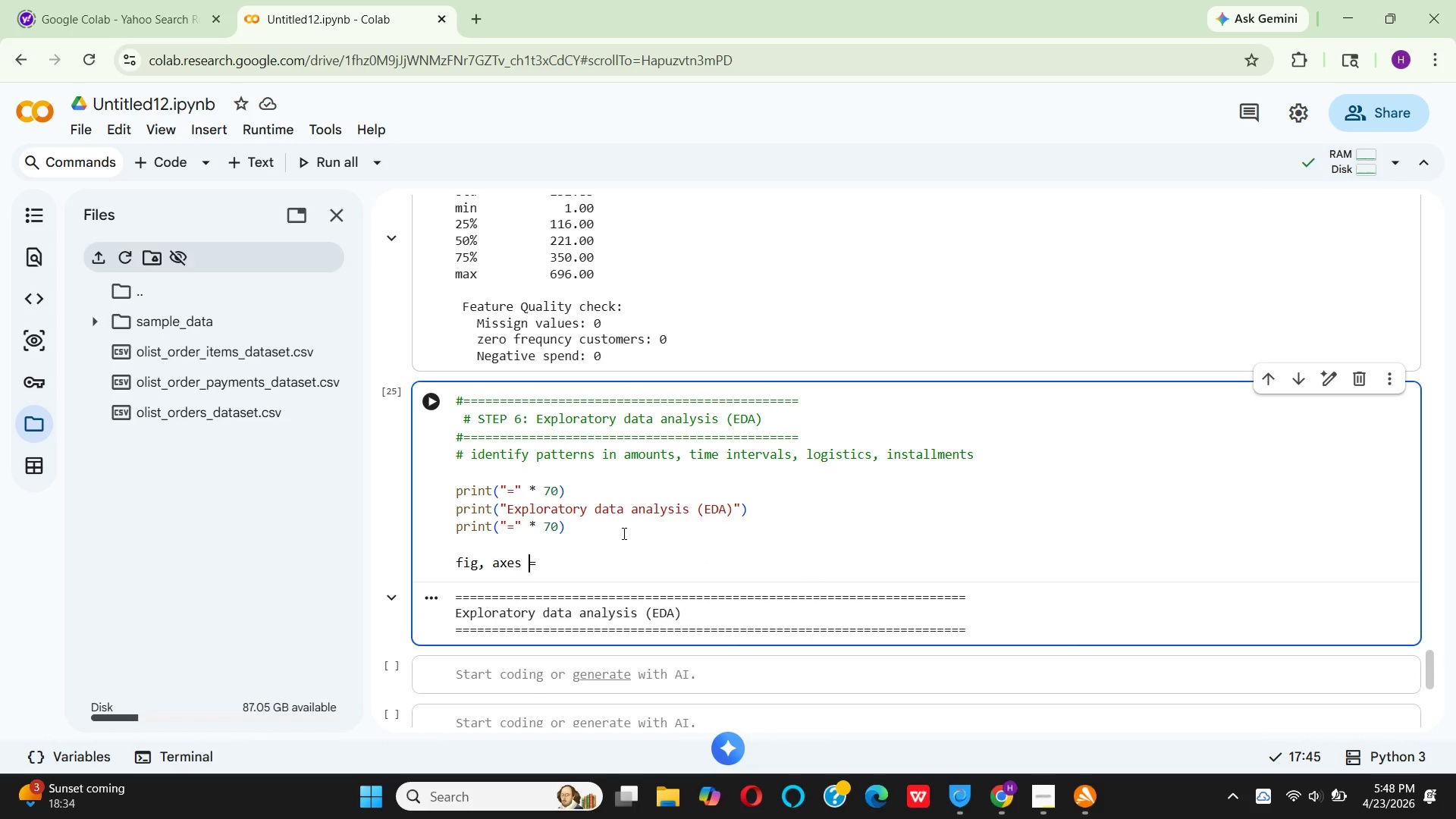 
key(ArrowRight)
 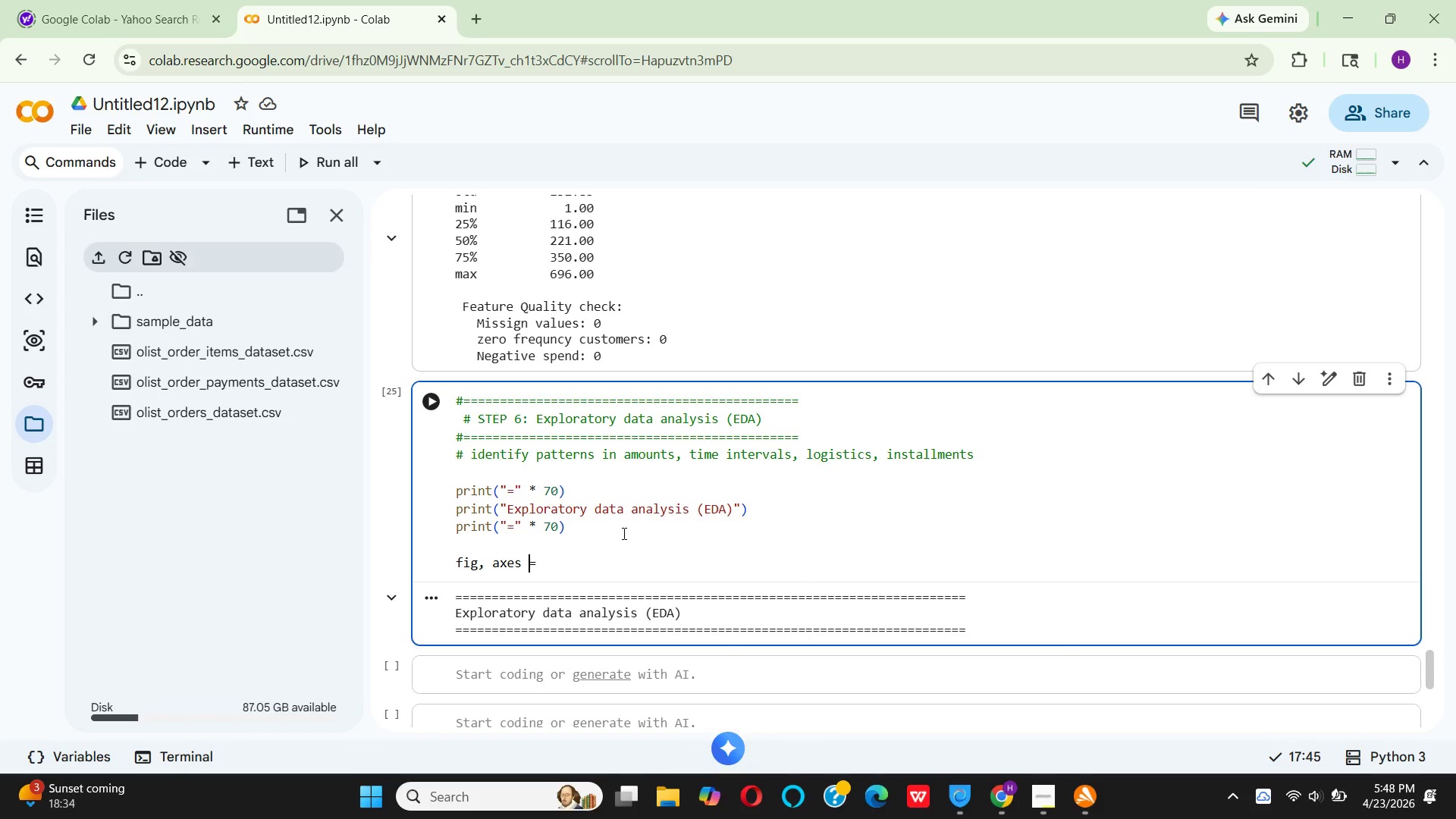 
key(ArrowRight)
 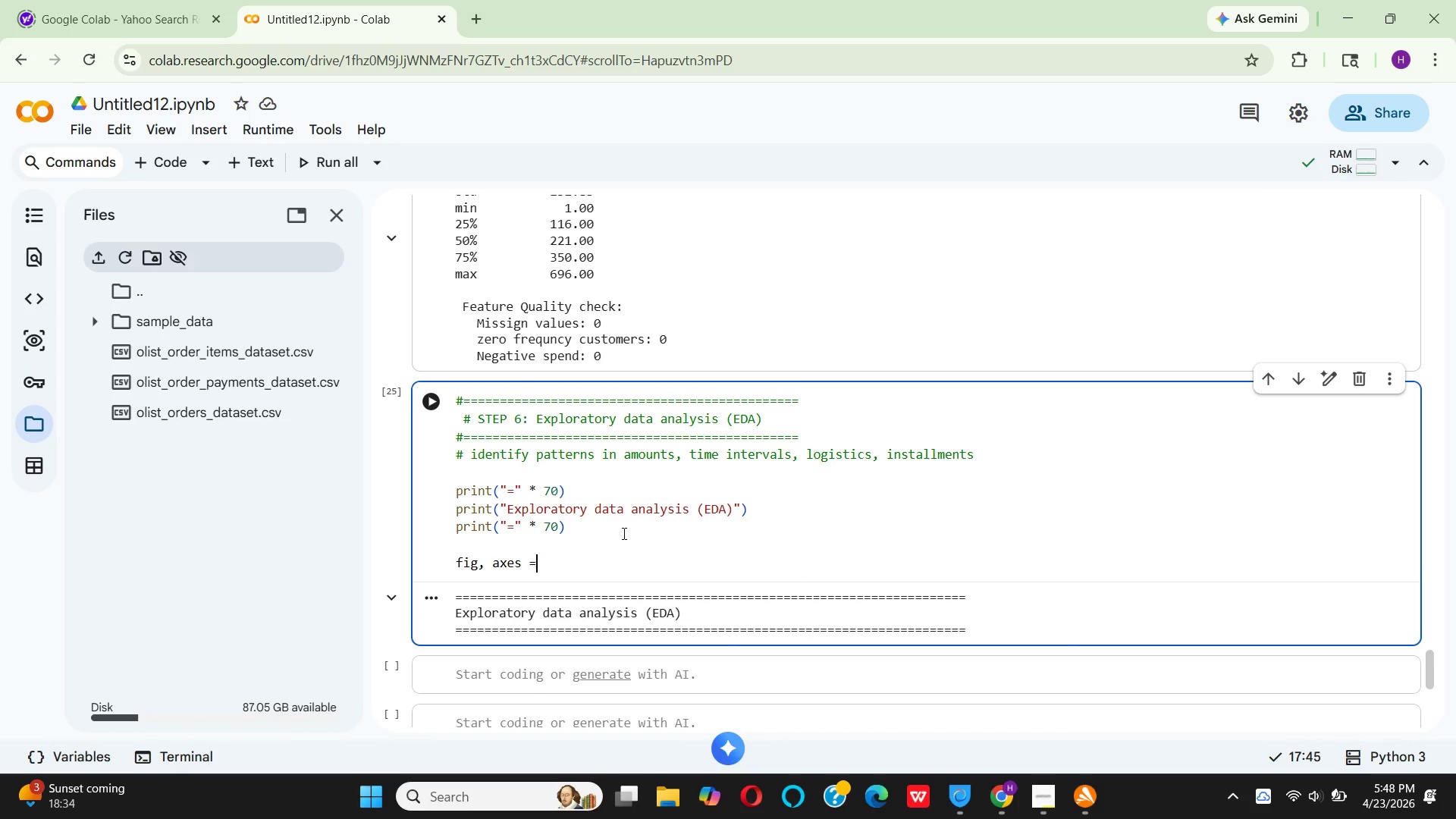 
type( plt)
 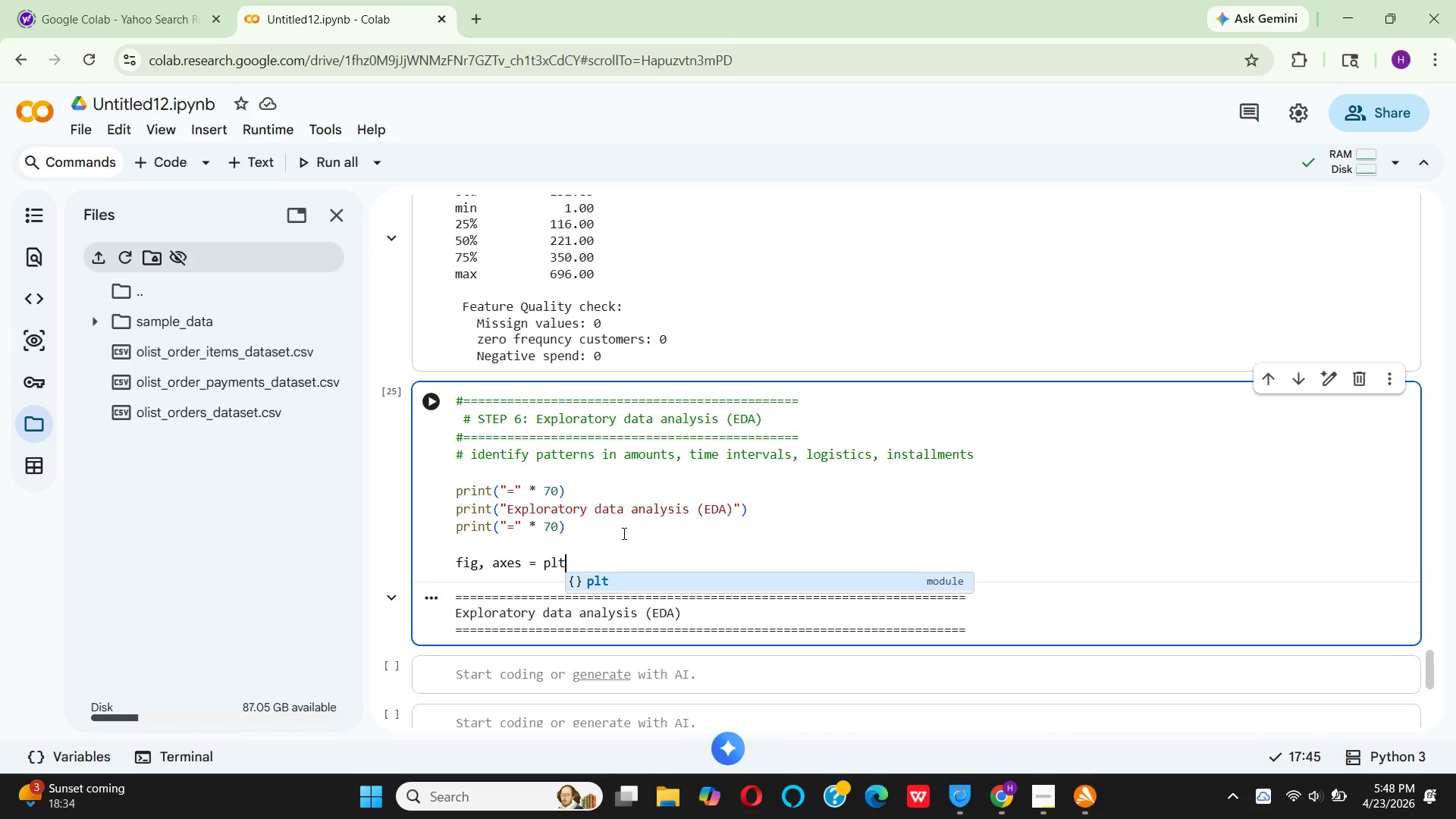 
key(Enter)
 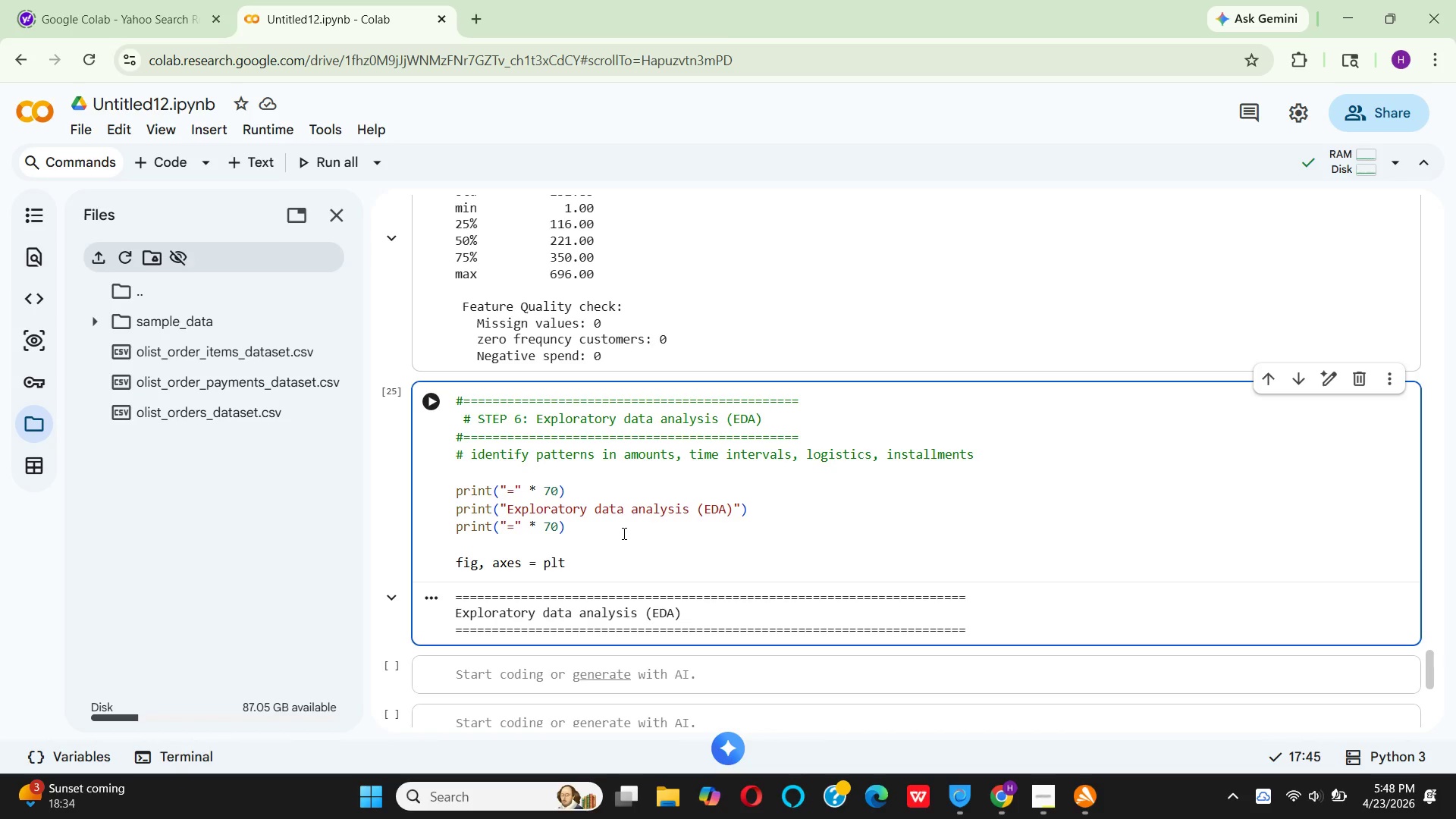 
type(.sub)
 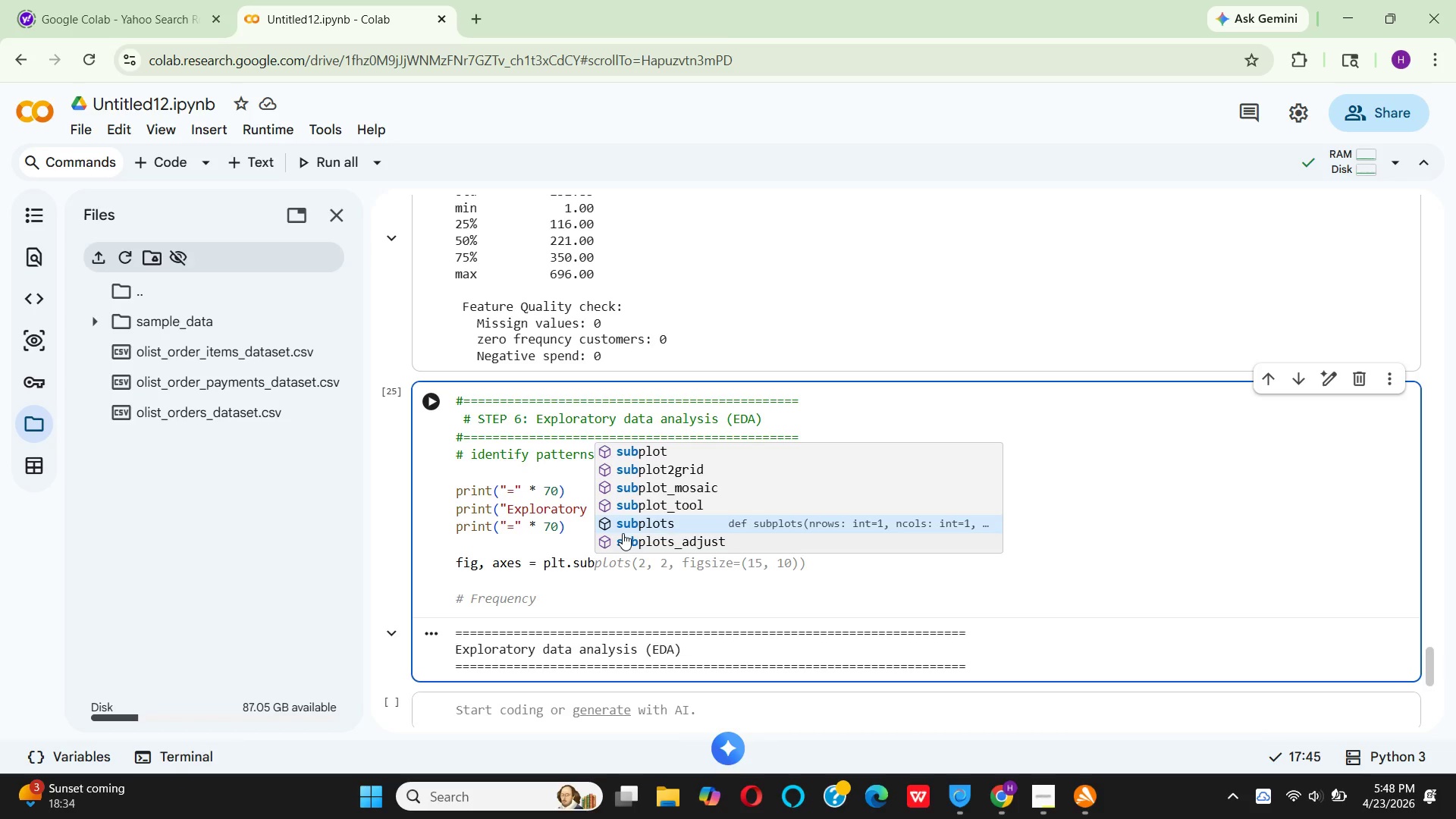 
key(Enter)
 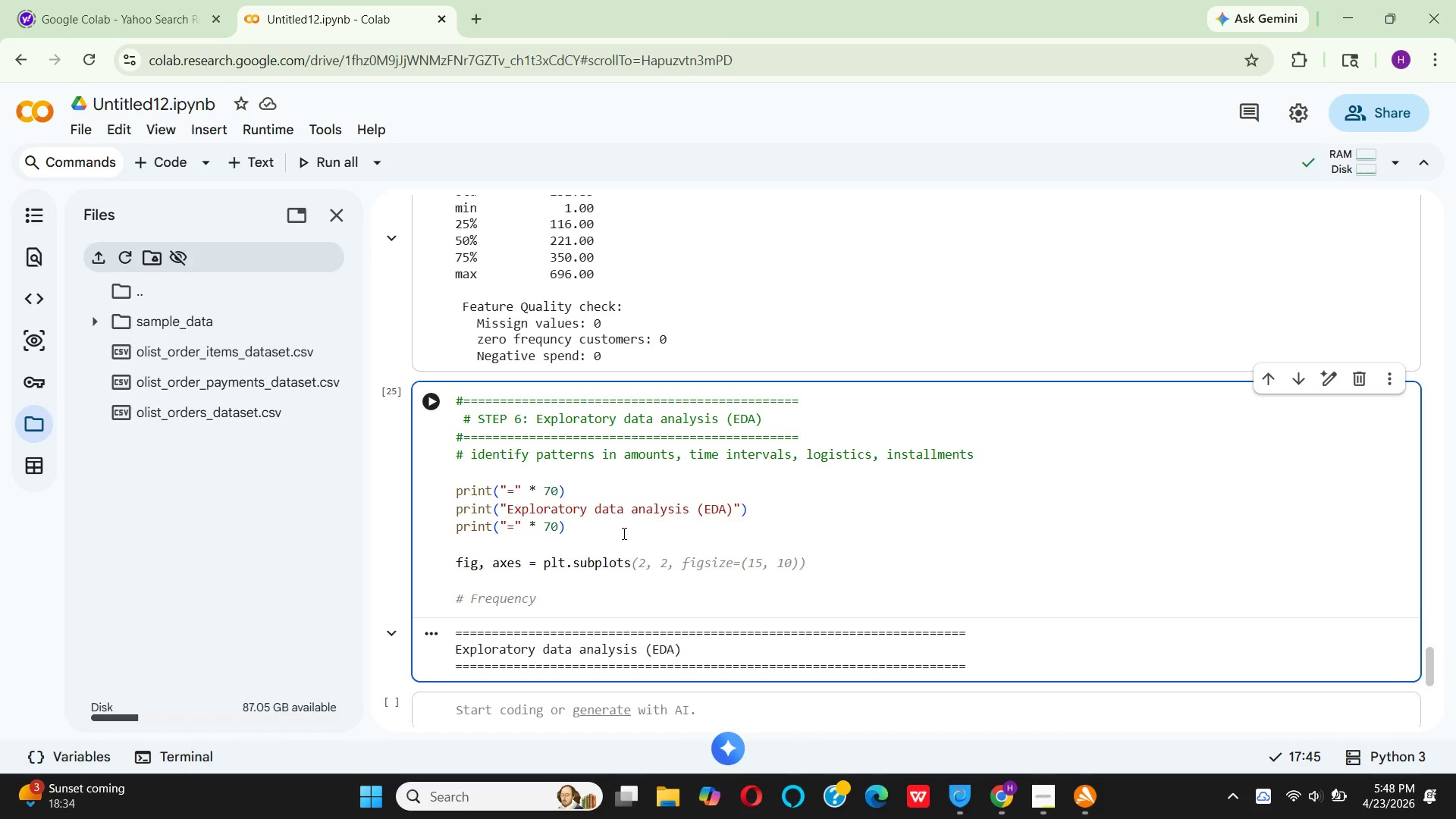 
type((2)
 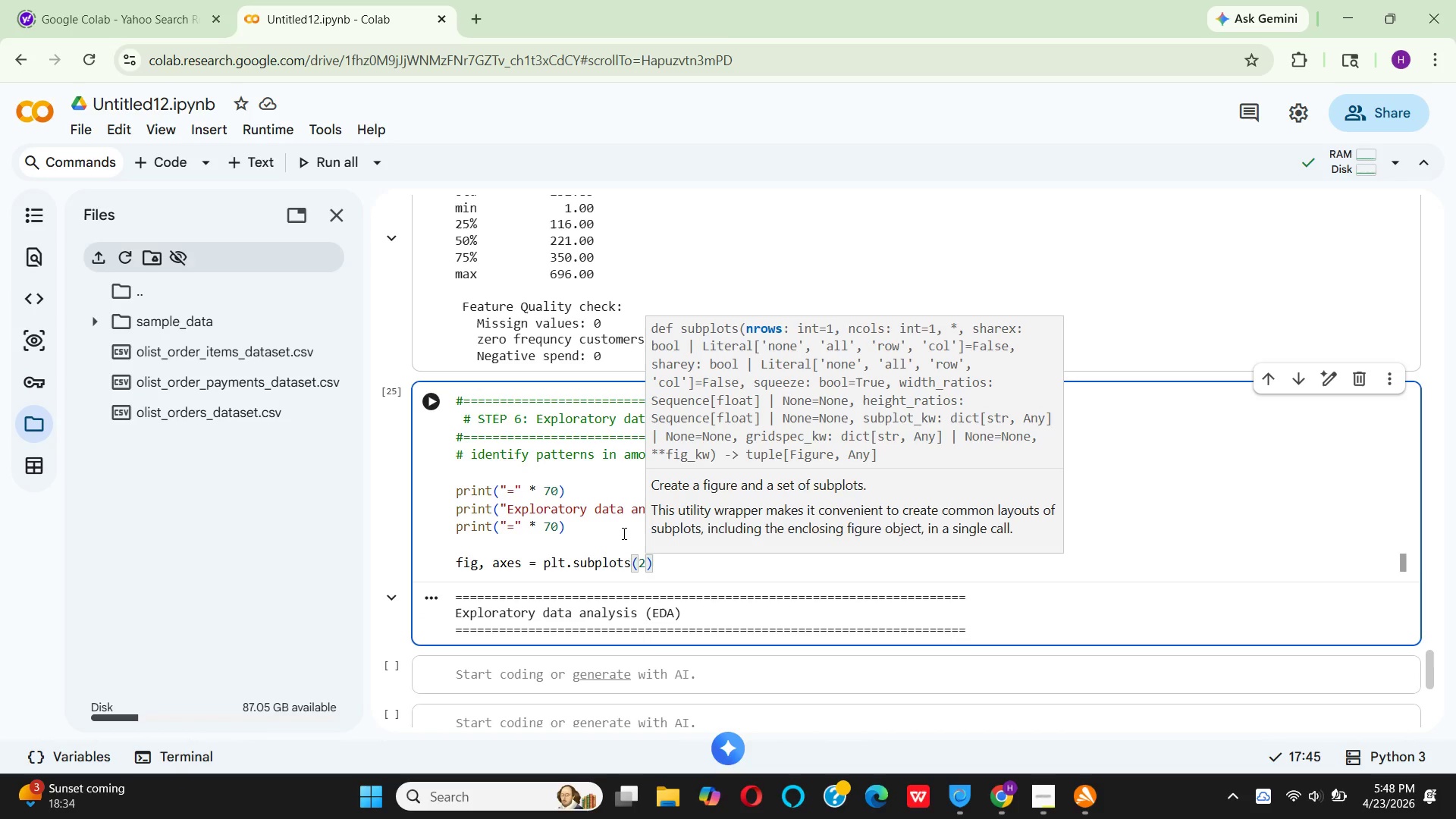 
type(, 3, fig)
 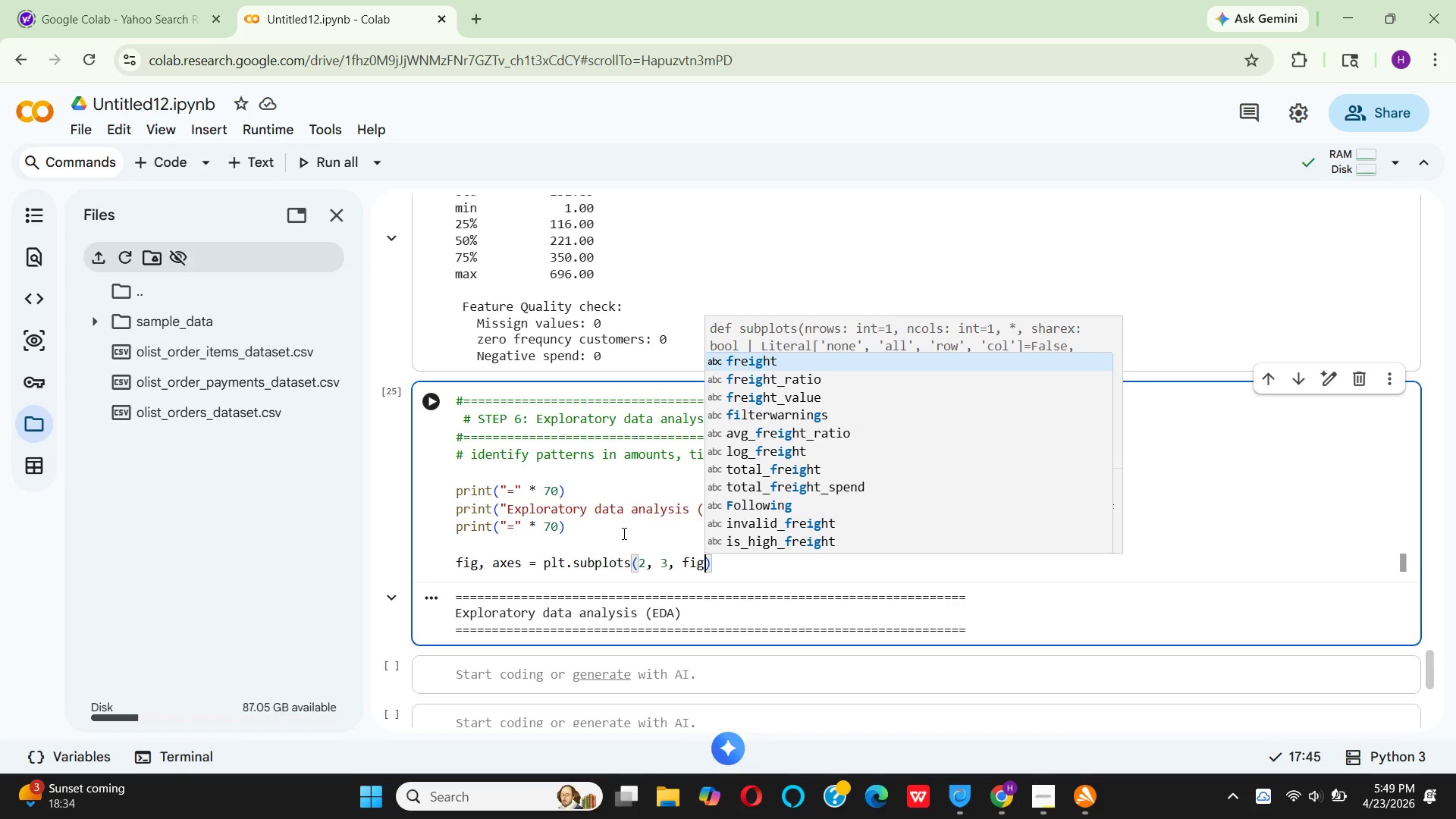 
type(size=)
 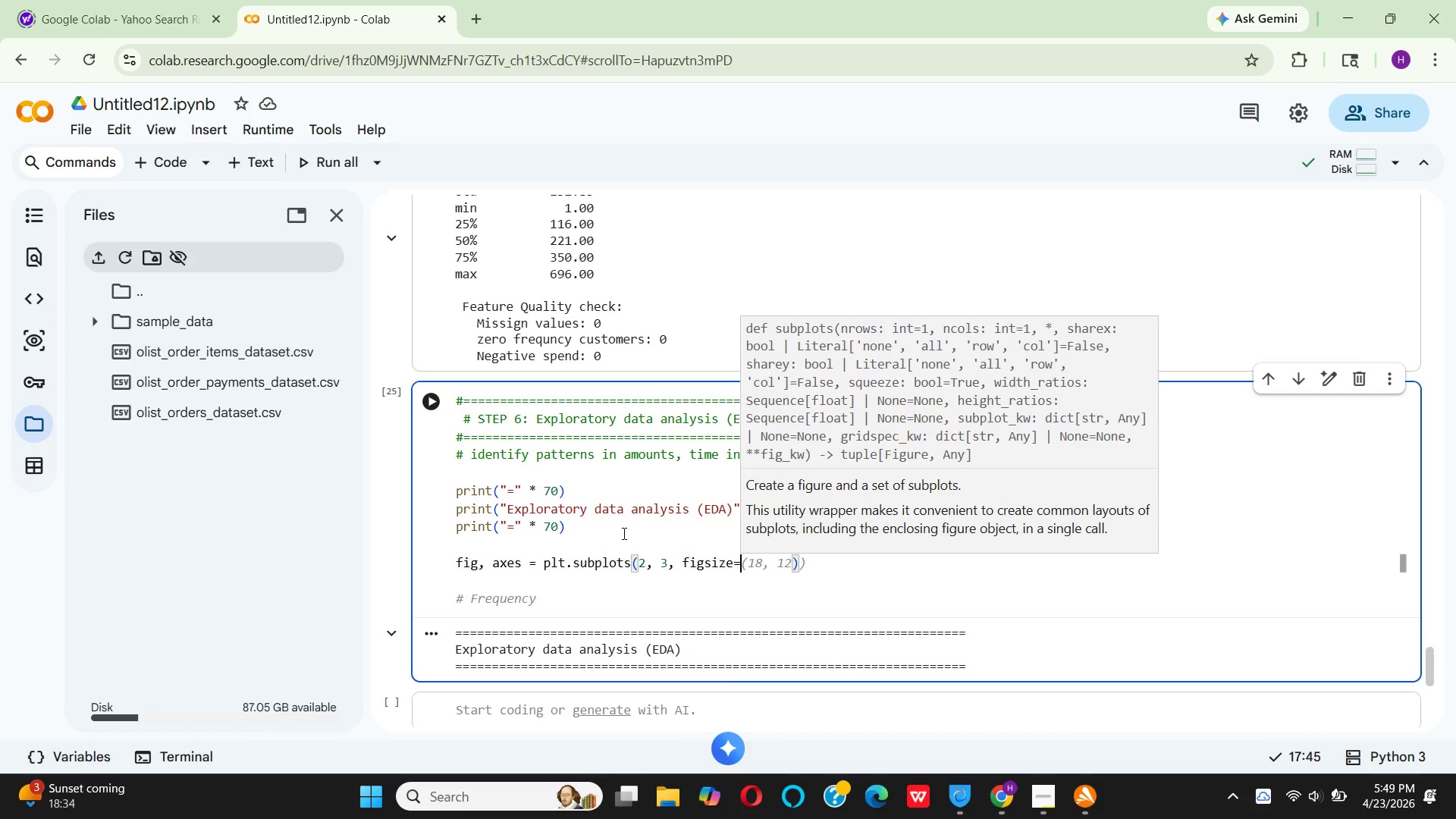 
type((16, 10)
 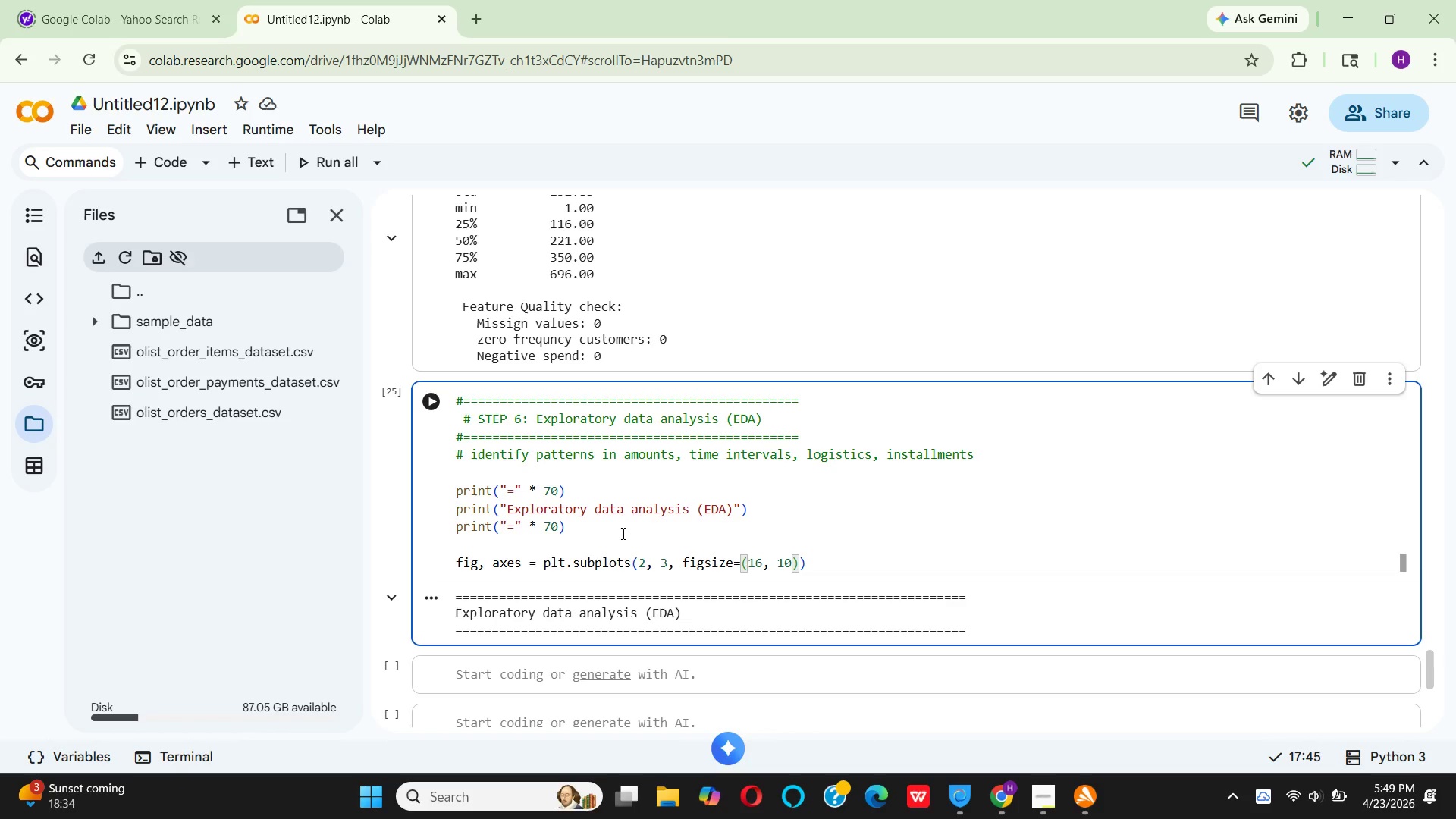 
key(ArrowRight)
 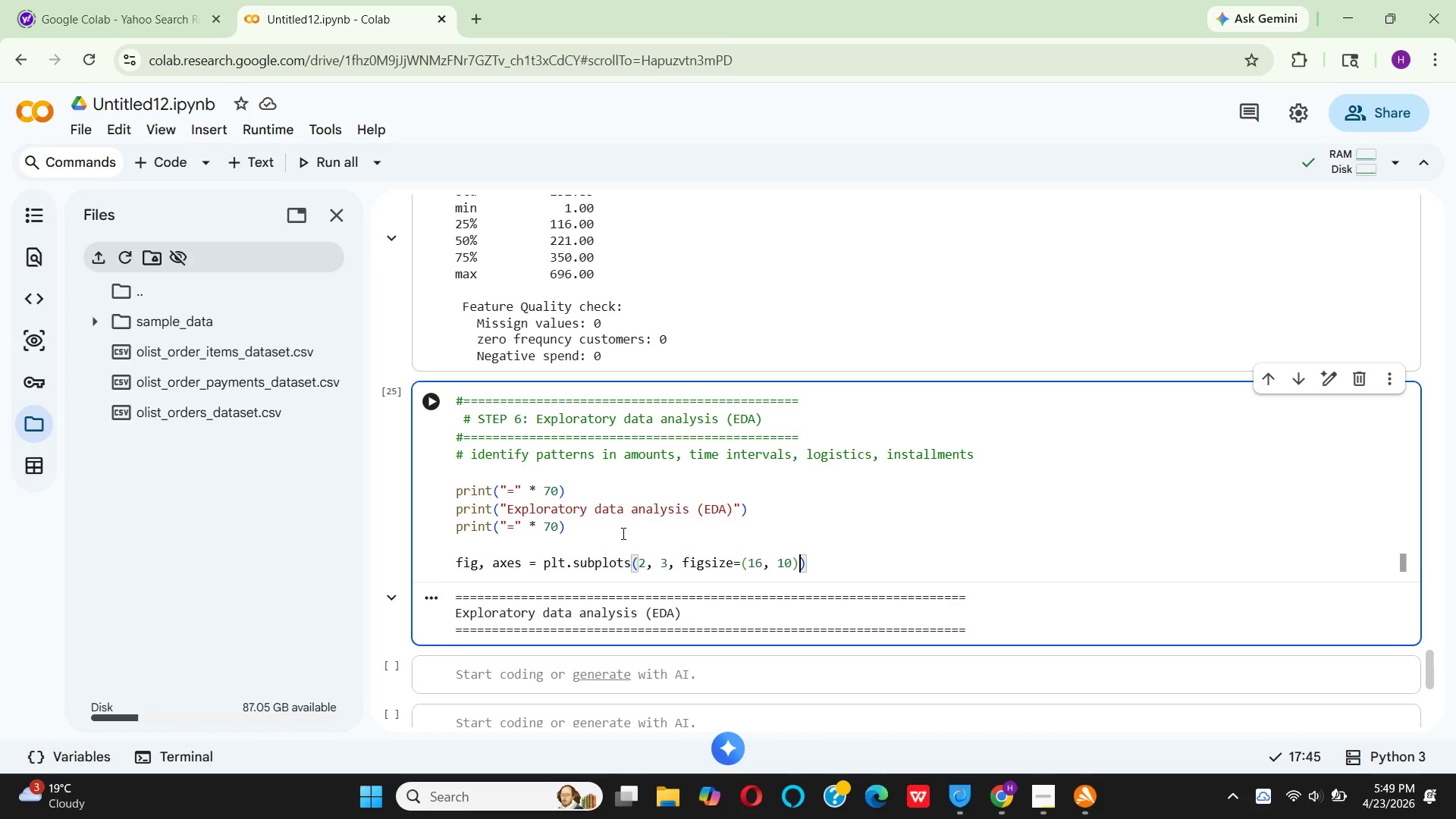 
key(ArrowRight)
 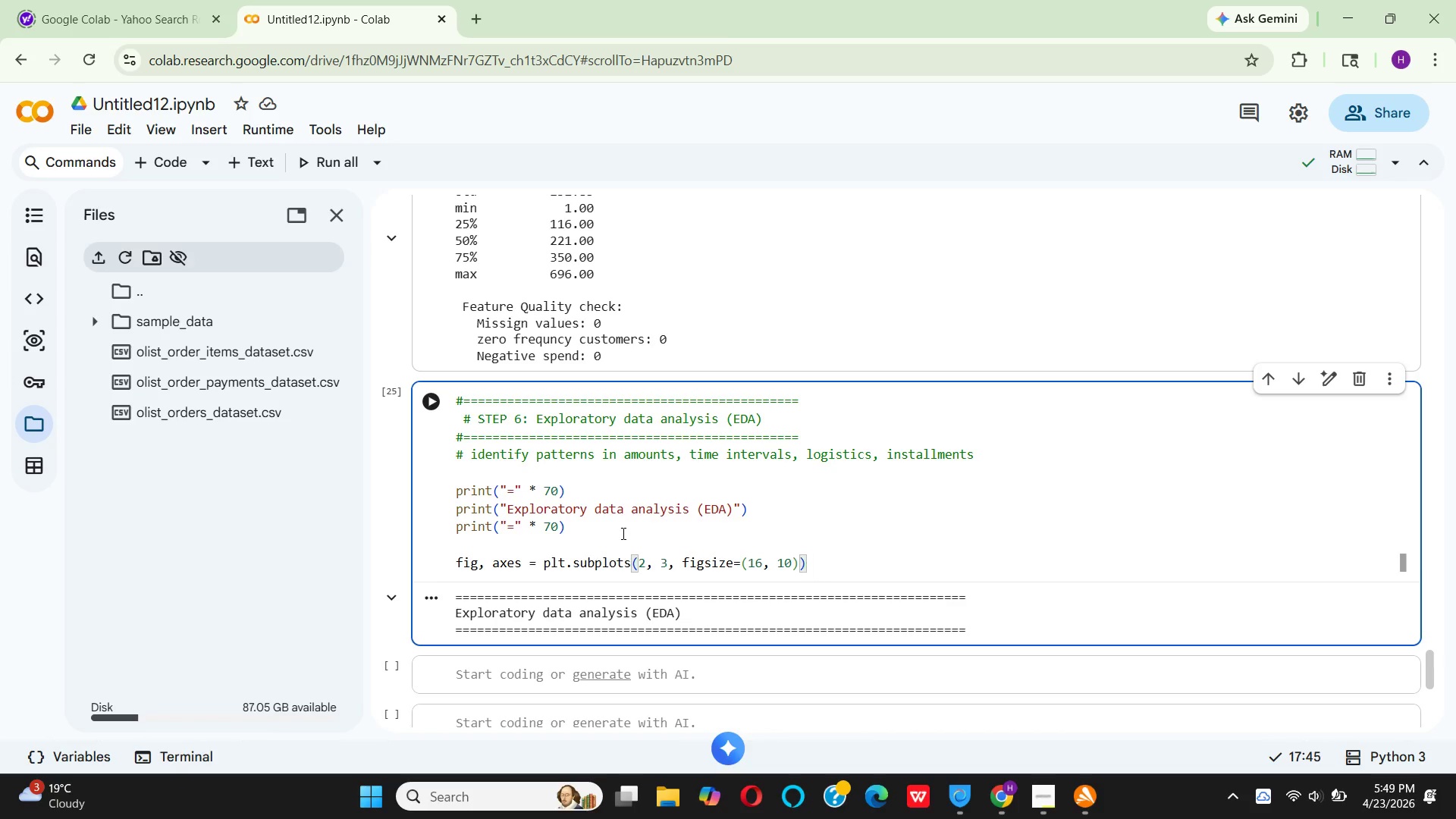 
key(Enter)
 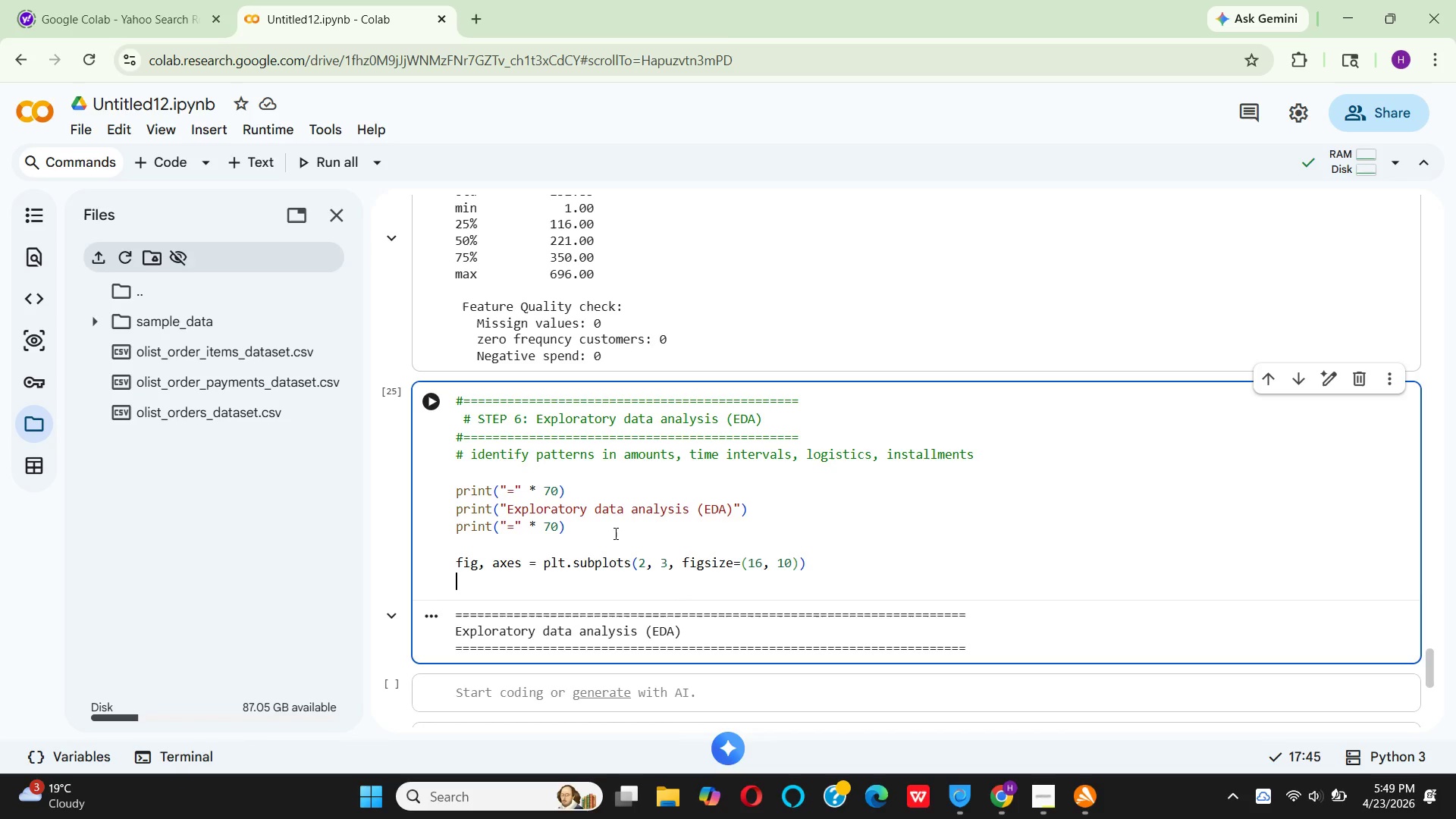 
wait(19.23)
 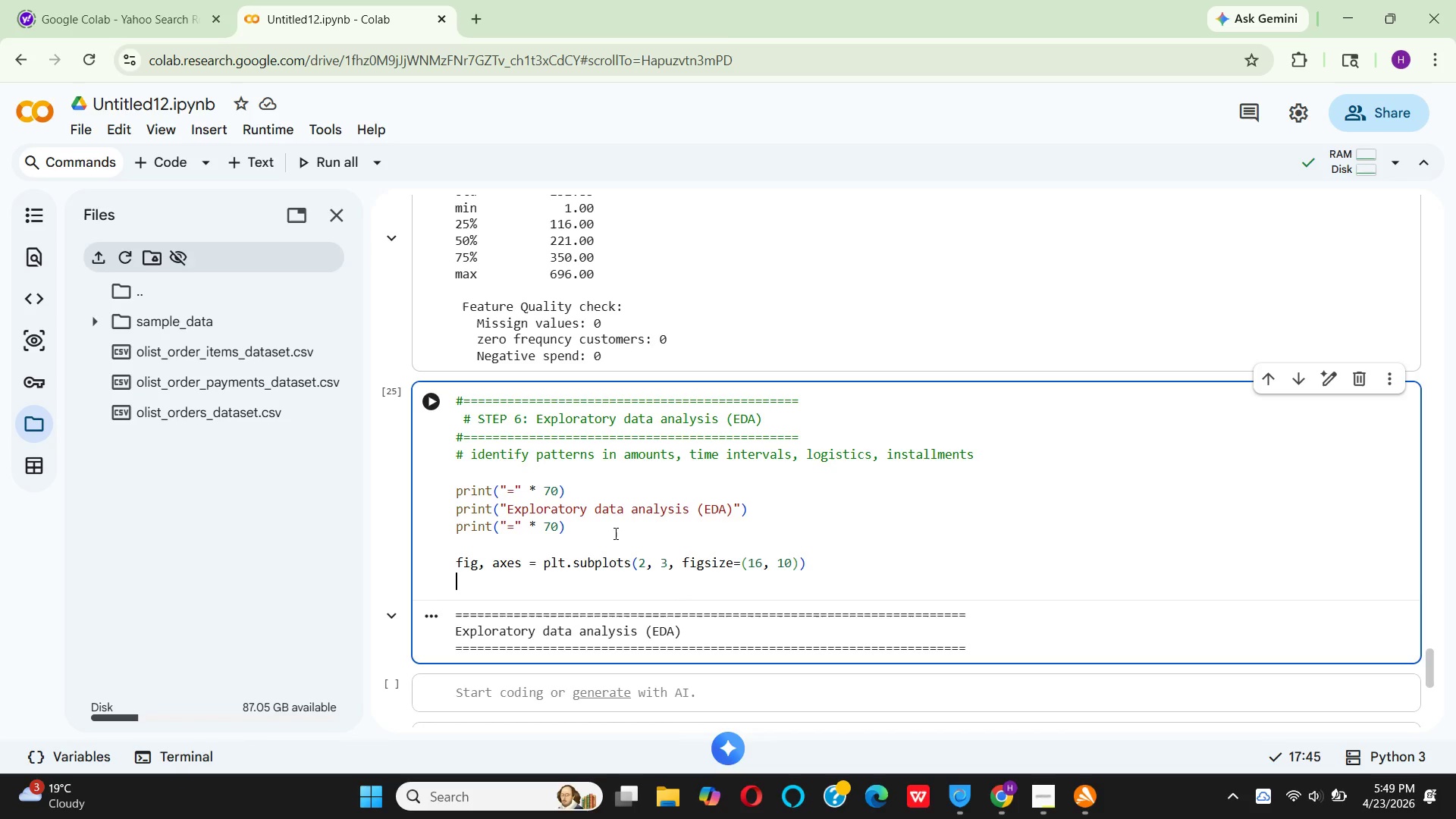 
type(fig.su)
 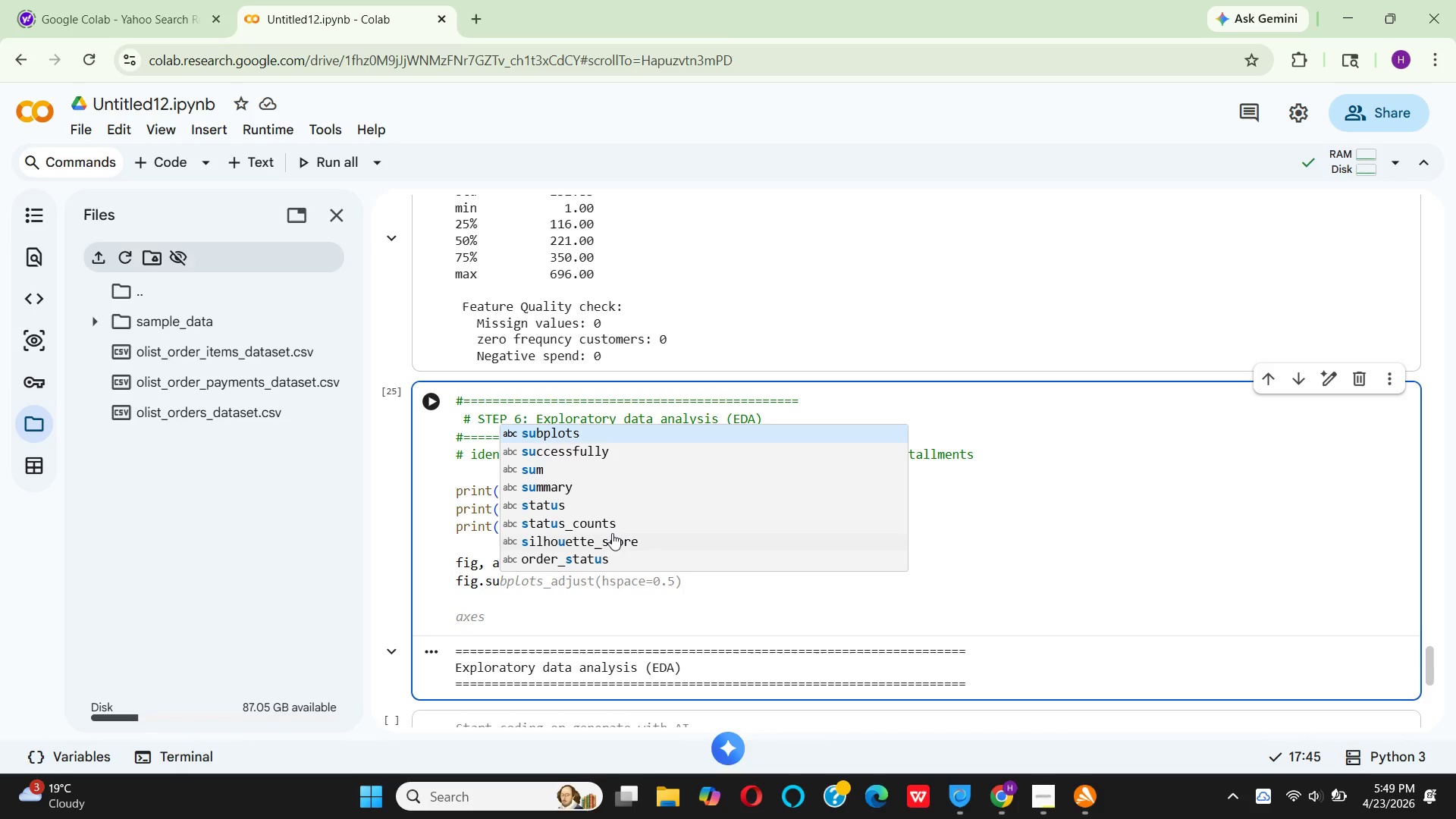 
wait(7.59)
 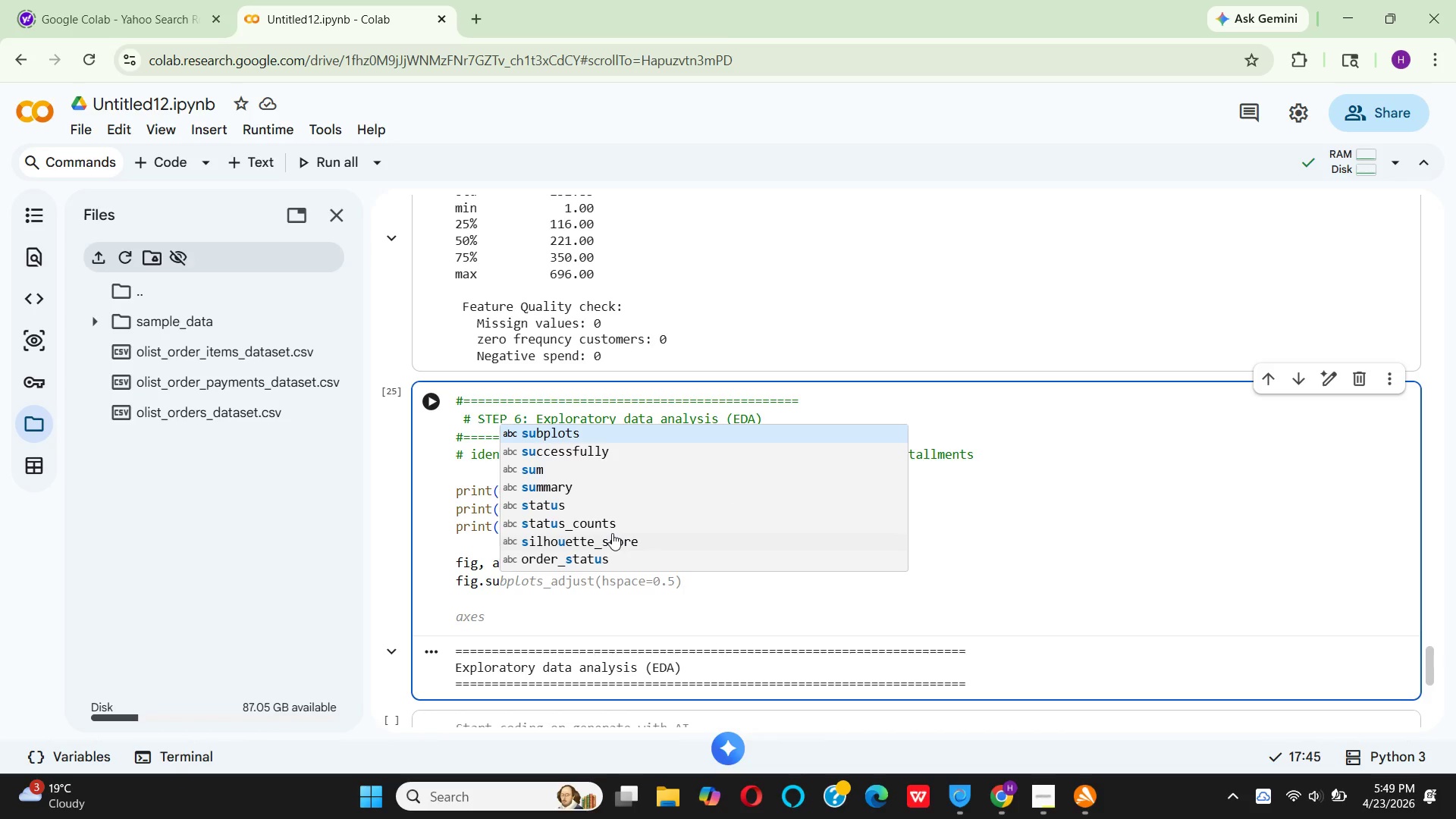 
key(P)
 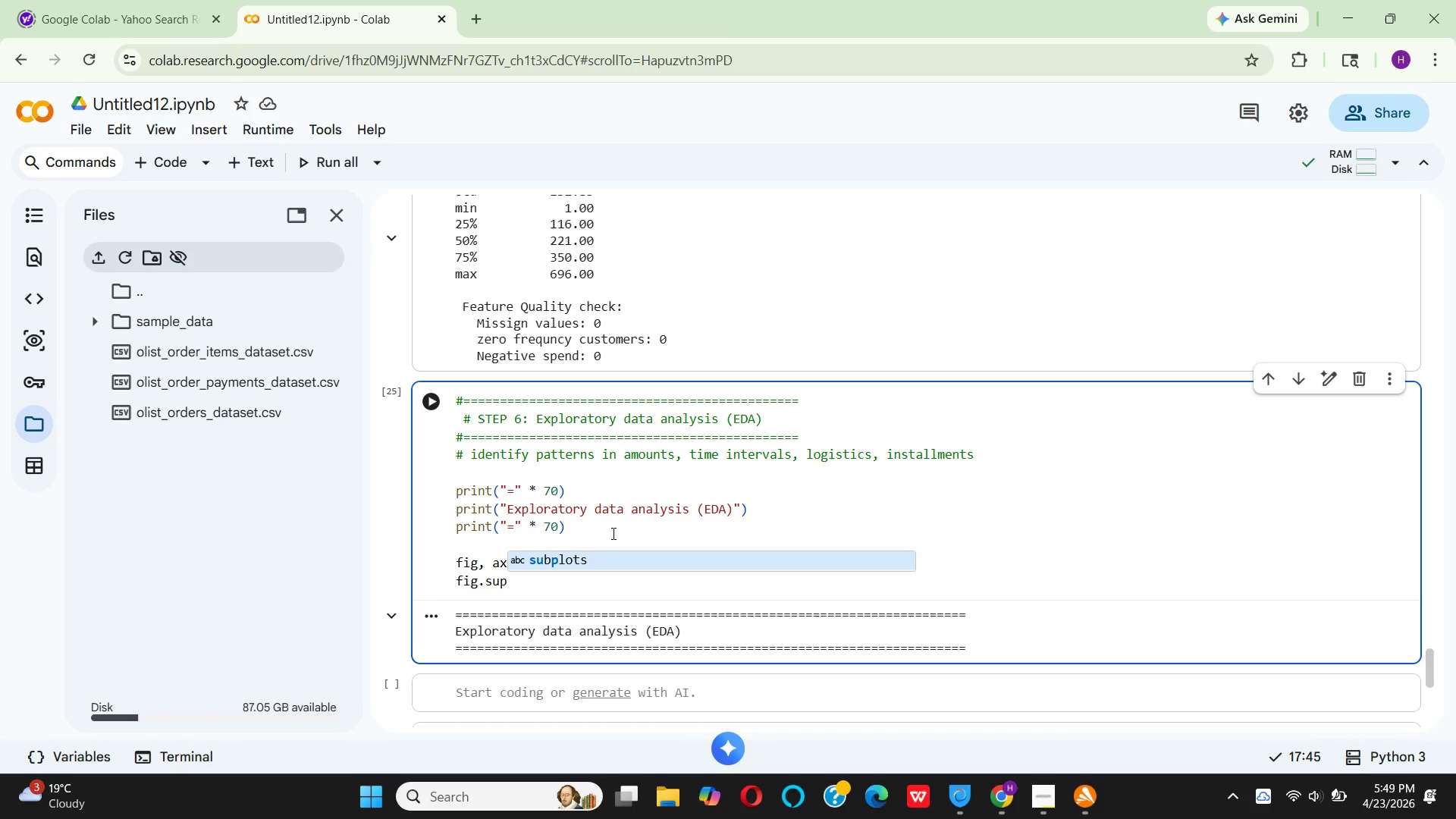 
type(title(")
 